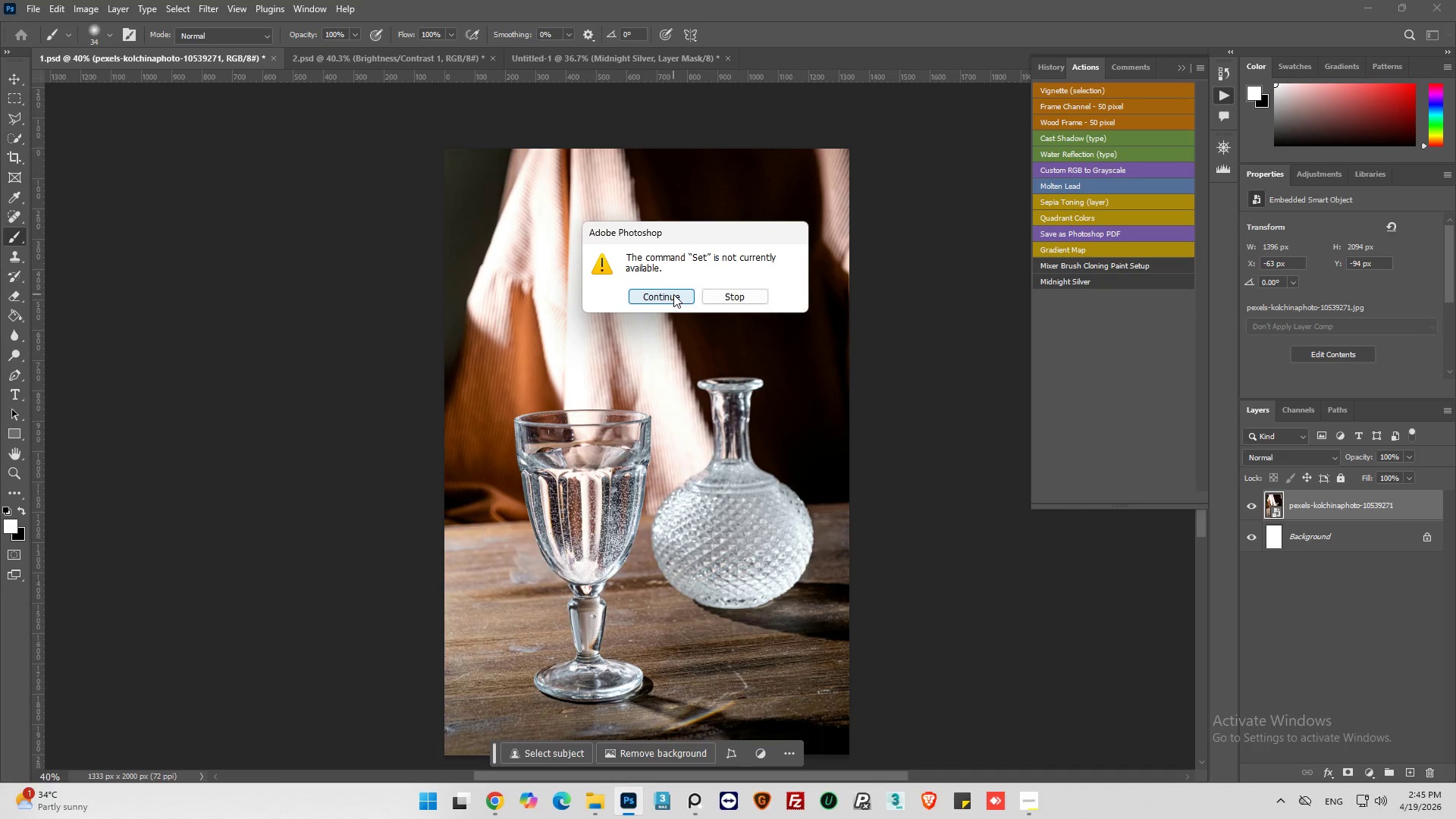 
left_click([673, 294])
 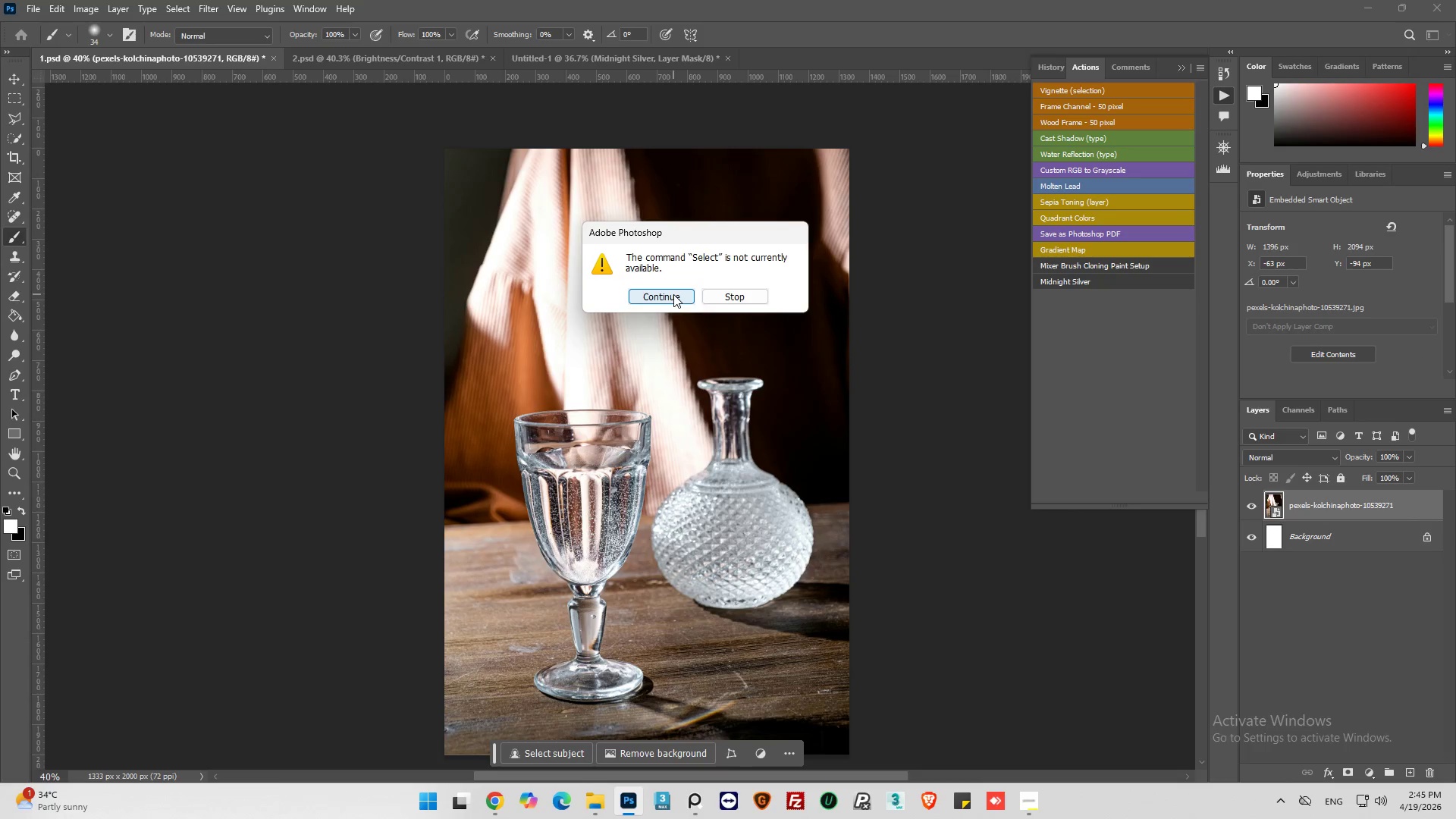 
left_click([673, 294])
 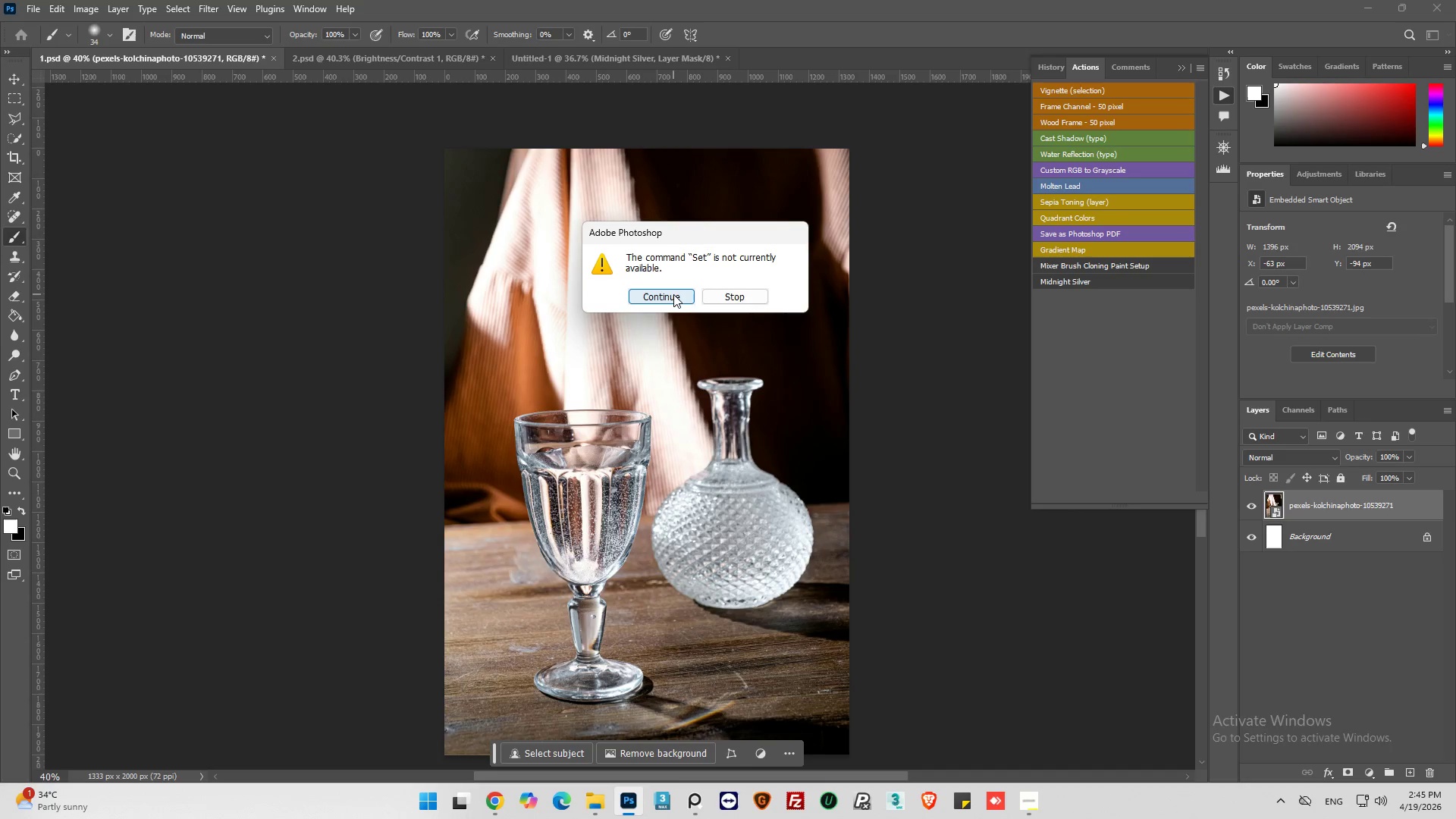 
left_click([673, 294])
 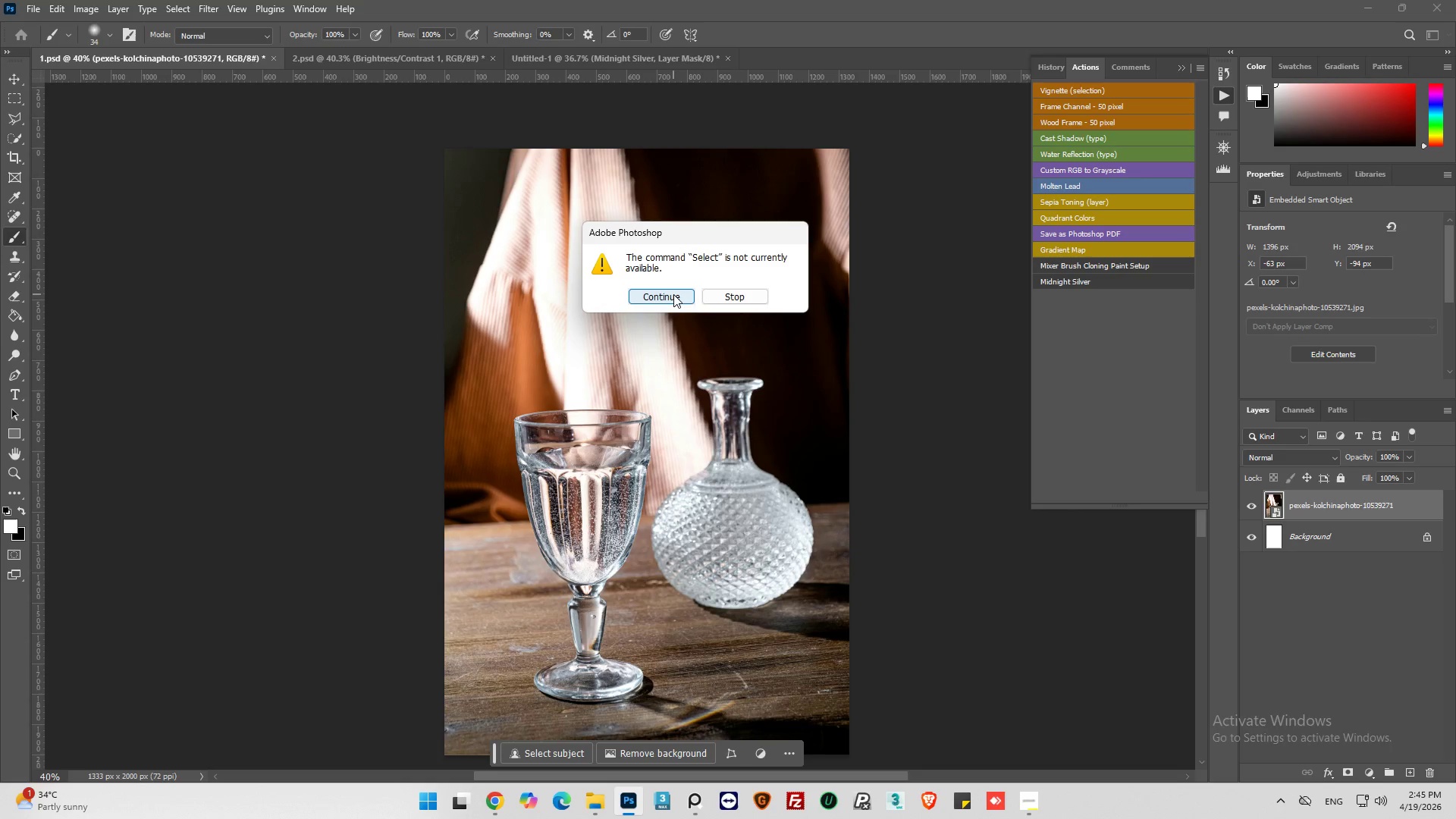 
left_click([673, 294])
 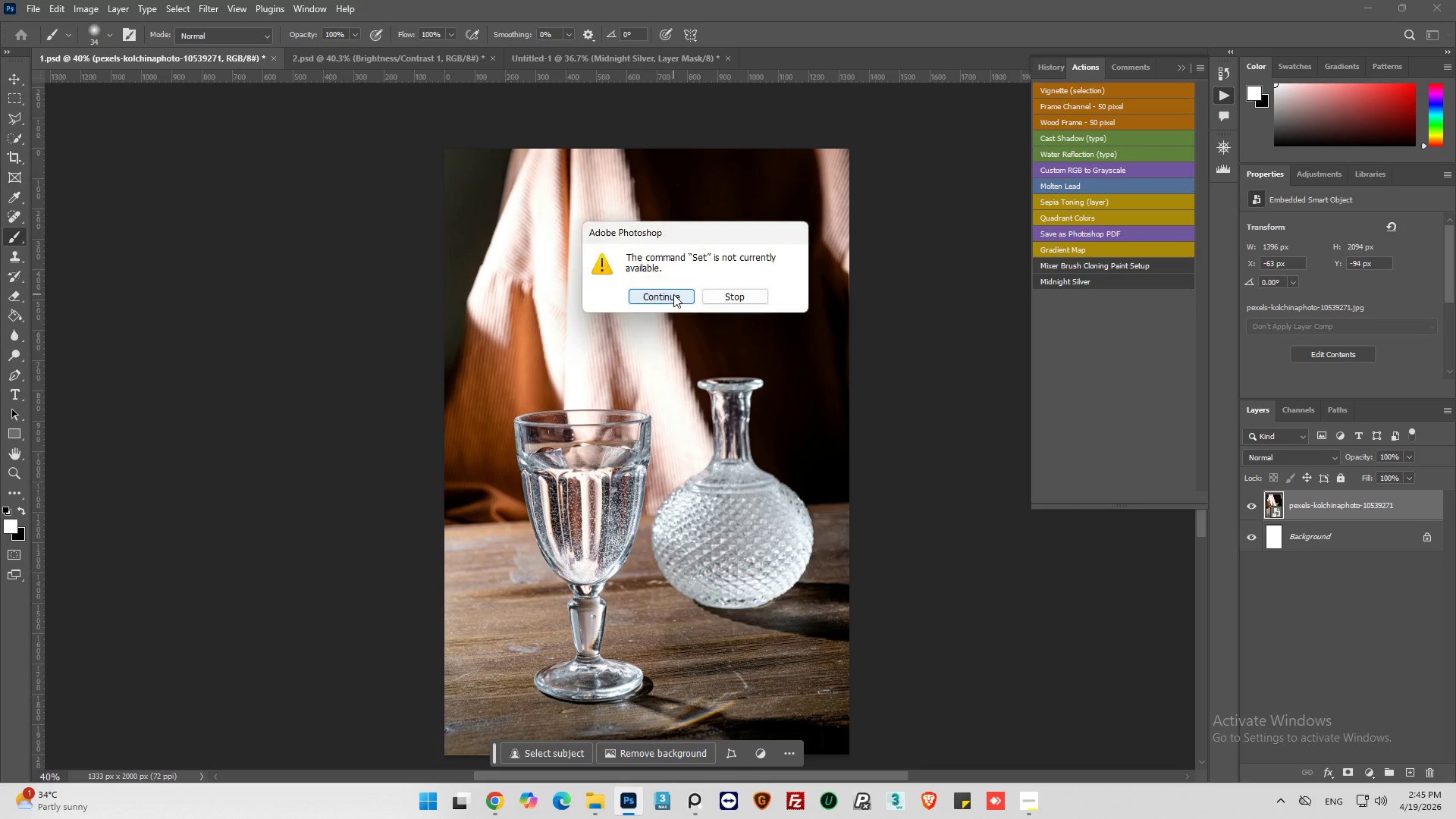 
left_click([673, 294])
 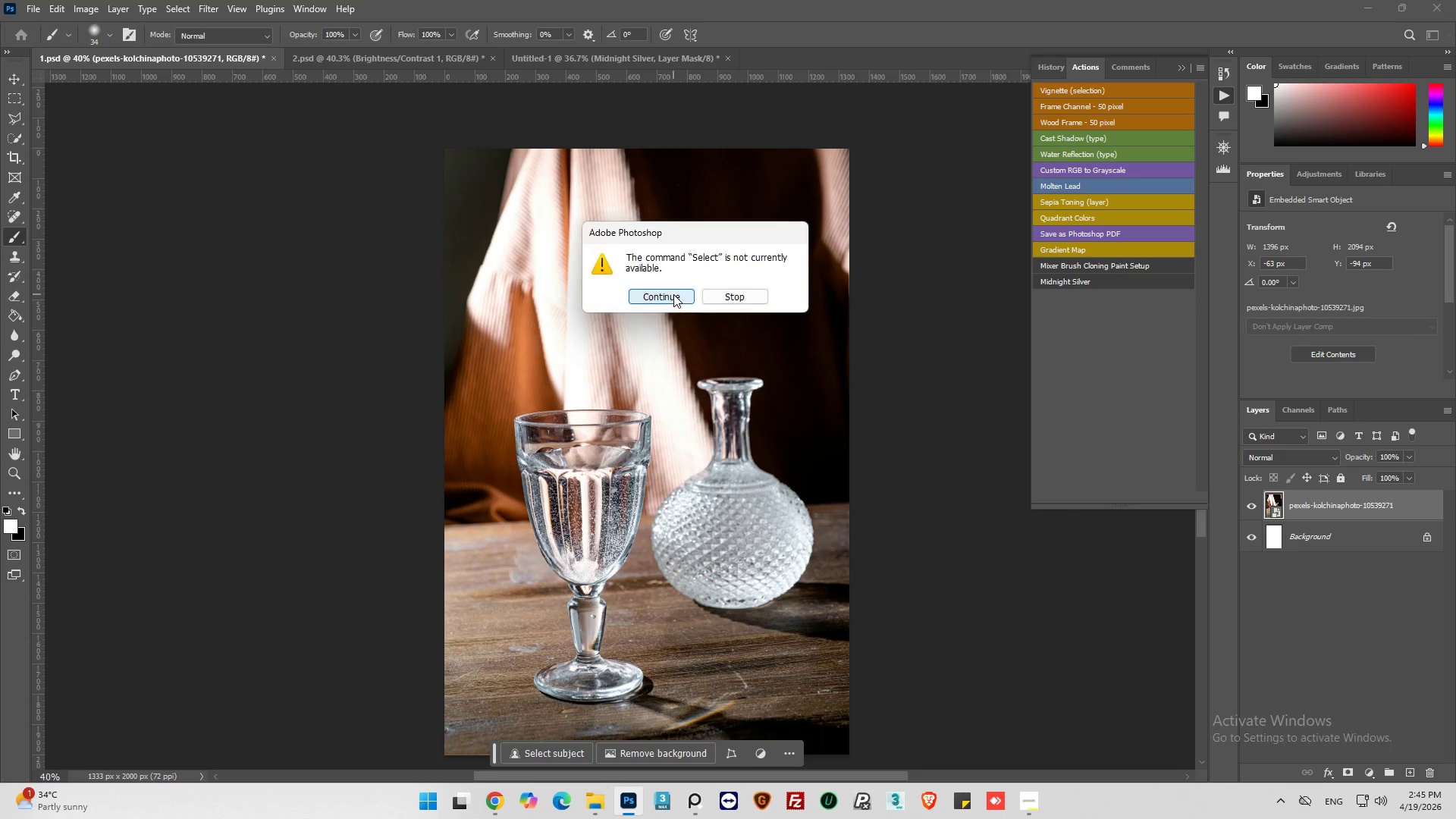 
left_click([673, 294])
 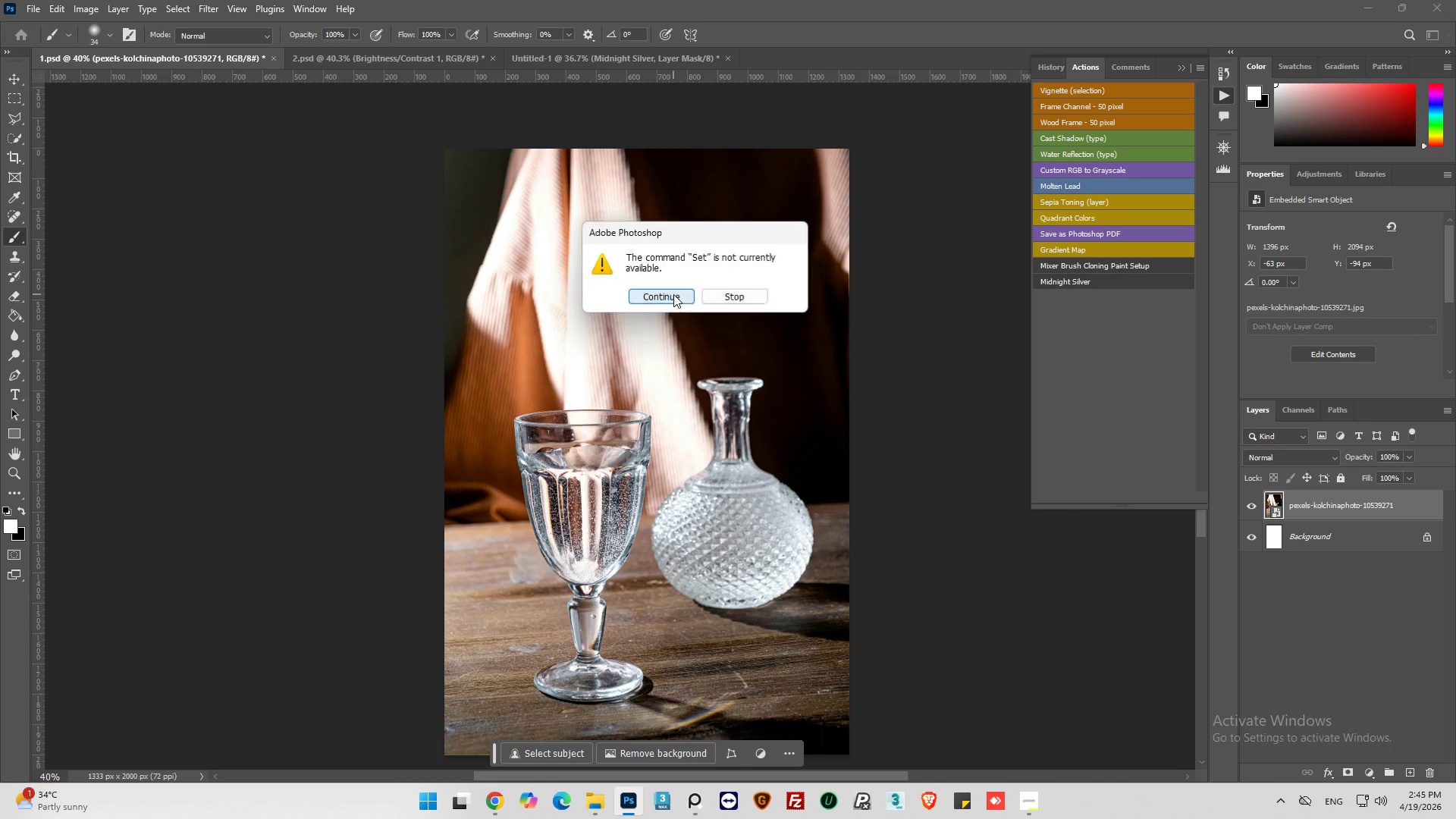 
left_click([673, 294])
 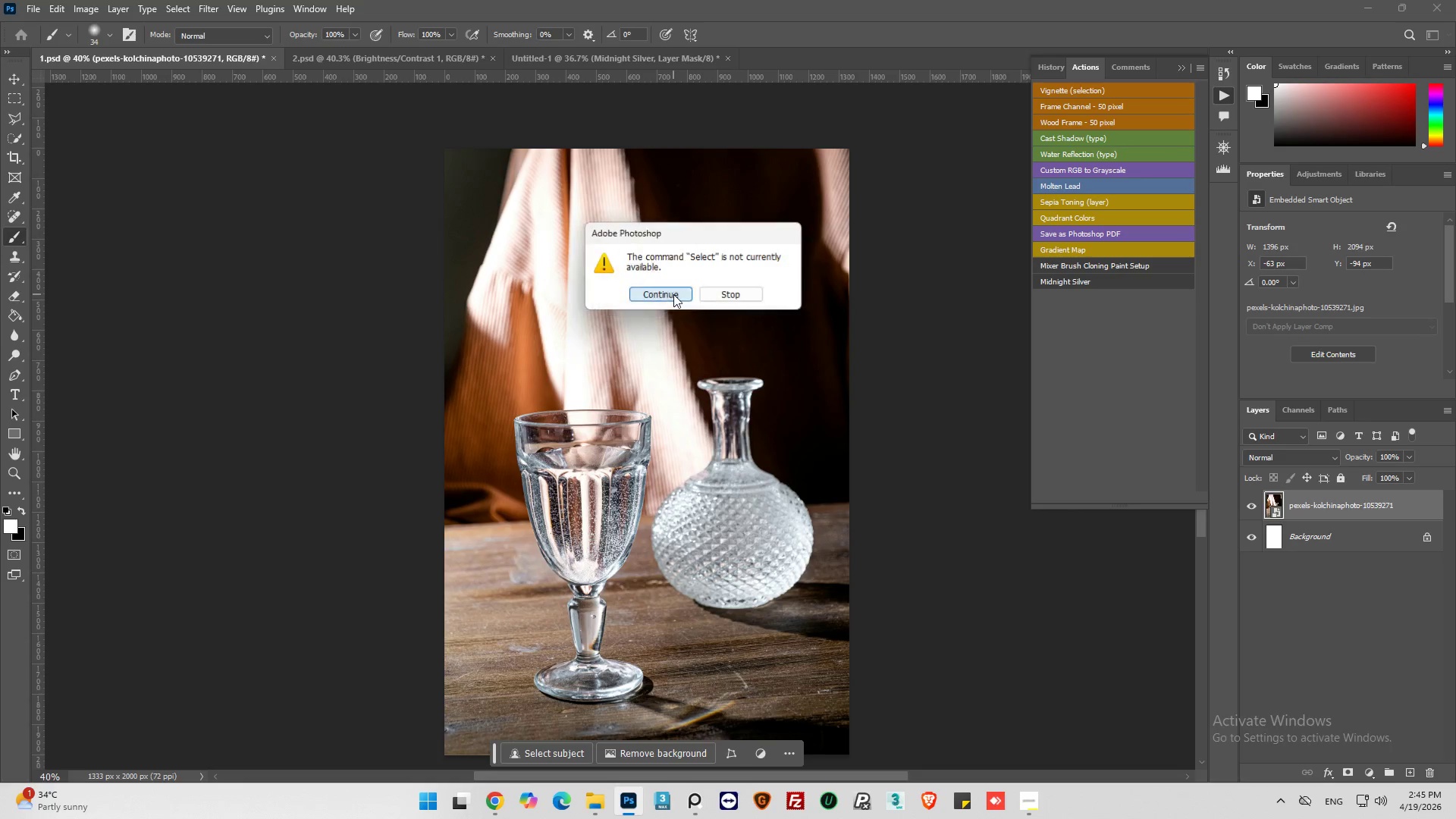 
double_click([673, 294])
 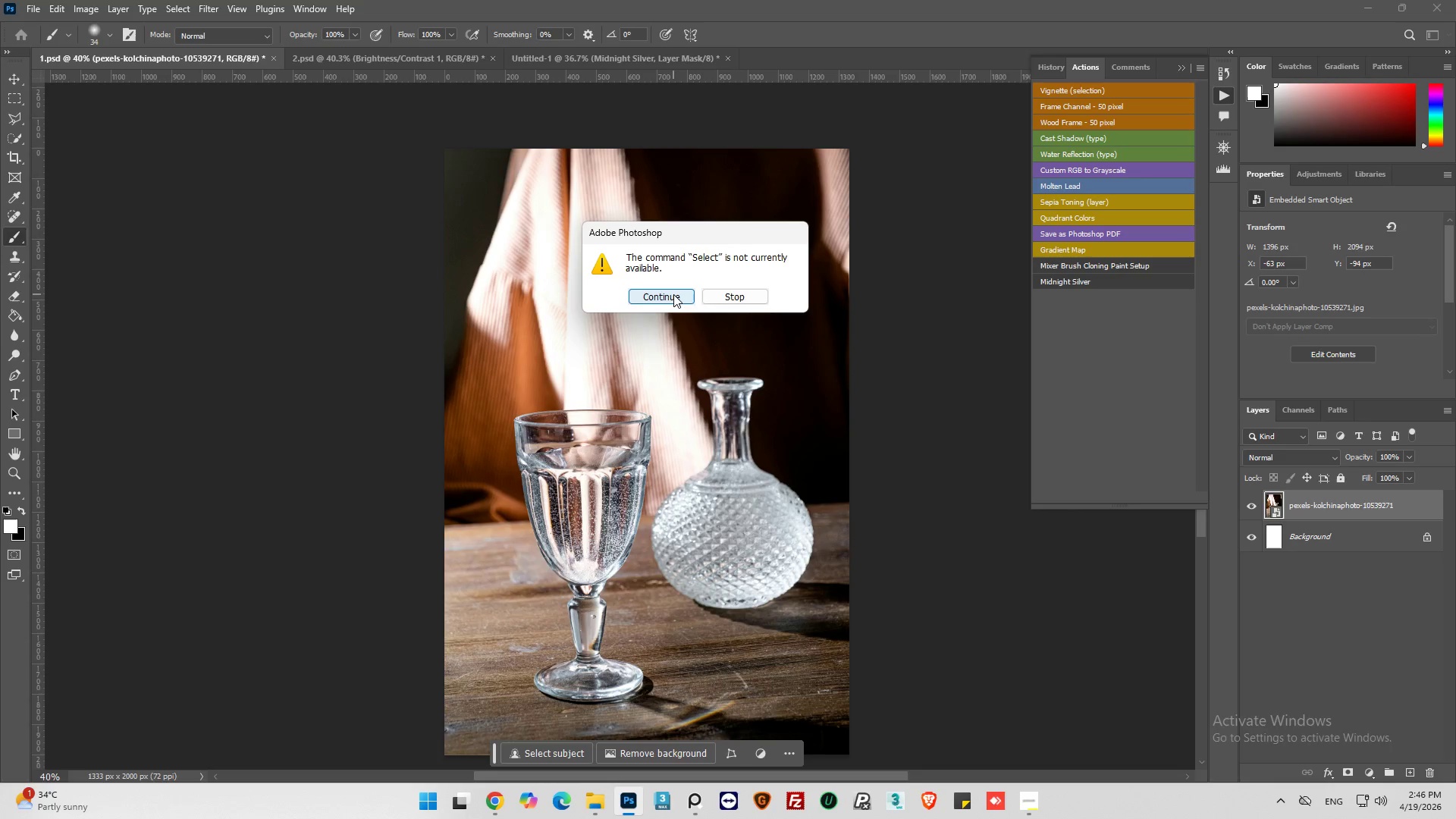 
left_click([673, 294])
 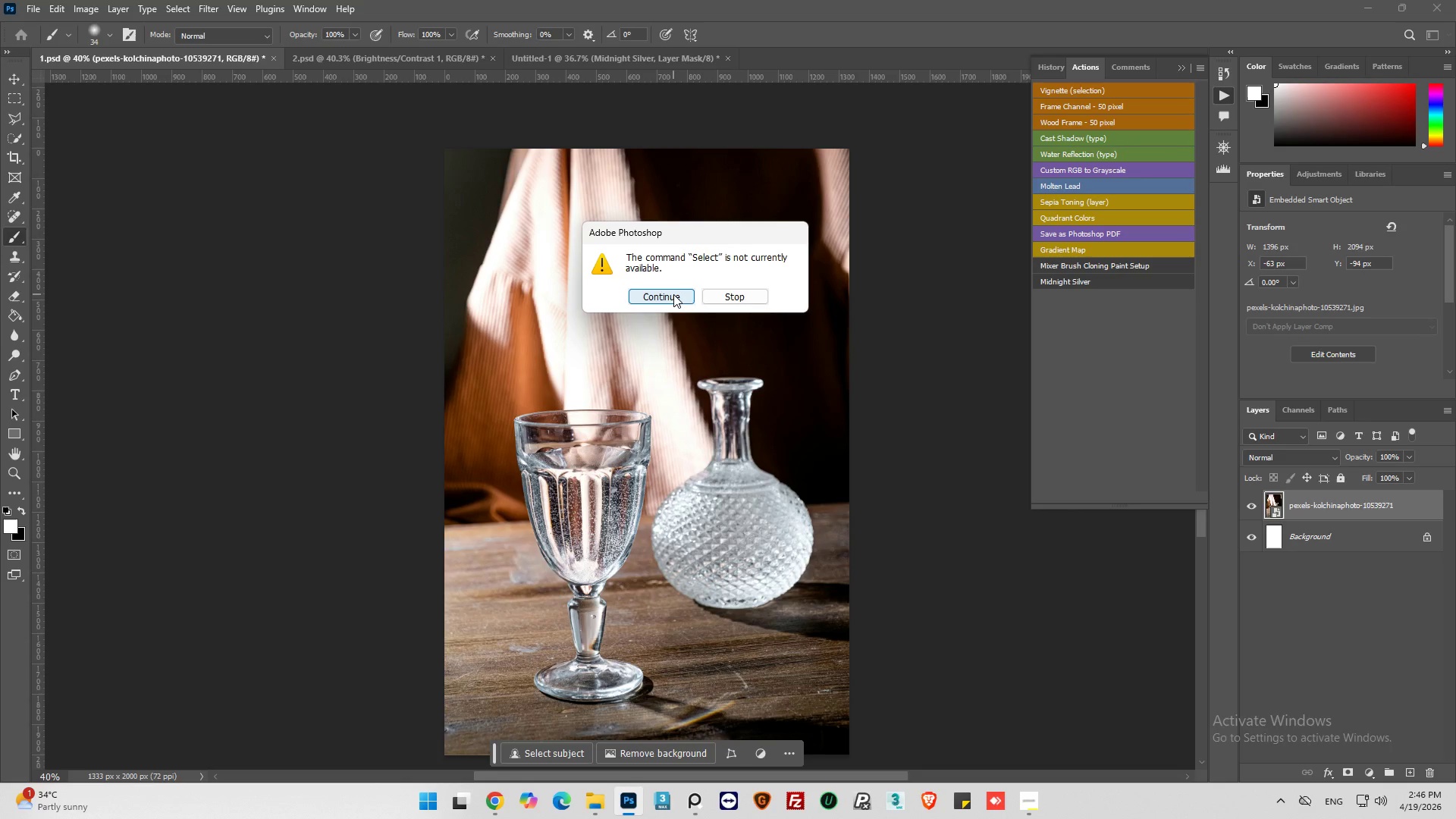 
left_click([673, 294])
 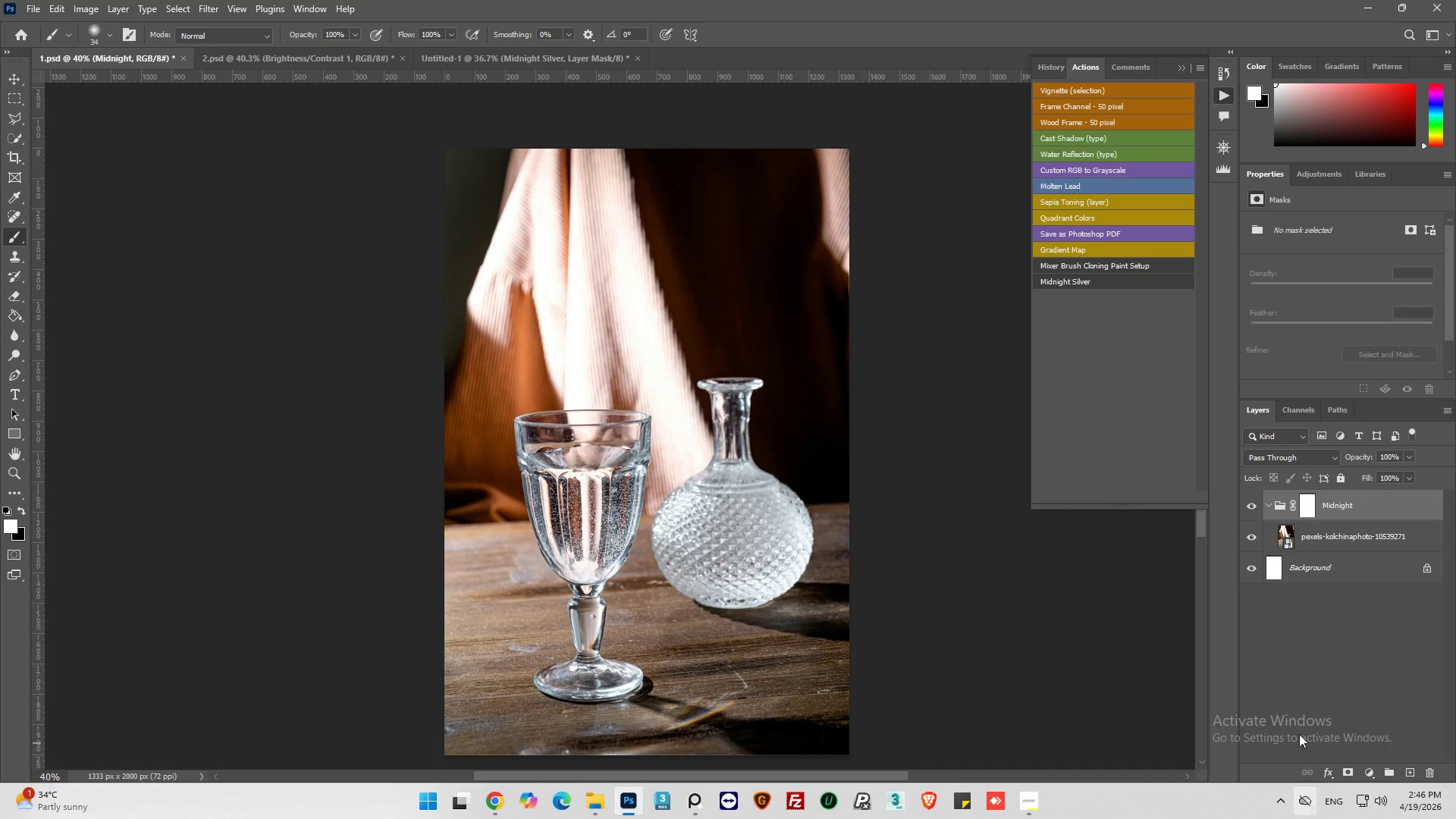 
left_click([1270, 506])
 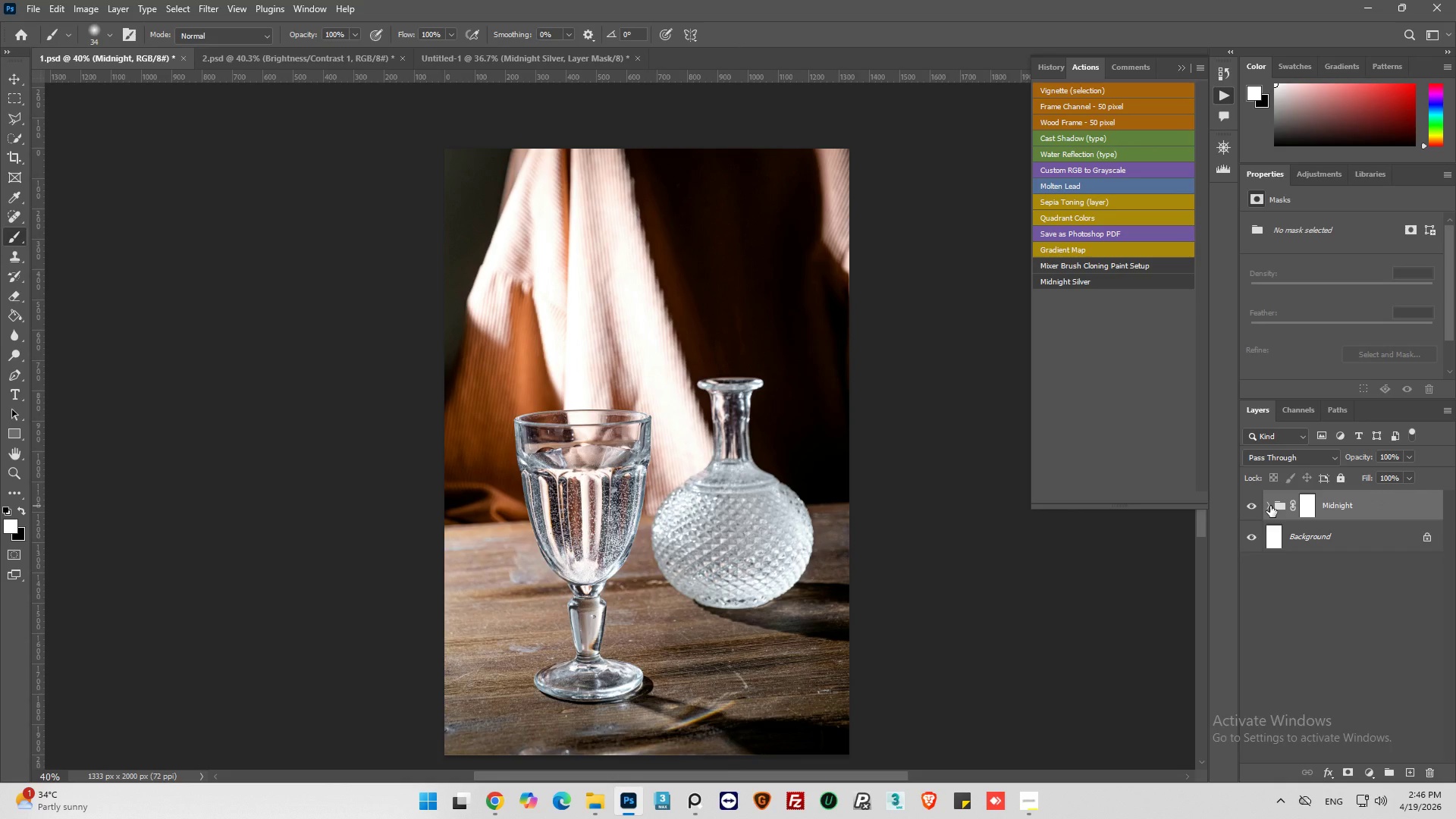 
left_click([1270, 506])
 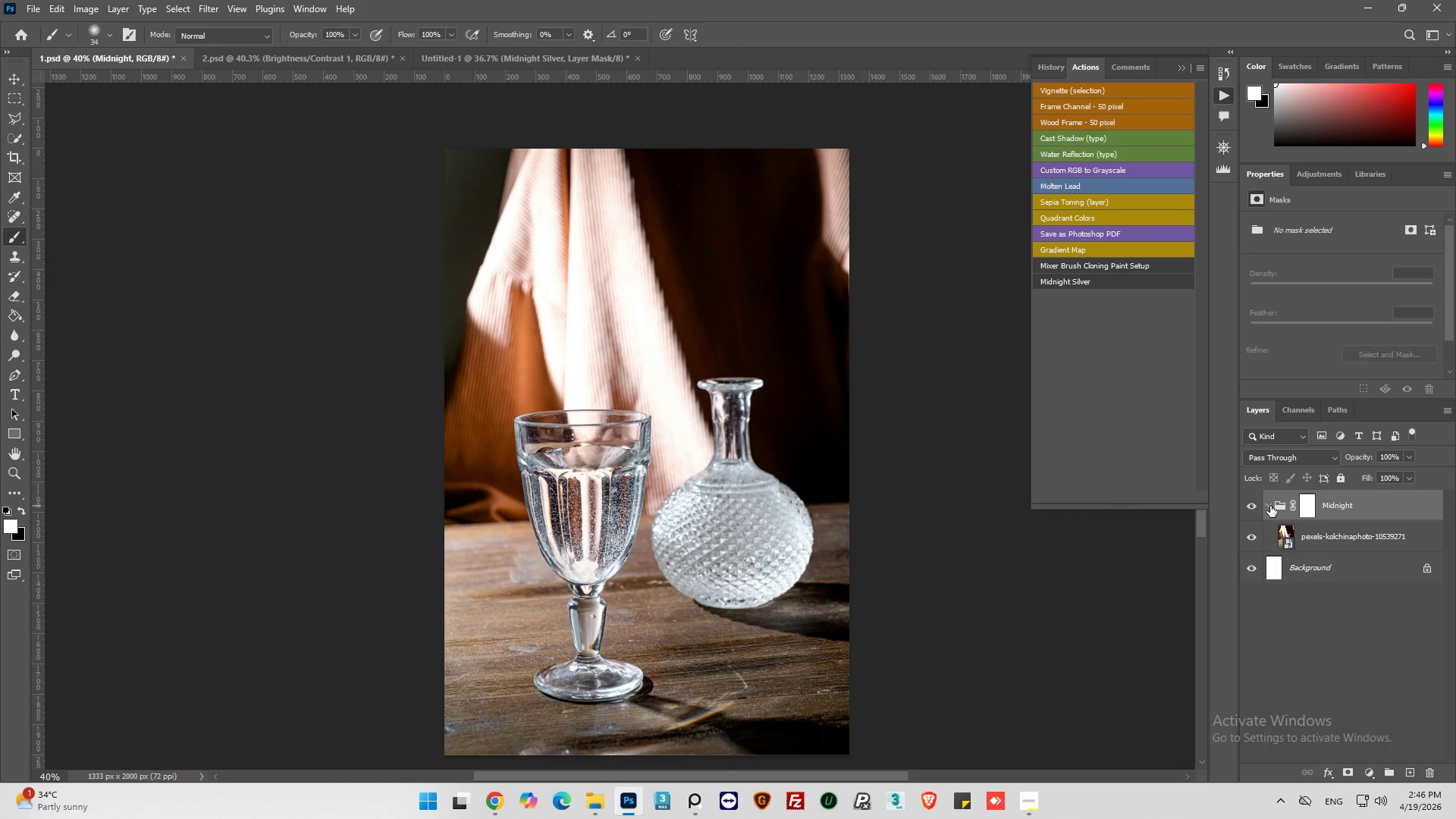 
left_click([1270, 506])
 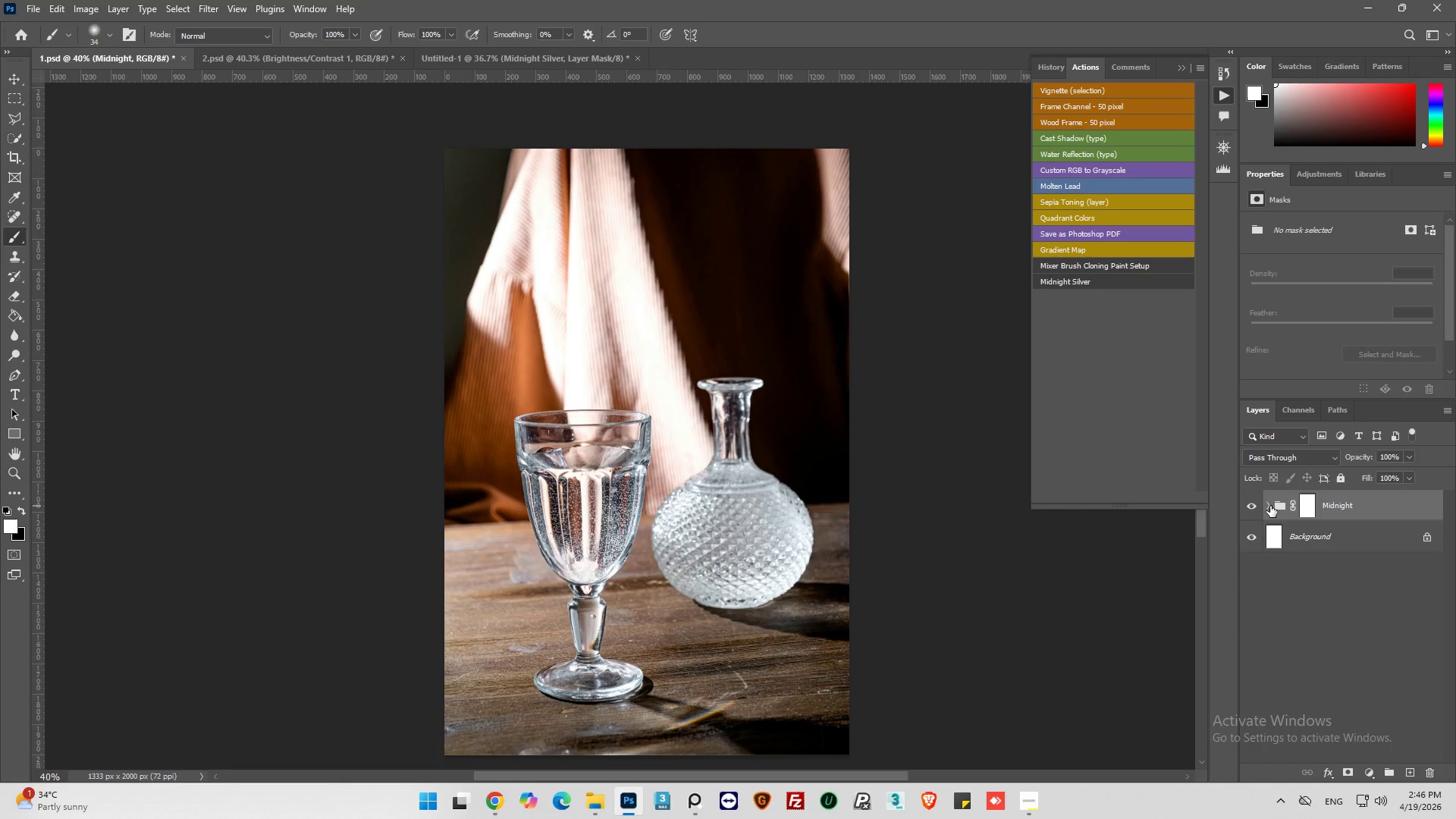 
left_click([1270, 506])
 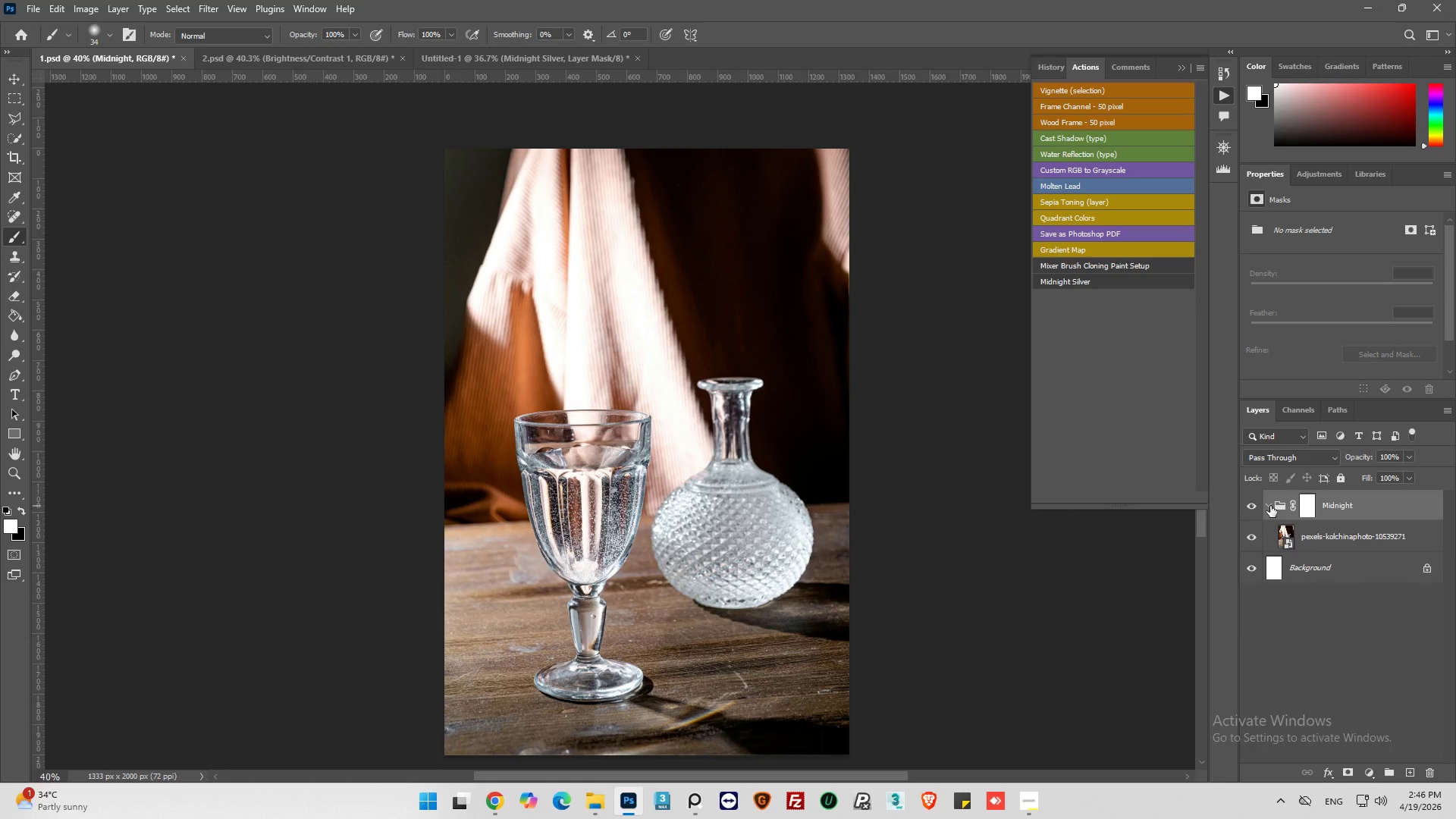 
left_click([1270, 506])
 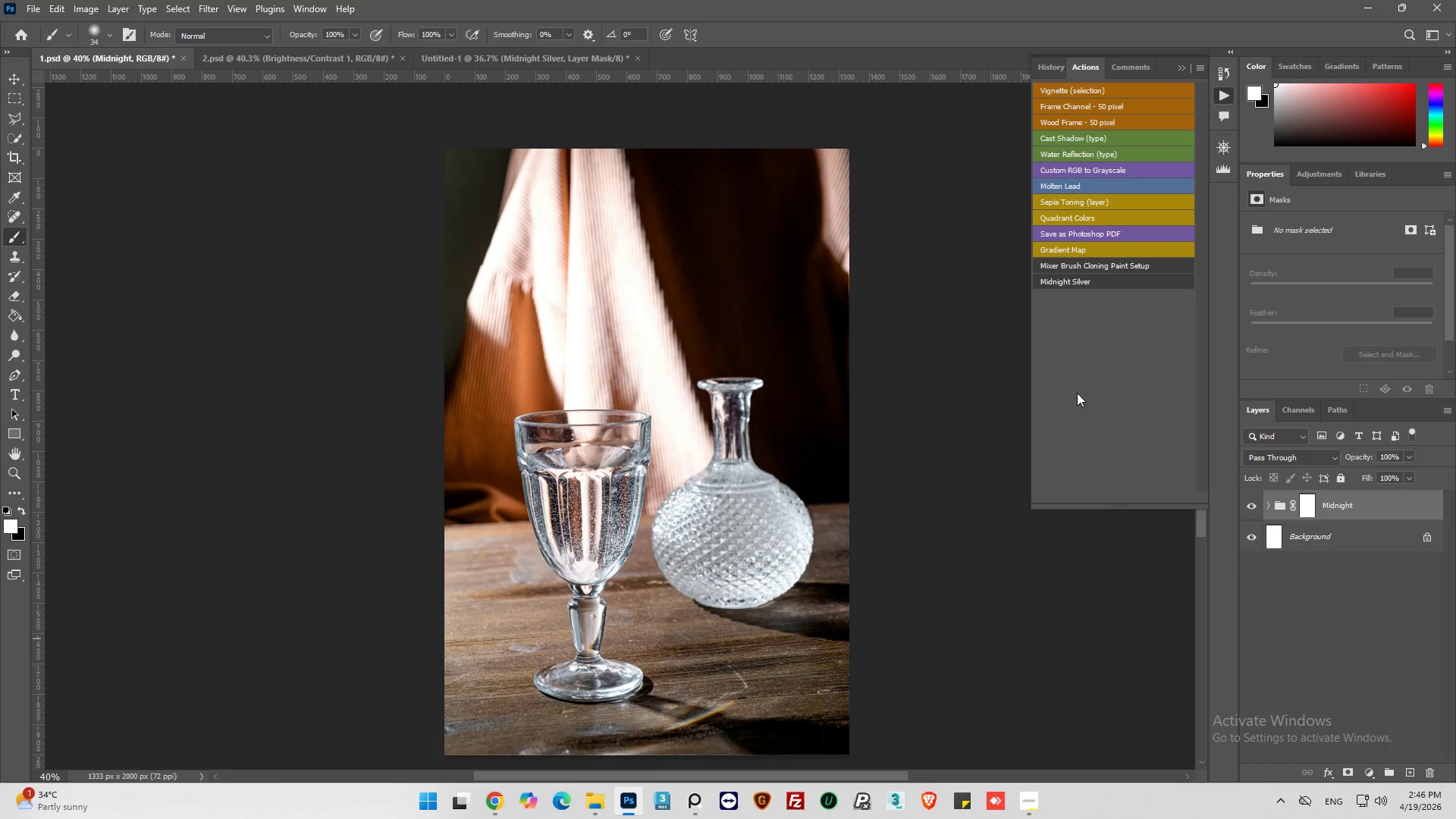 
wait(5.53)
 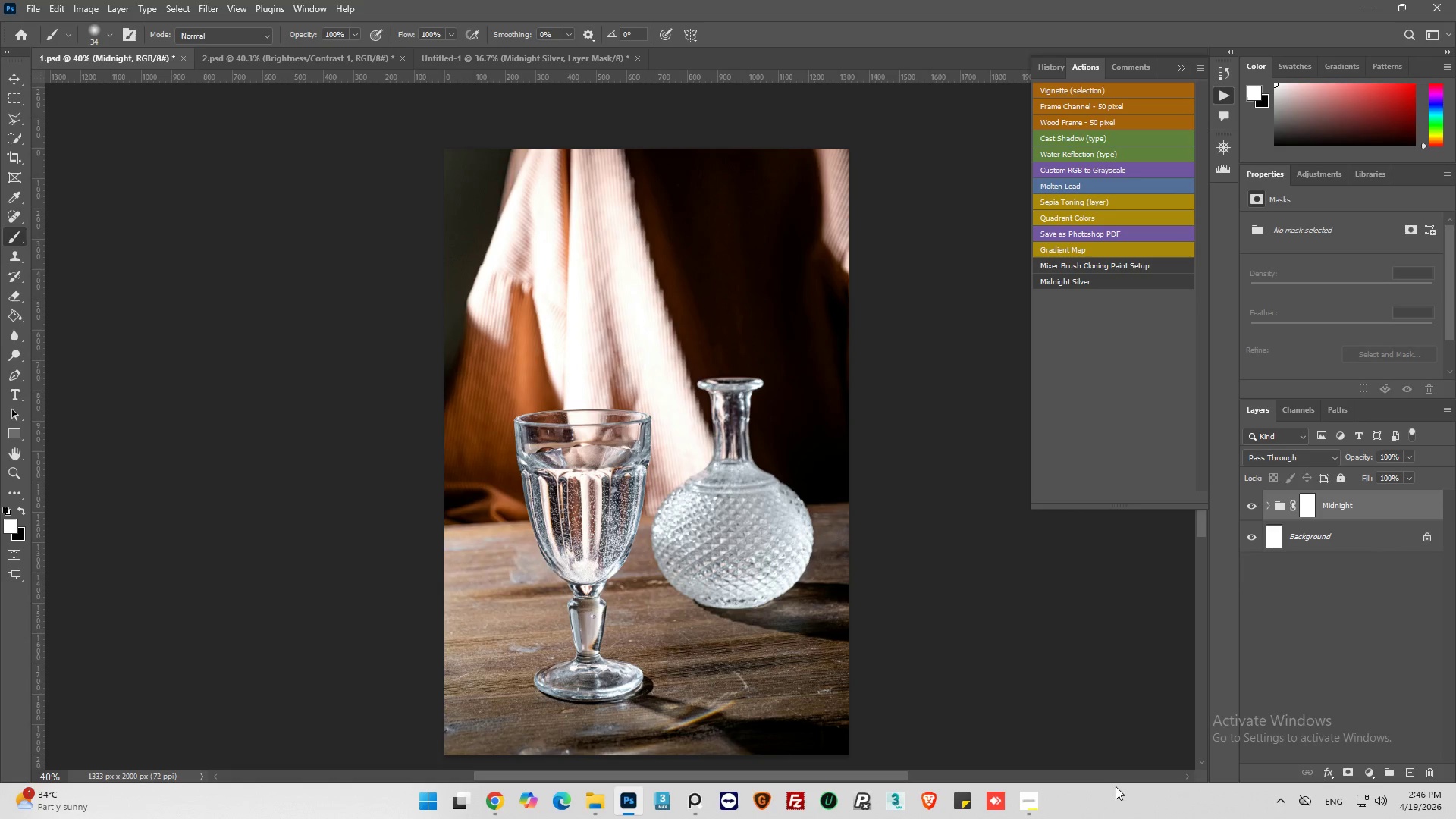 
left_click([1182, 65])
 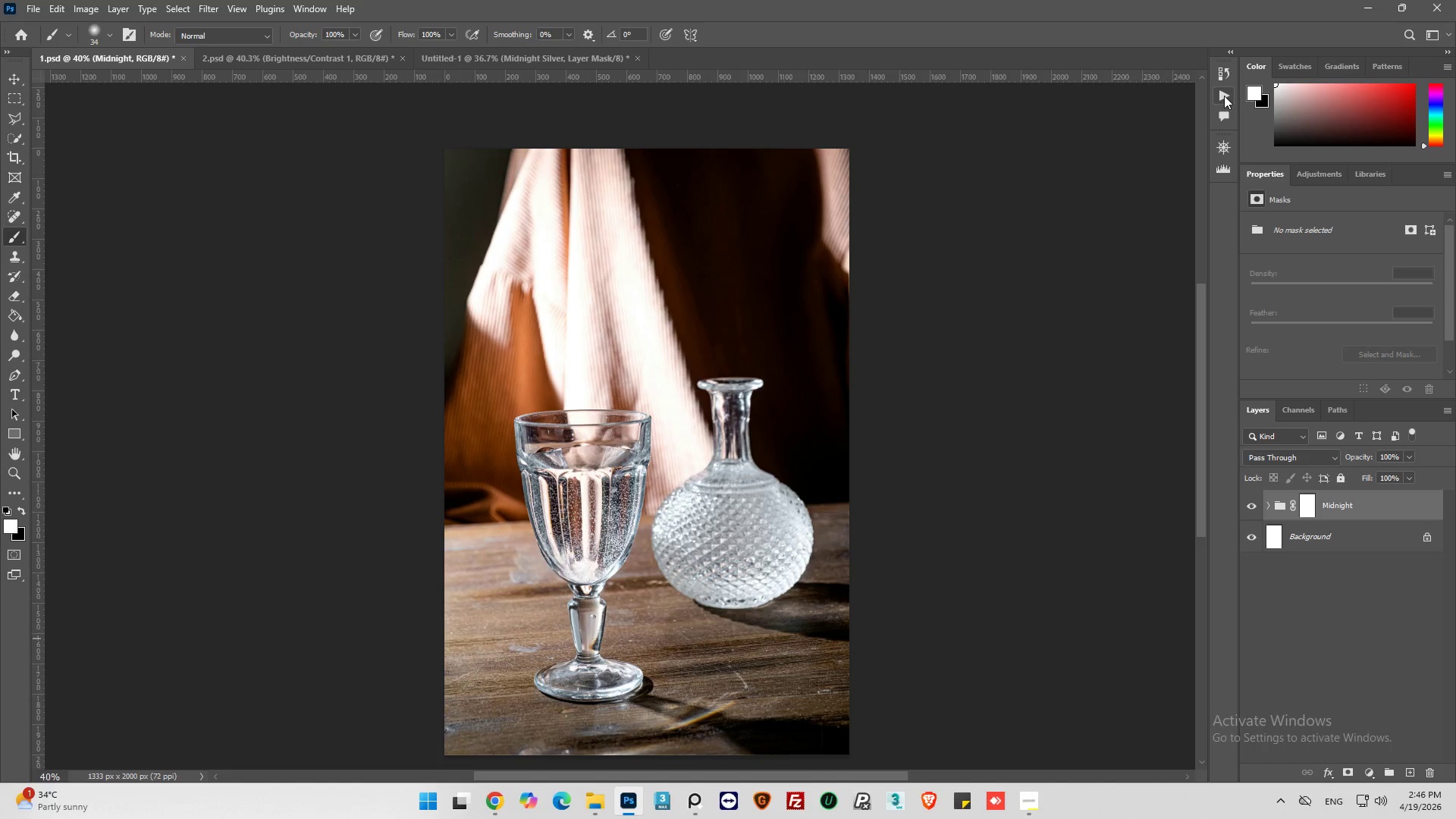 
left_click([1224, 96])
 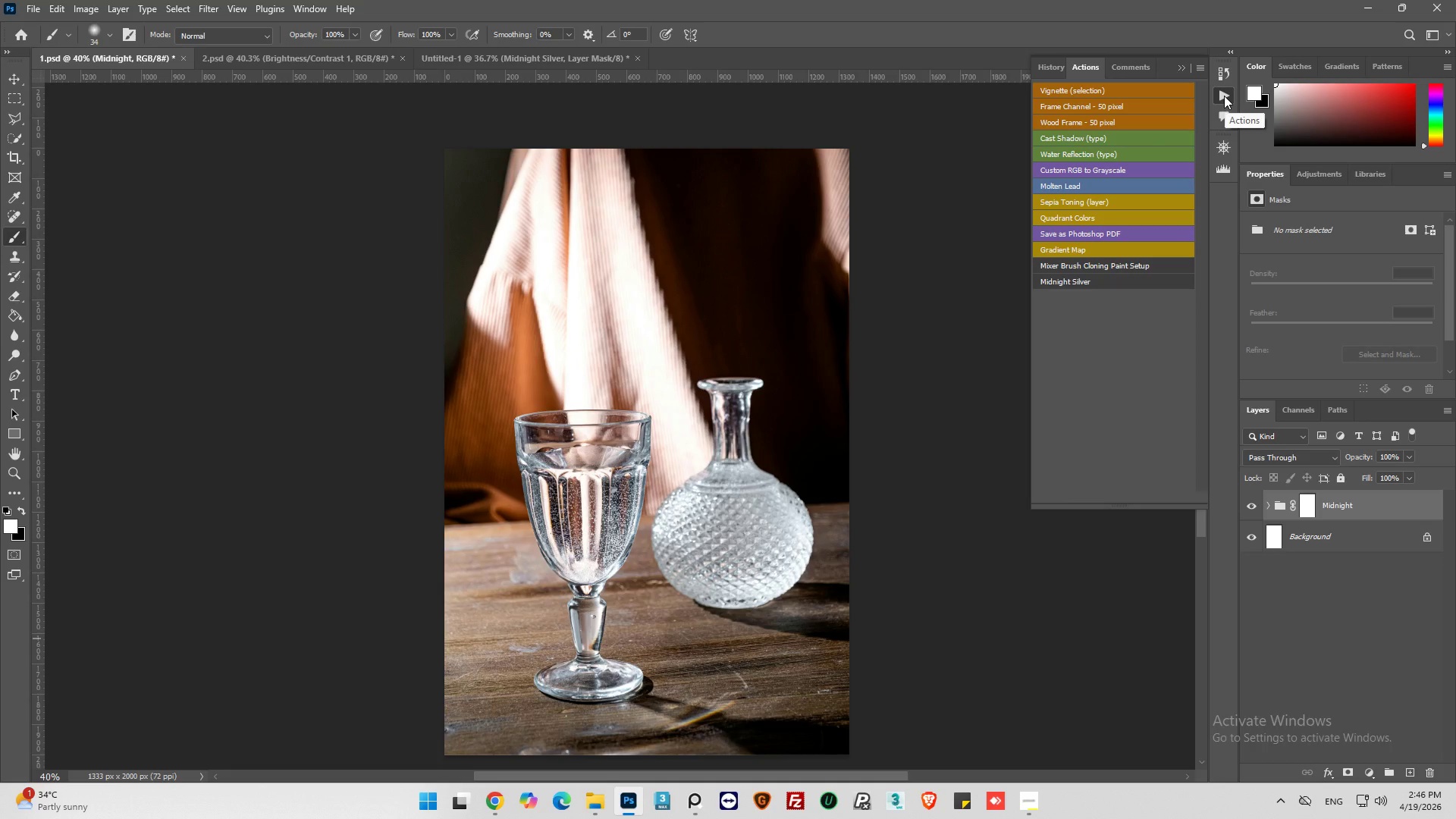 
mouse_move([1204, 138])
 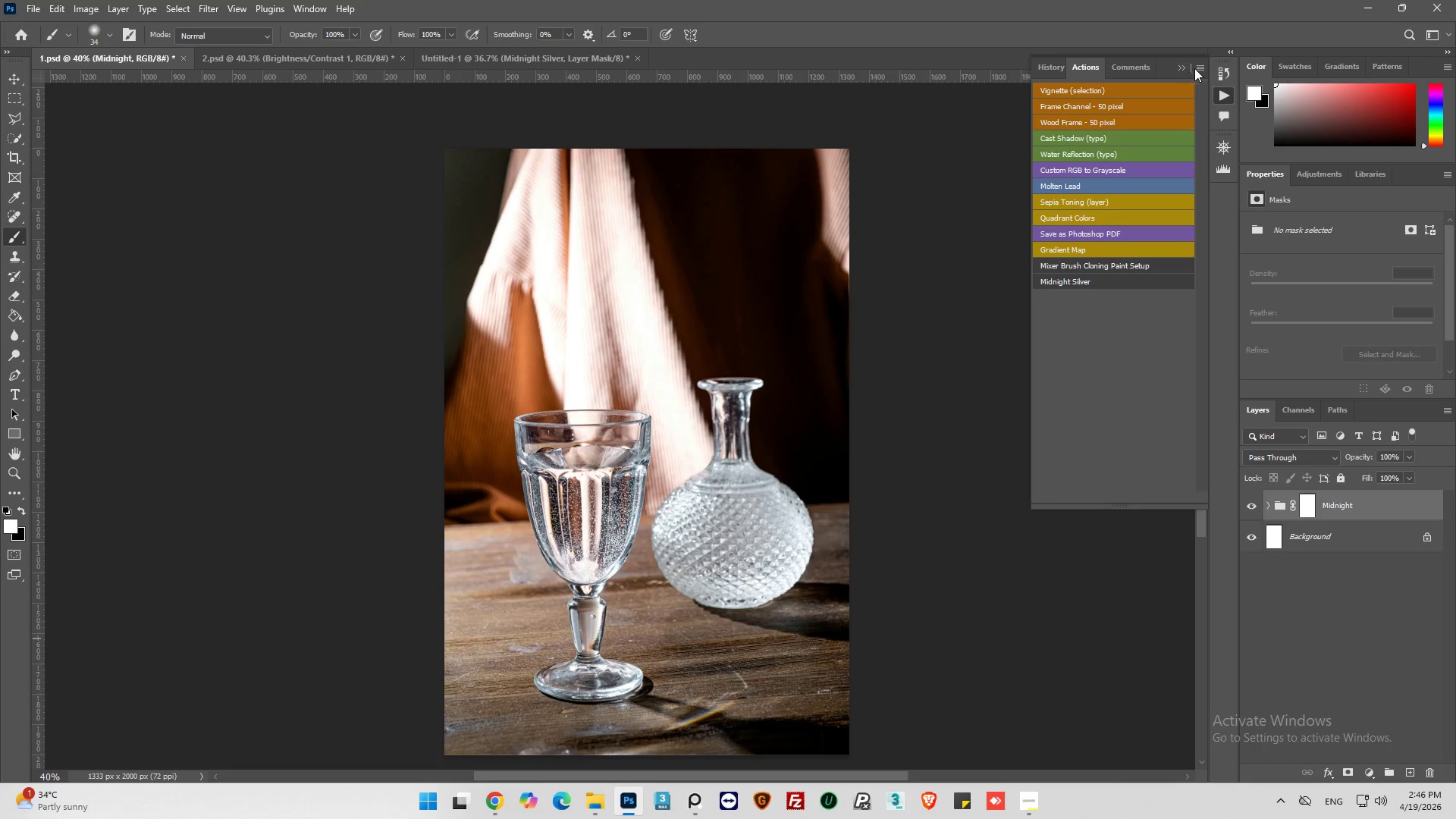 
left_click([1198, 69])
 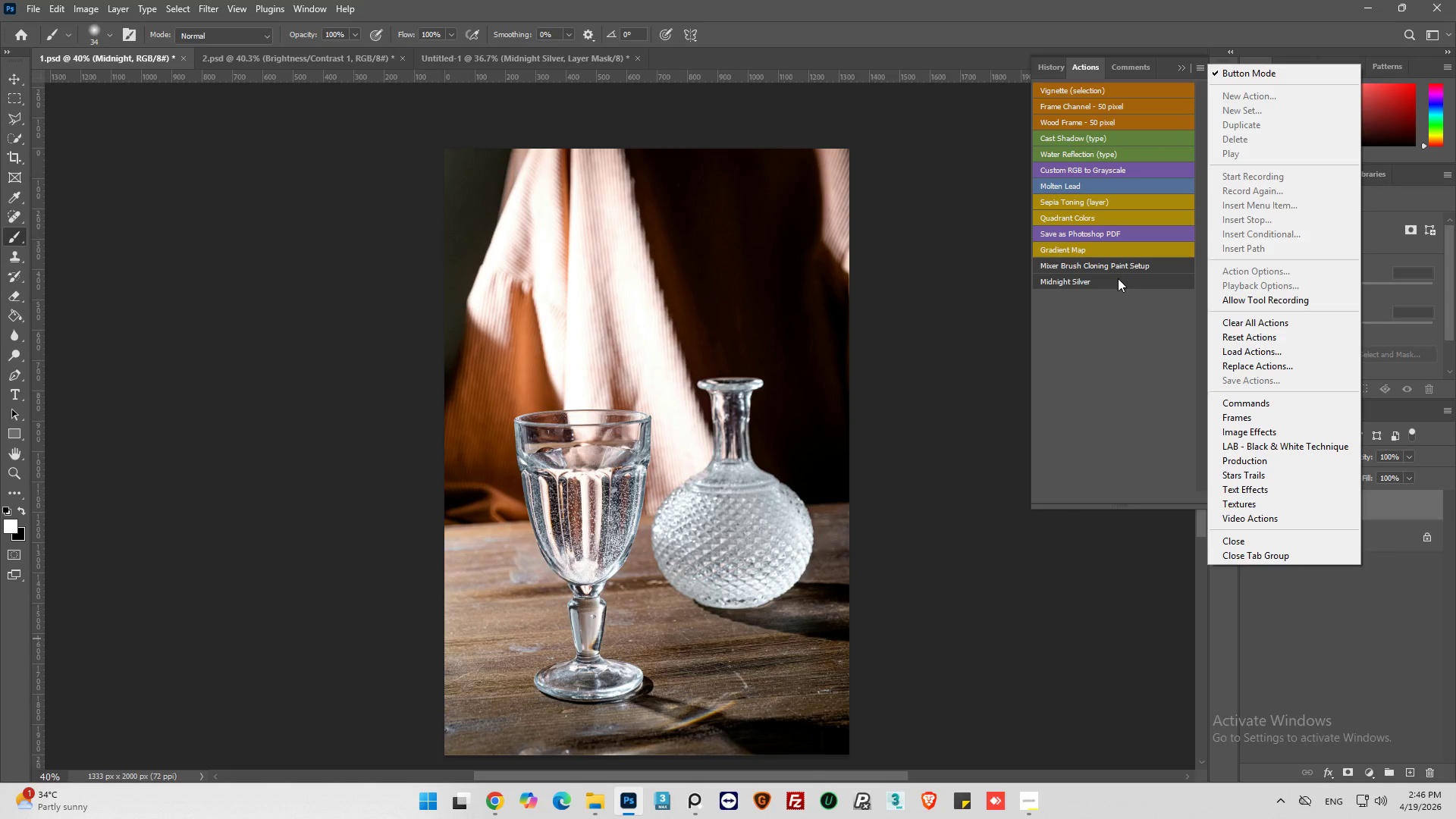 
wait(15.03)
 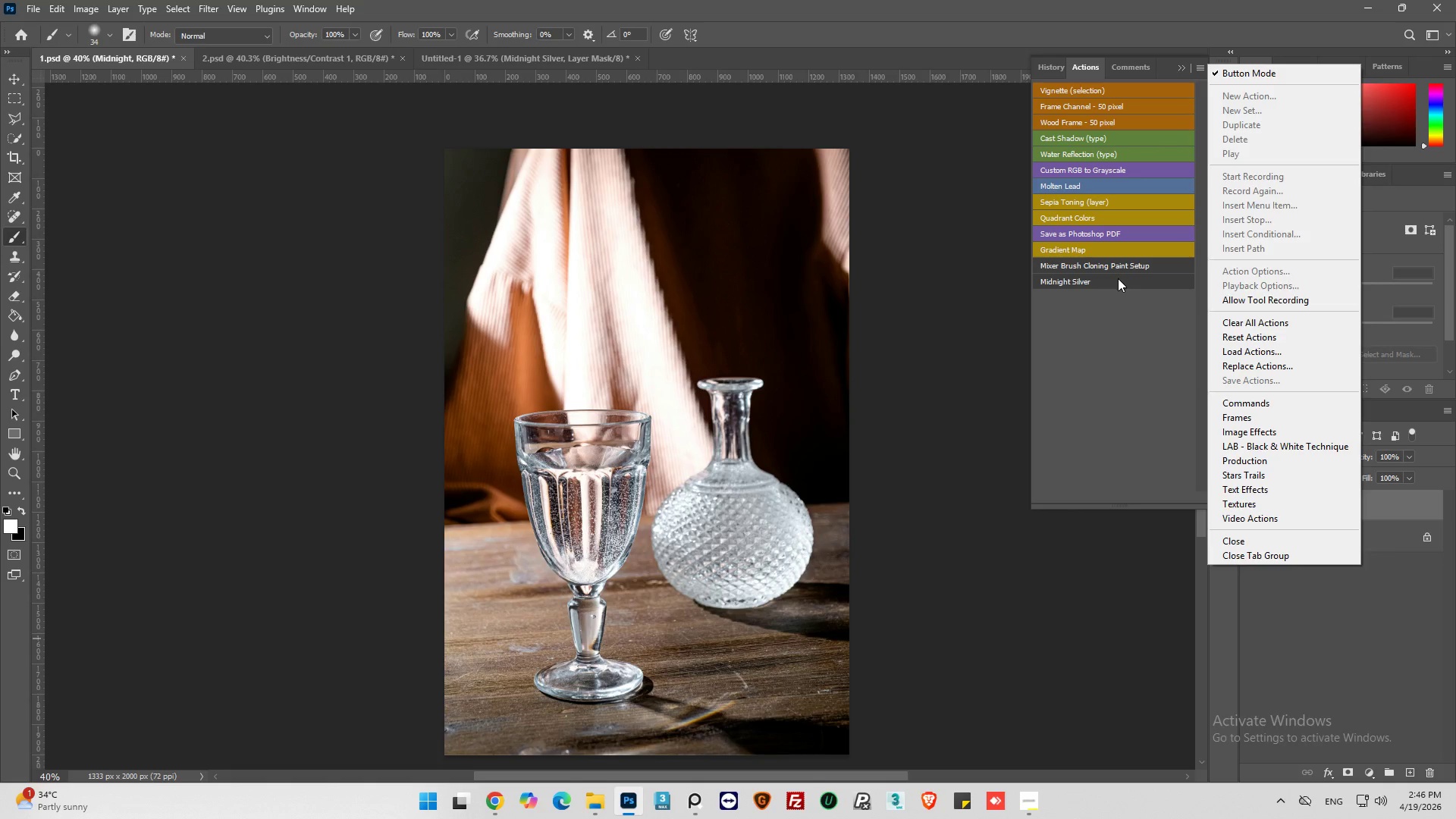 
left_click([1230, 76])
 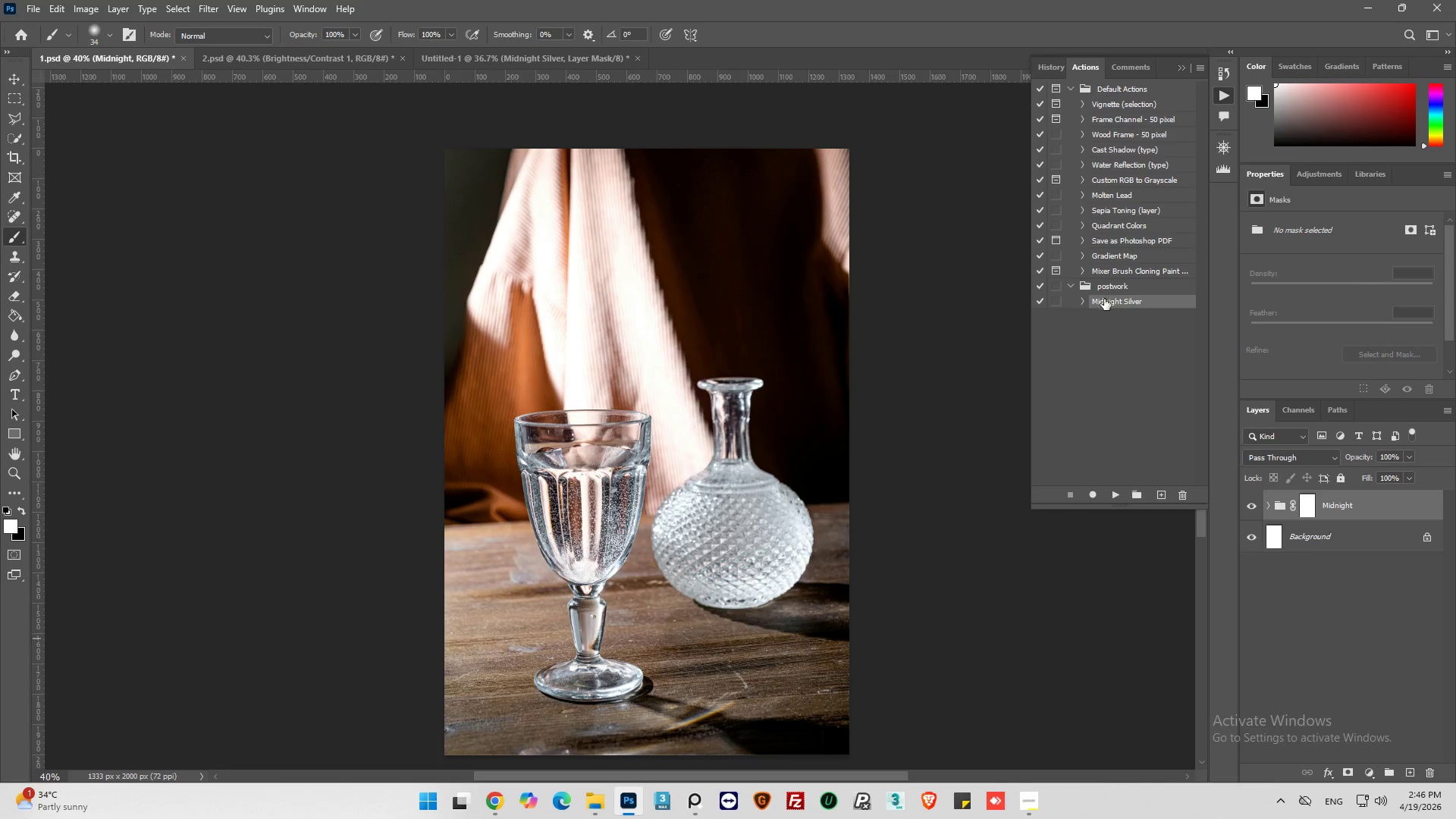 
left_click([1110, 287])
 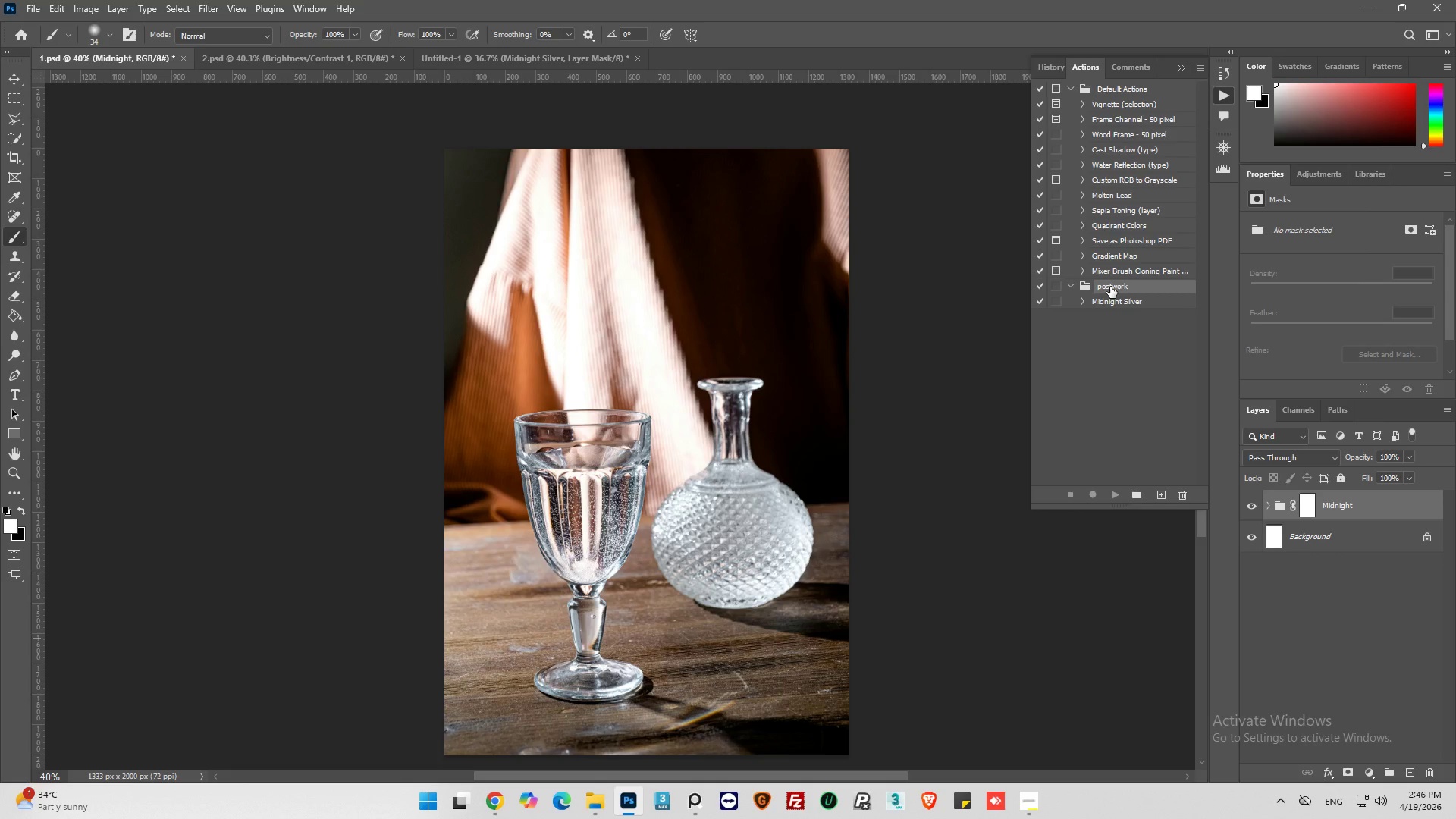 
key(Delete)
 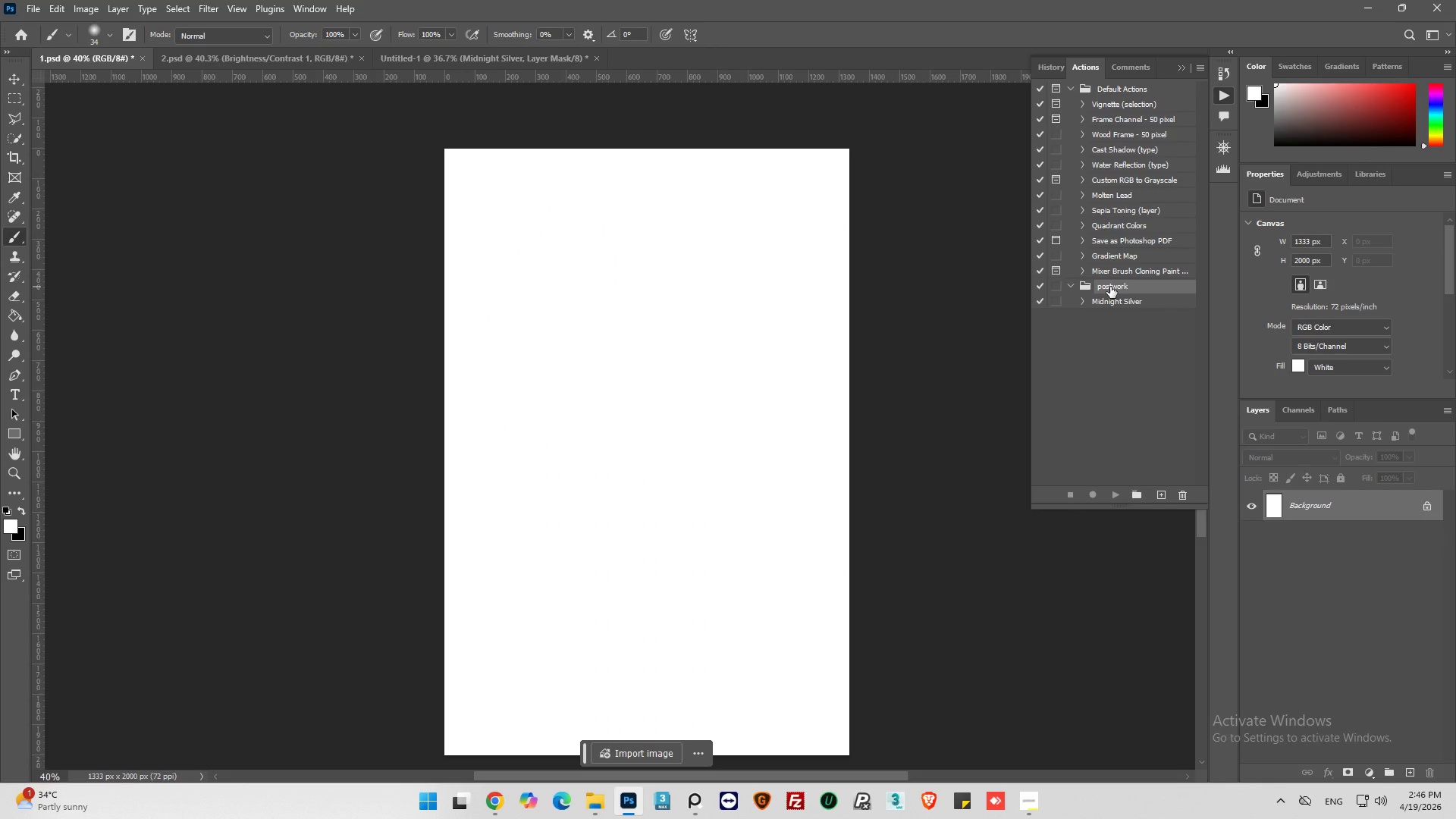 
left_click([1110, 287])
 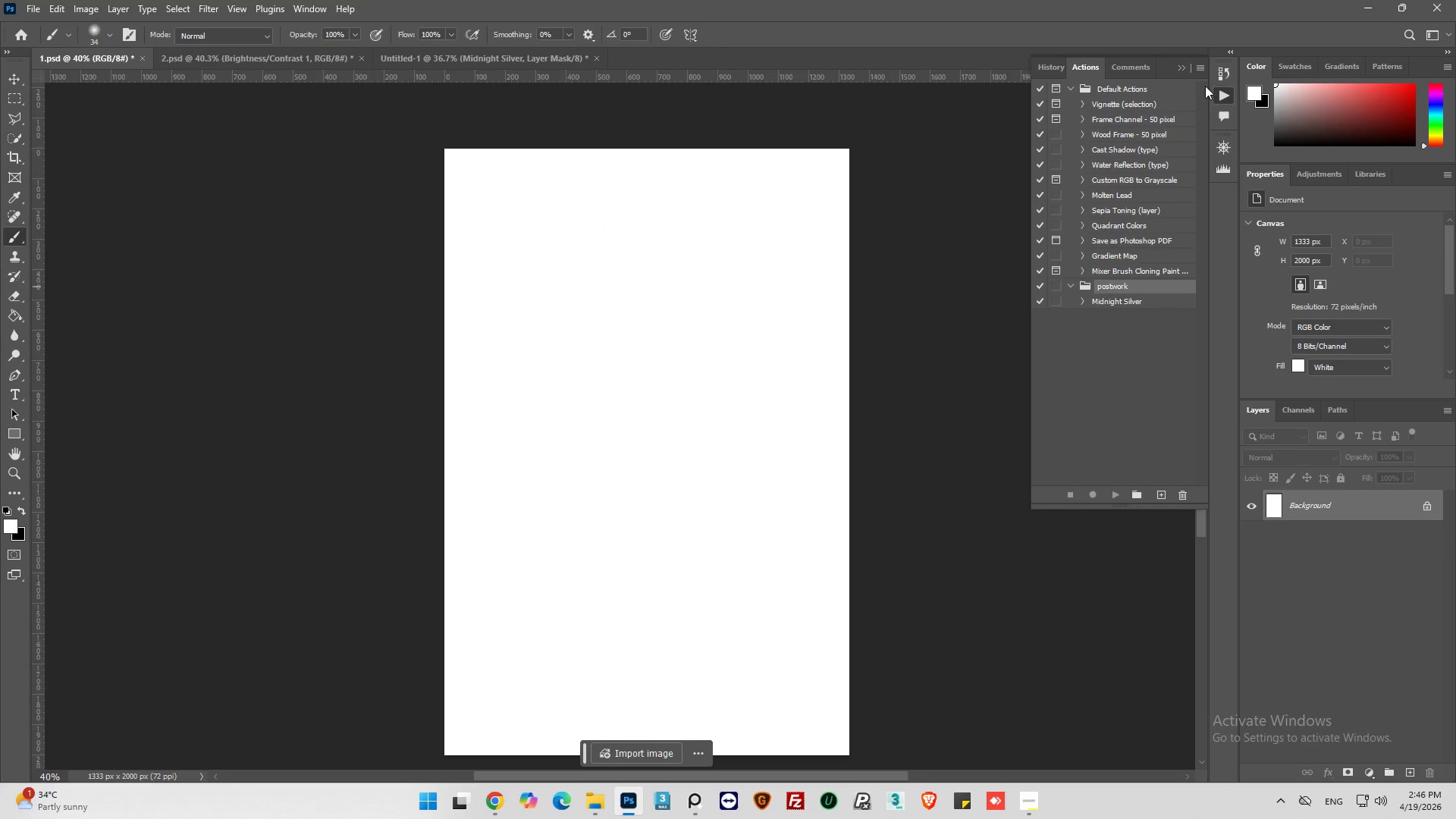 
left_click([1200, 67])
 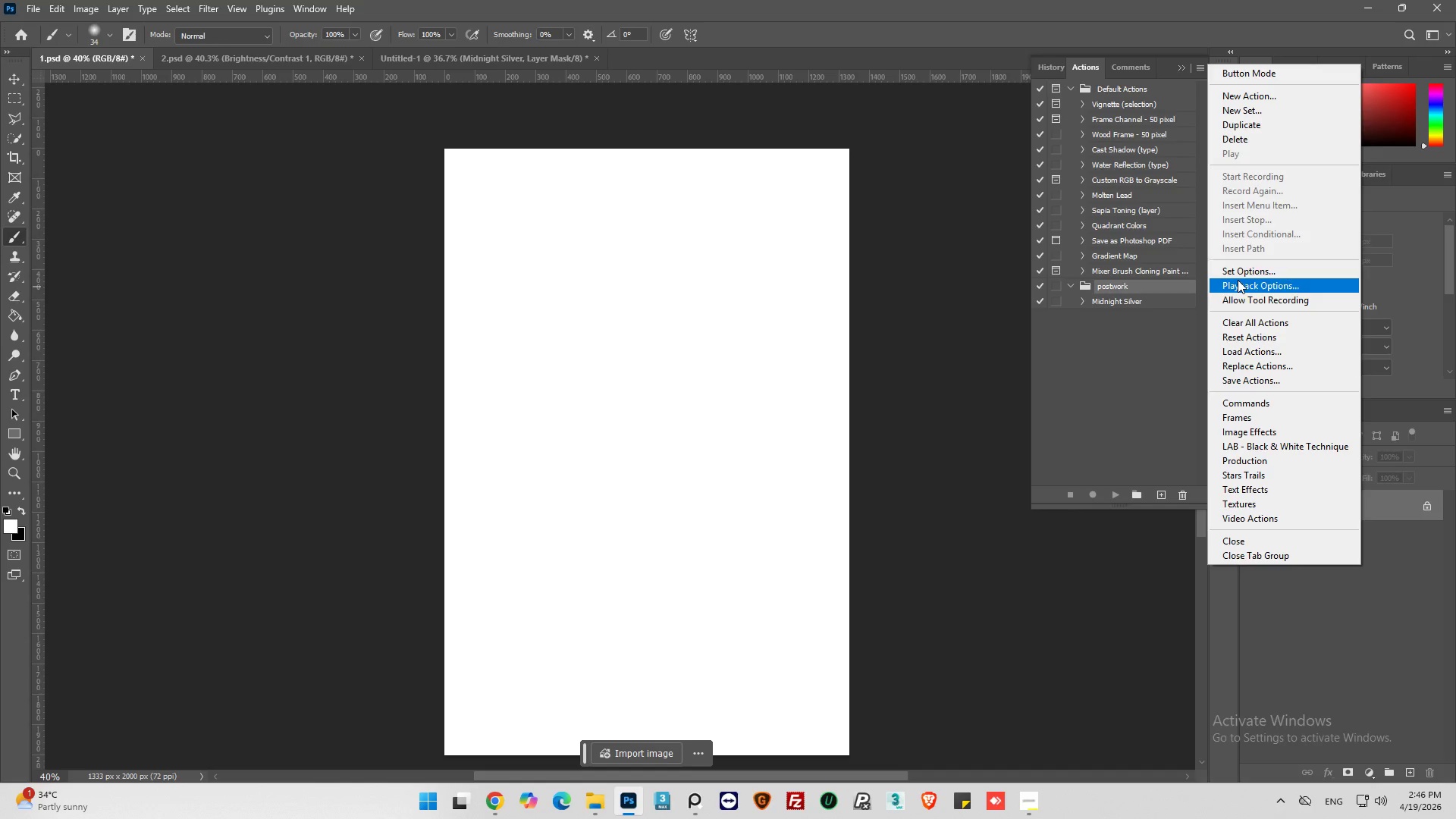 
left_click([1237, 143])
 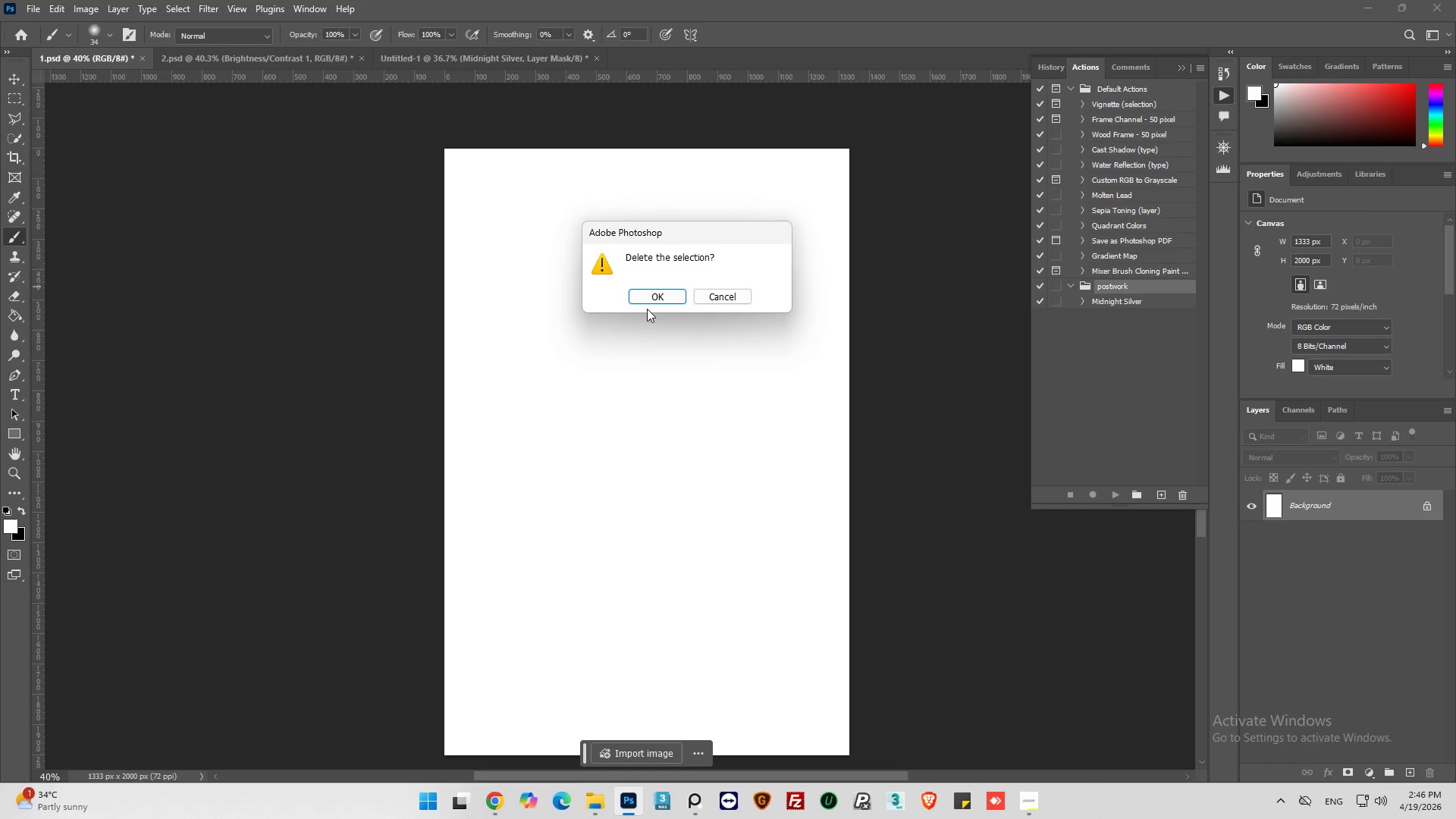 
left_click([654, 294])
 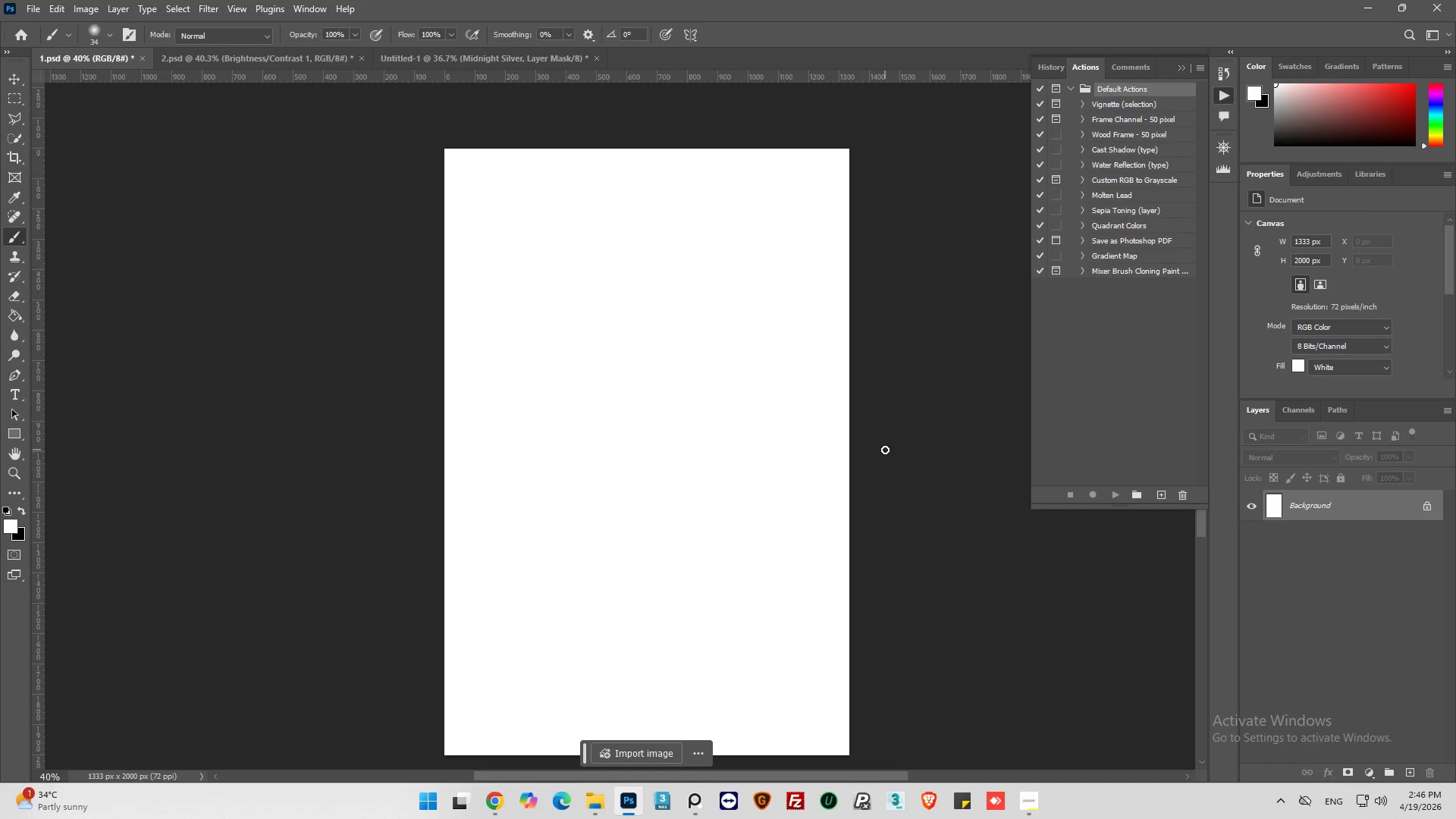 
scroll: coordinate [885, 450], scroll_direction: down, amount: 1.0
 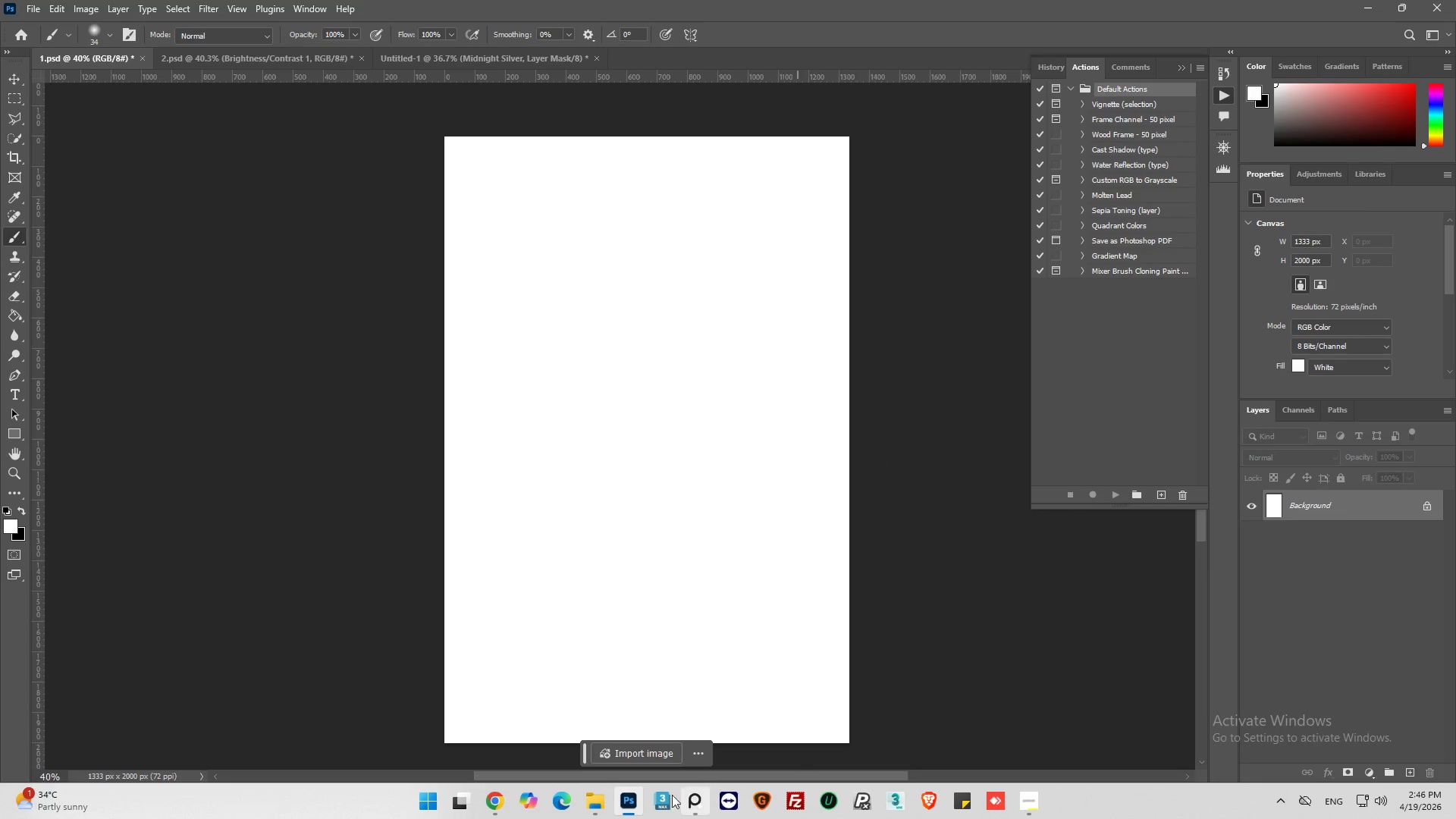 
left_click([604, 807])
 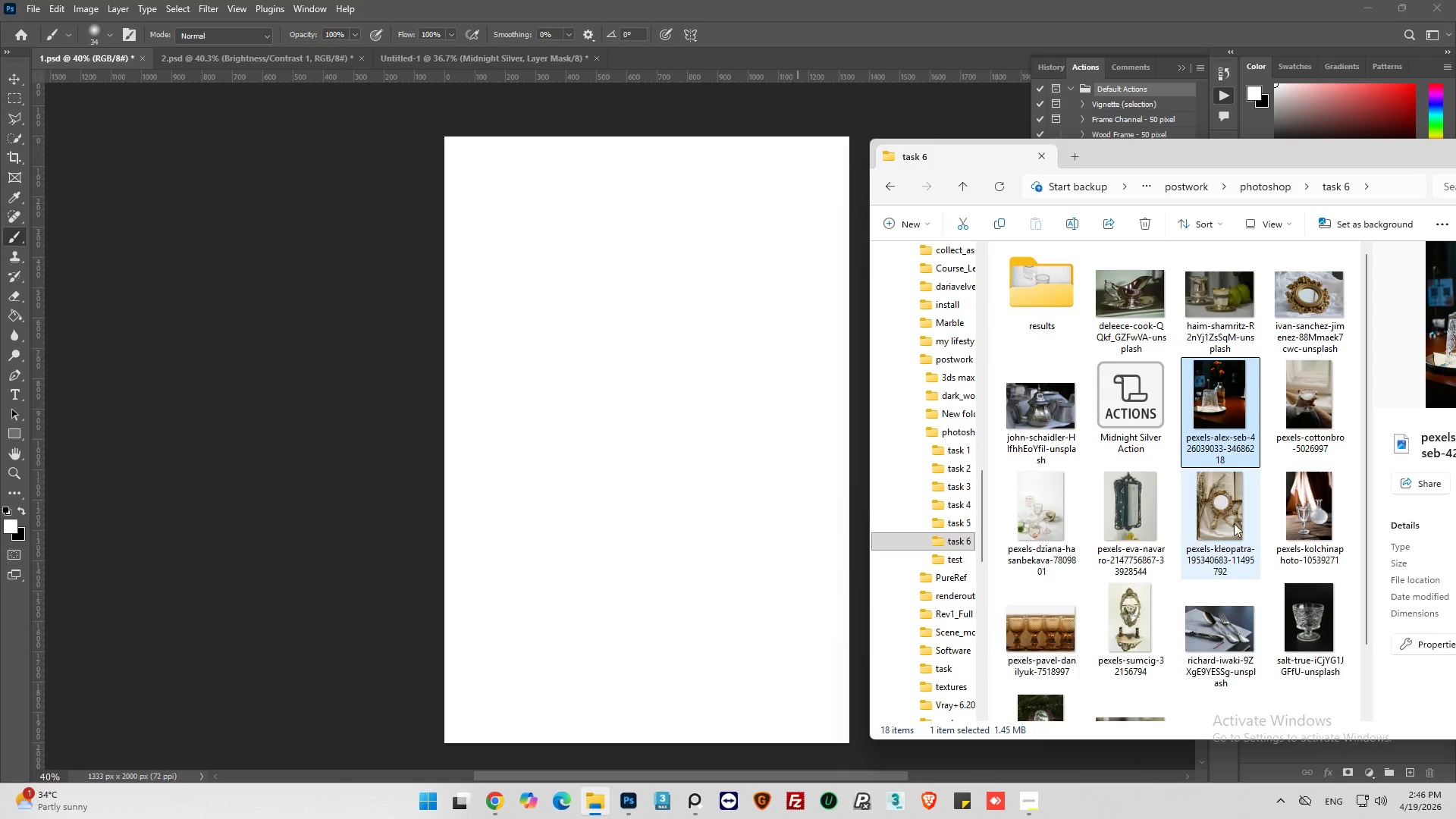 
scroll: coordinate [1256, 560], scroll_direction: down, amount: 2.0
 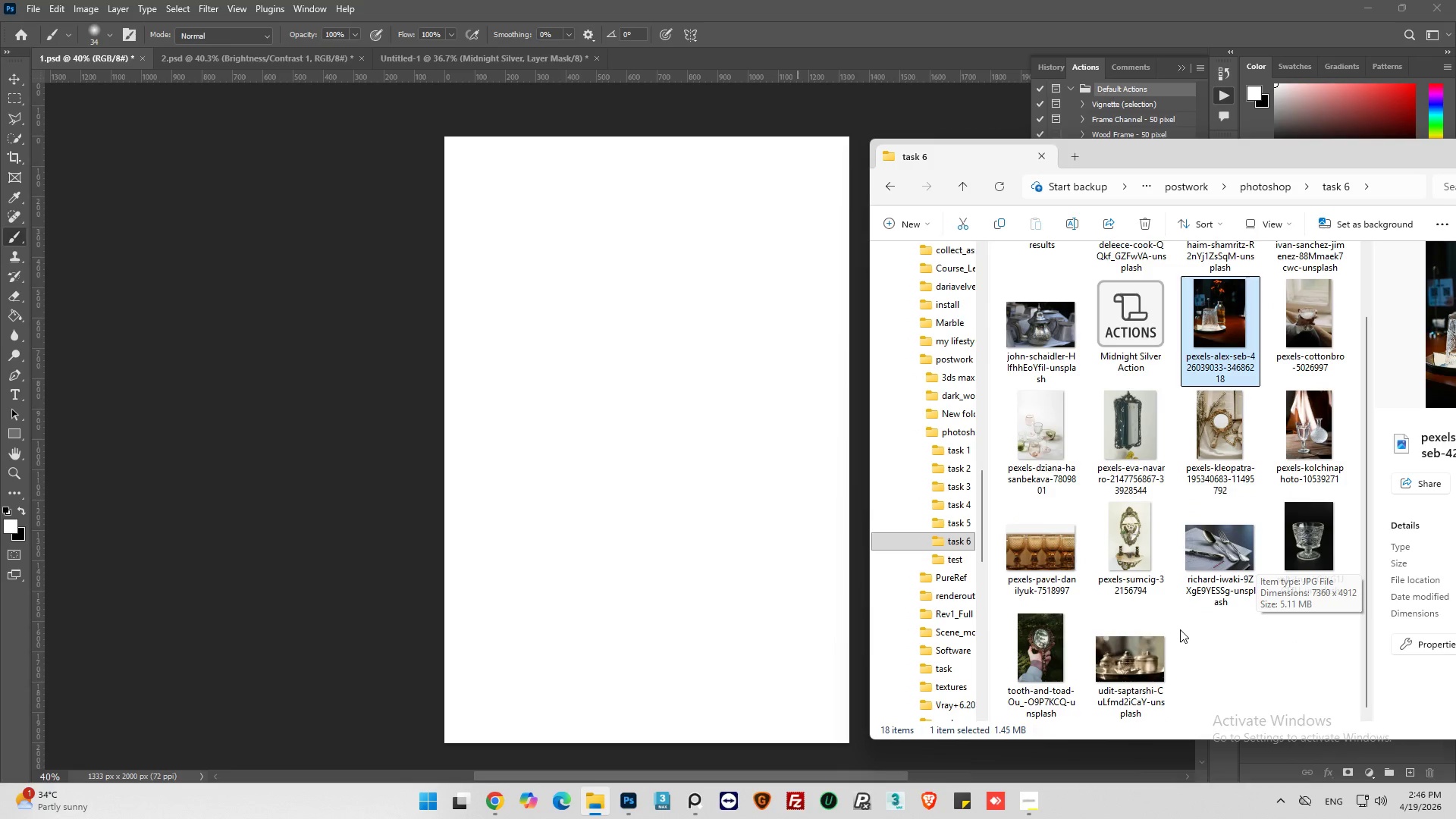 
scroll: coordinate [1182, 588], scroll_direction: up, amount: 5.0
 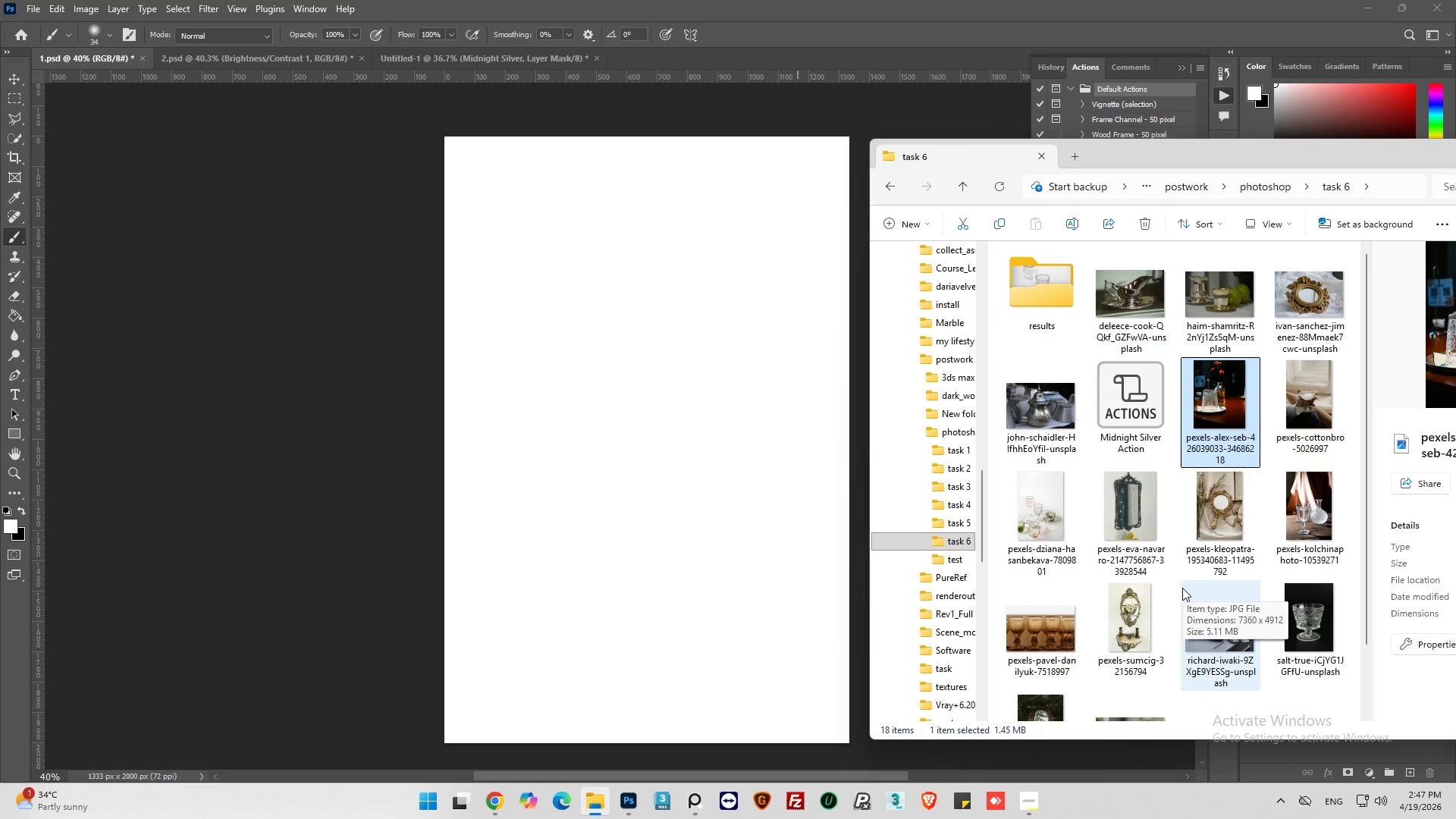 
left_click([1303, 514])
 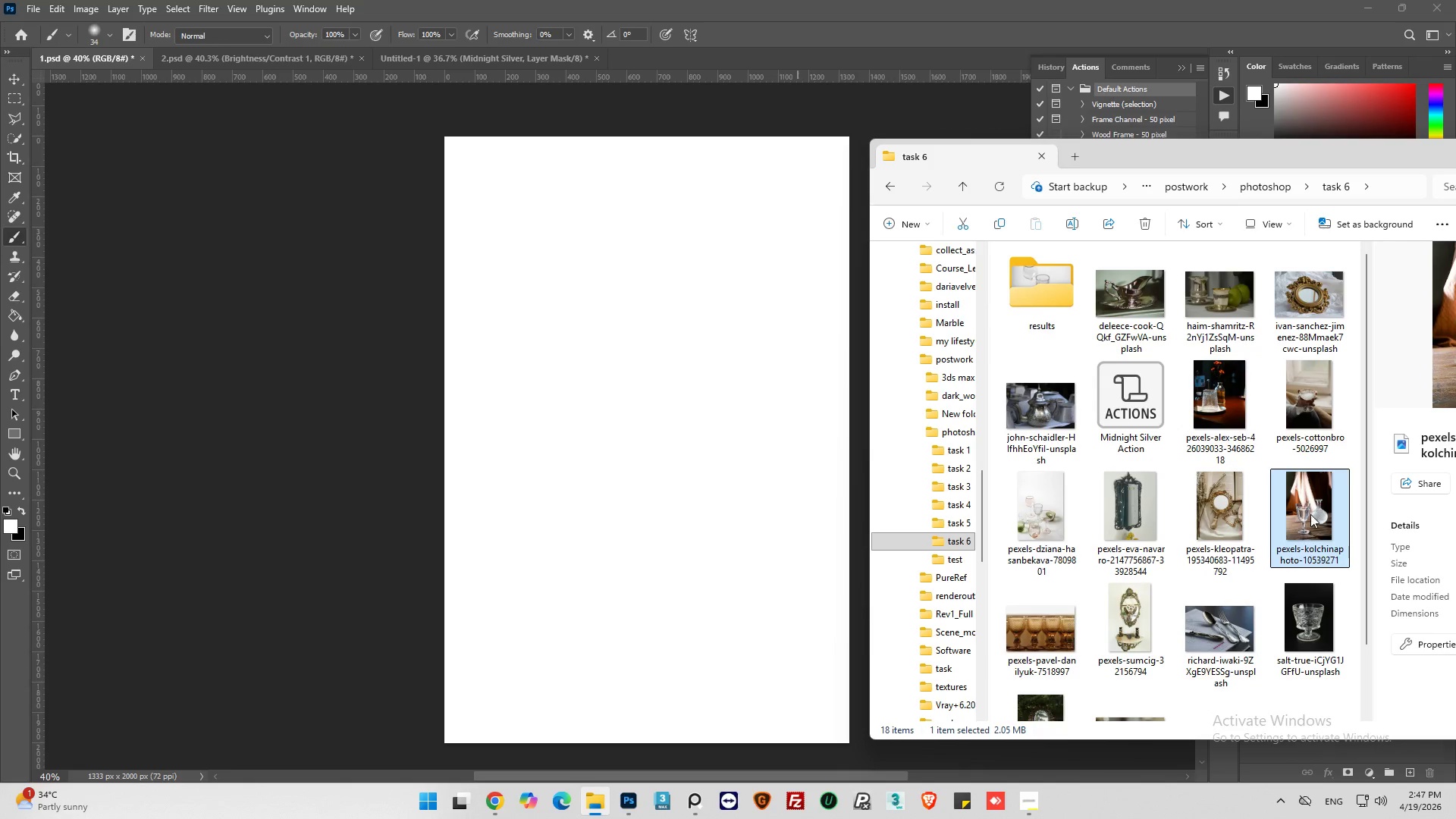 
left_click_drag(start_coordinate=[1310, 510], to_coordinate=[620, 509])
 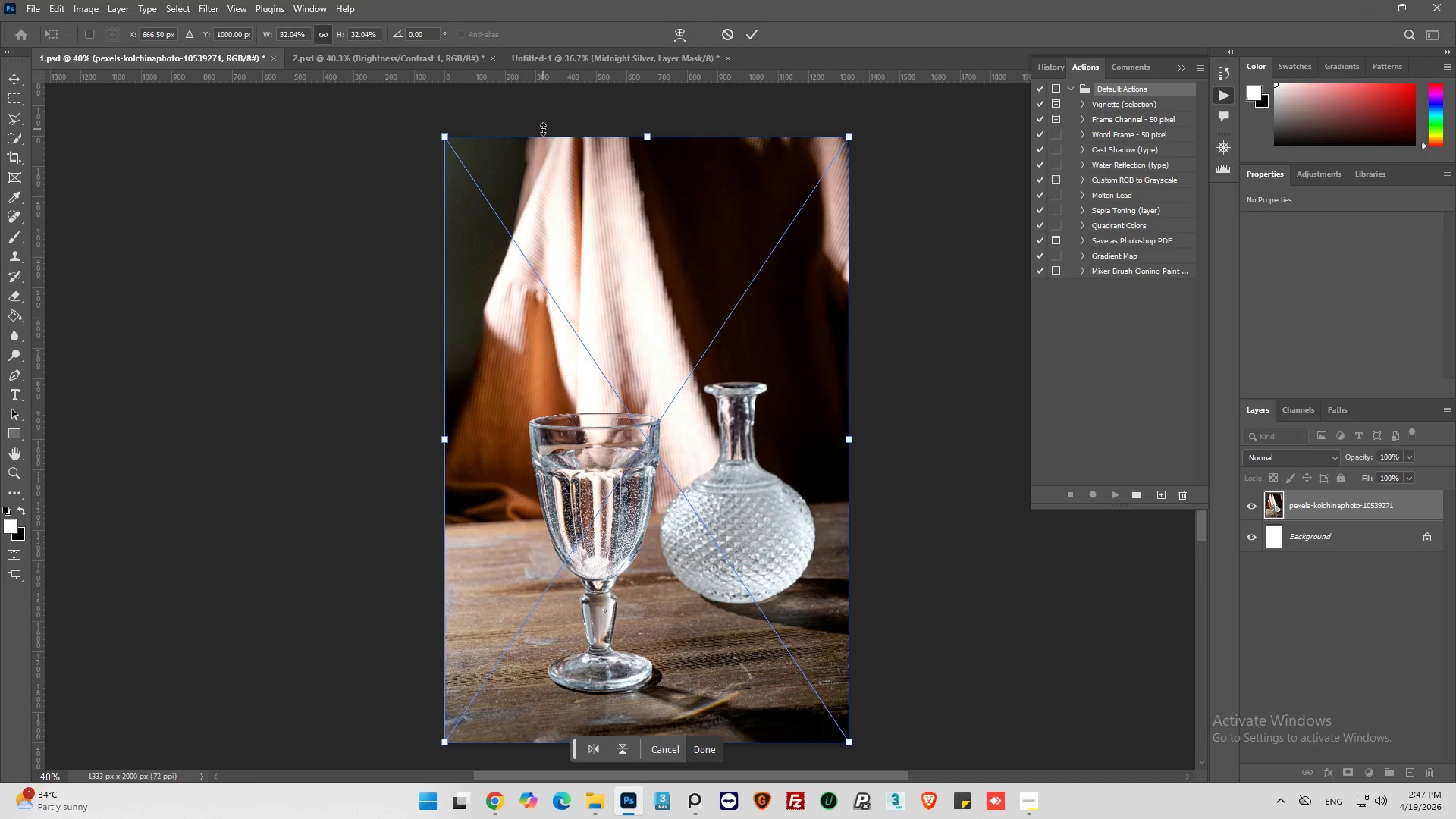 
left_click_drag(start_coordinate=[443, 139], to_coordinate=[439, 95])
 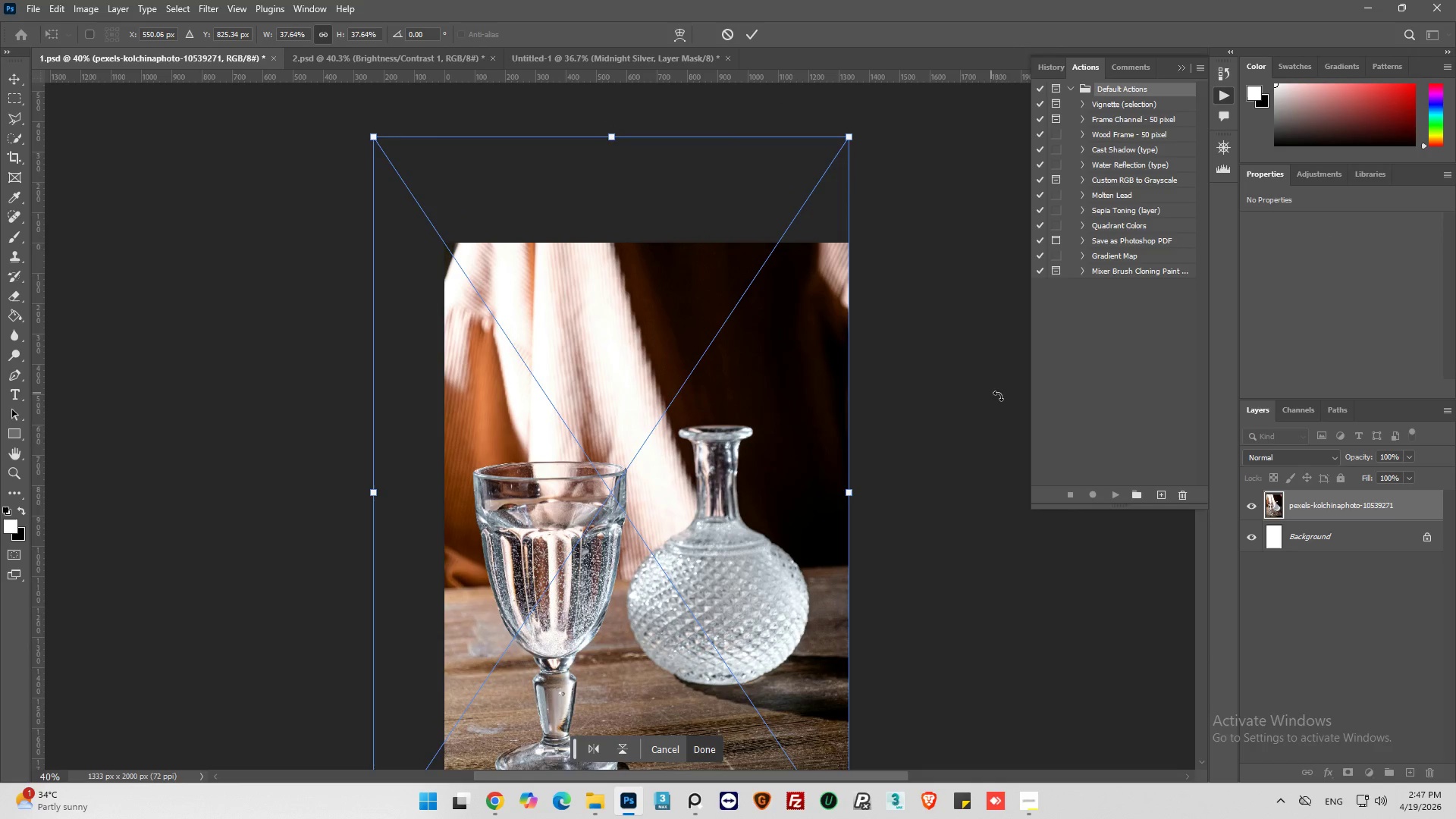 
scroll: coordinate [984, 406], scroll_direction: down, amount: 12.0
 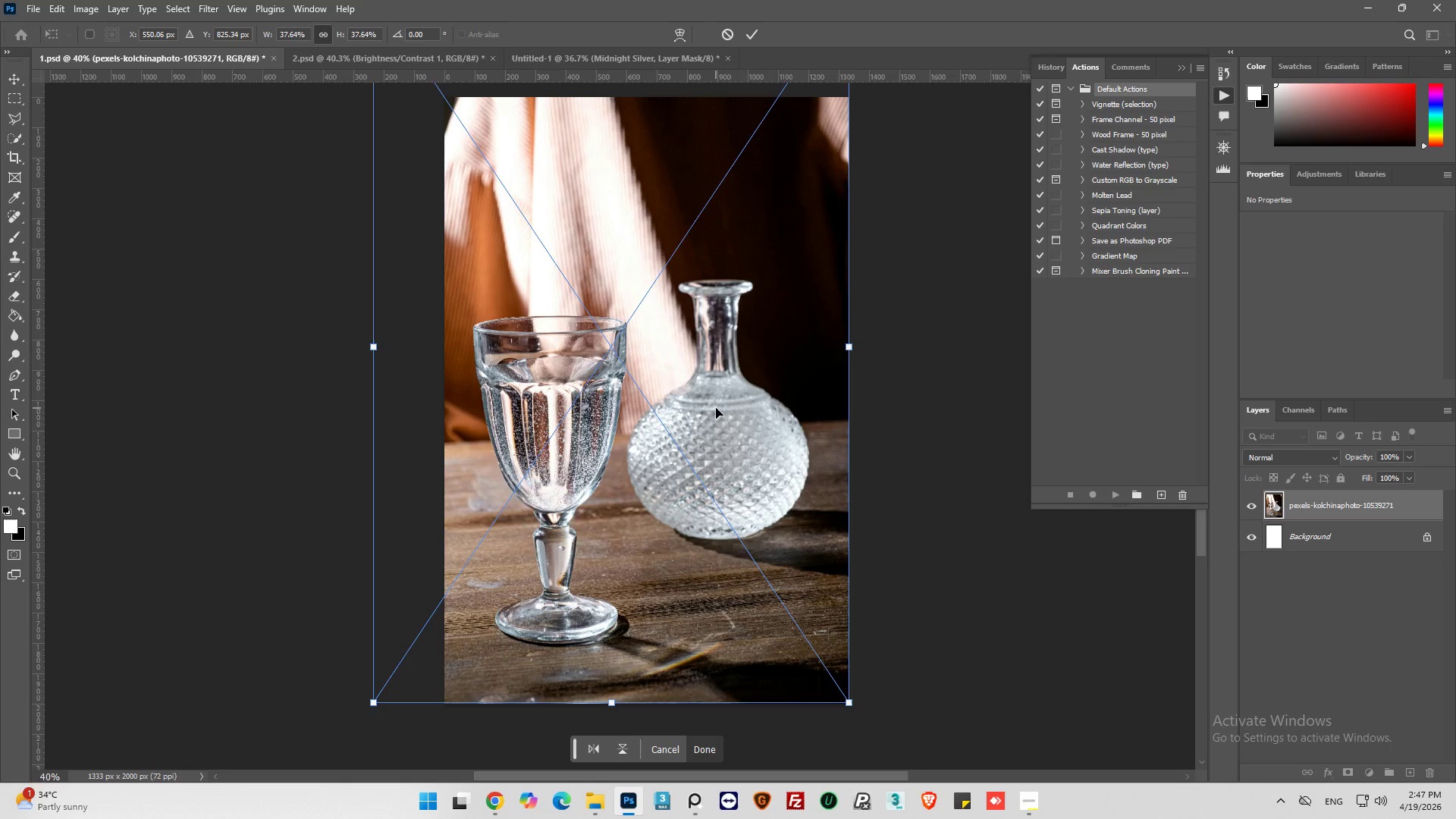 
left_click_drag(start_coordinate=[716, 408], to_coordinate=[726, 410])
 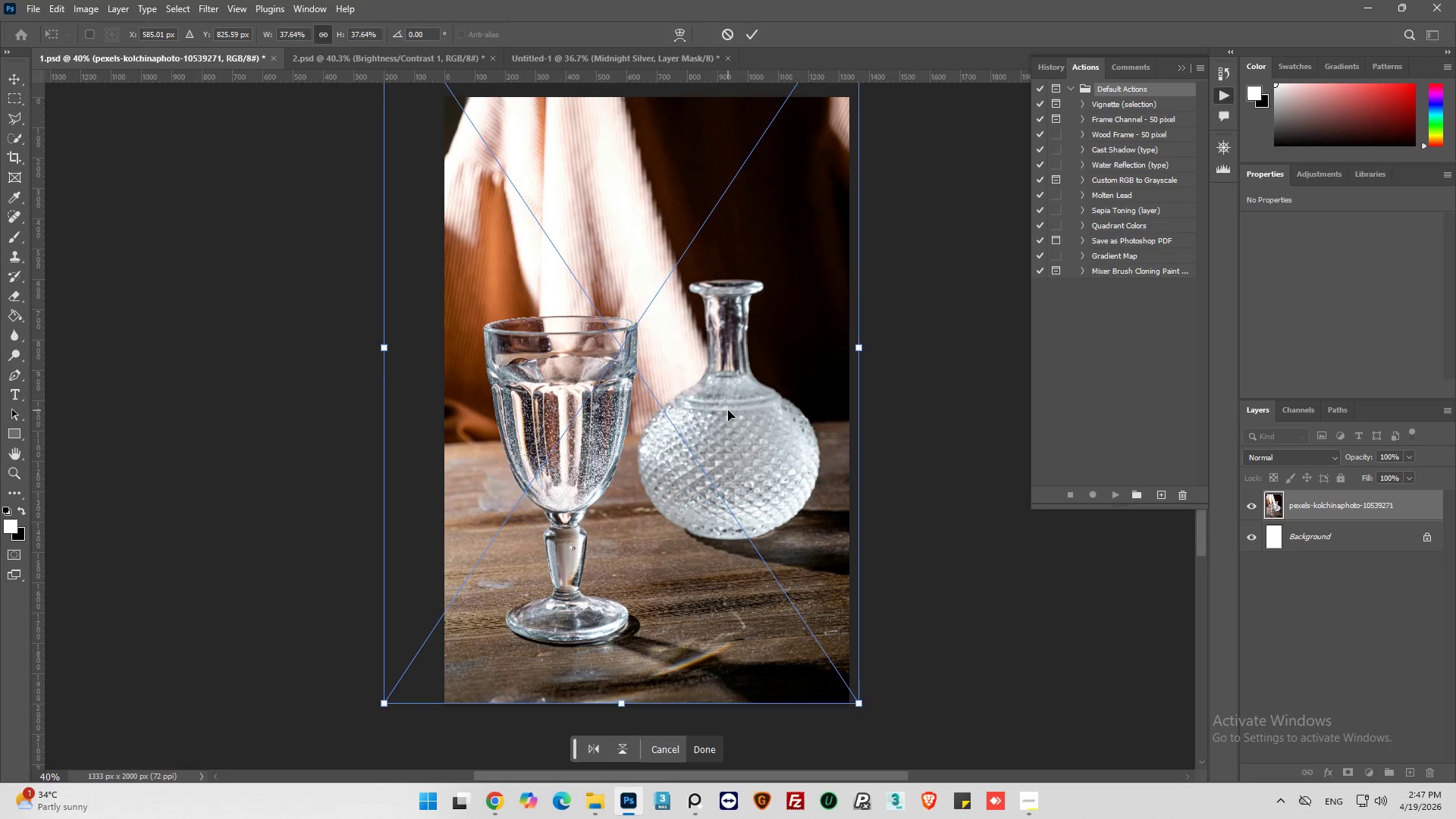 
hold_key(key=AltLeft, duration=0.48)
 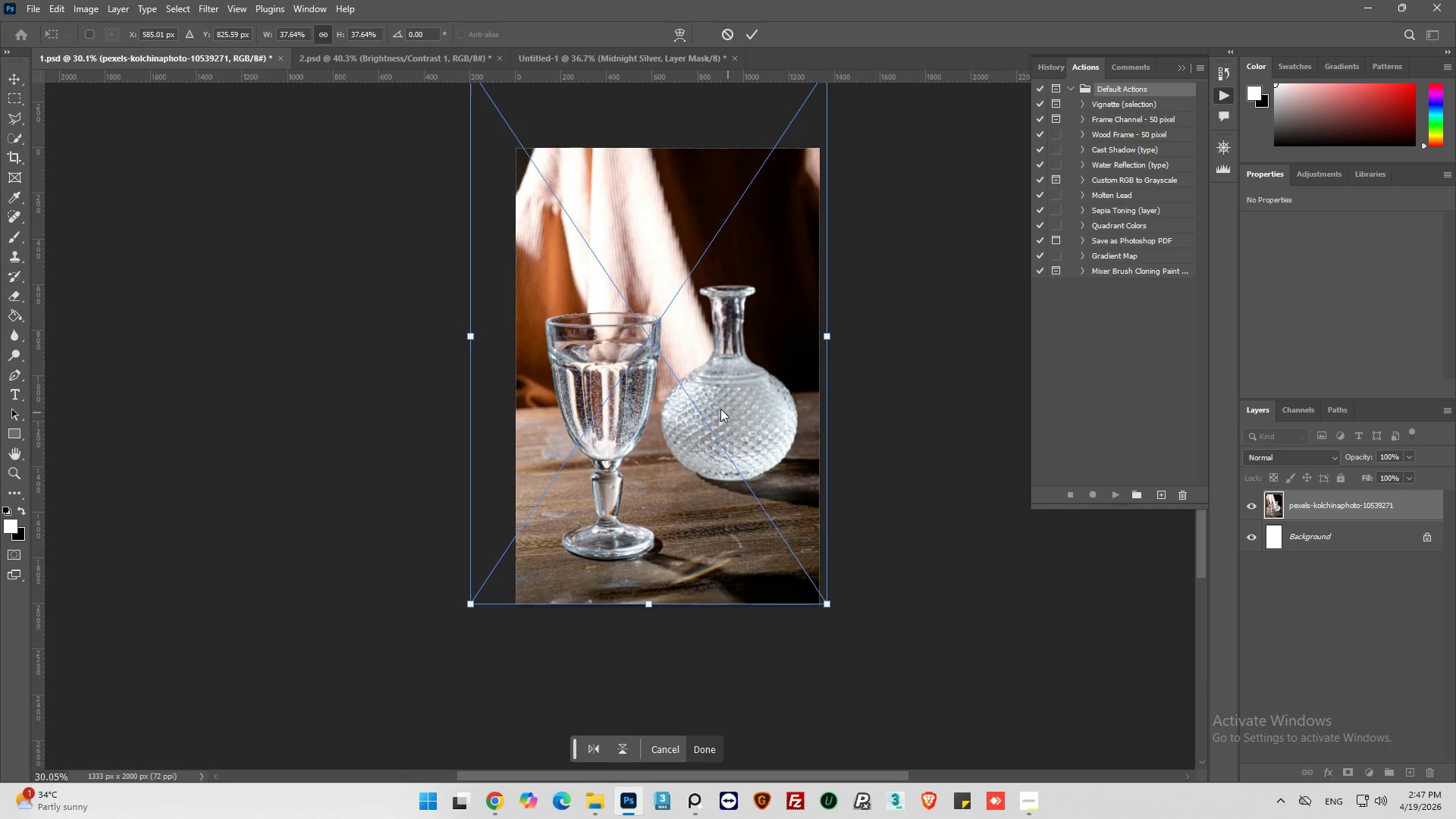 
scroll: coordinate [728, 410], scroll_direction: down, amount: 3.0
 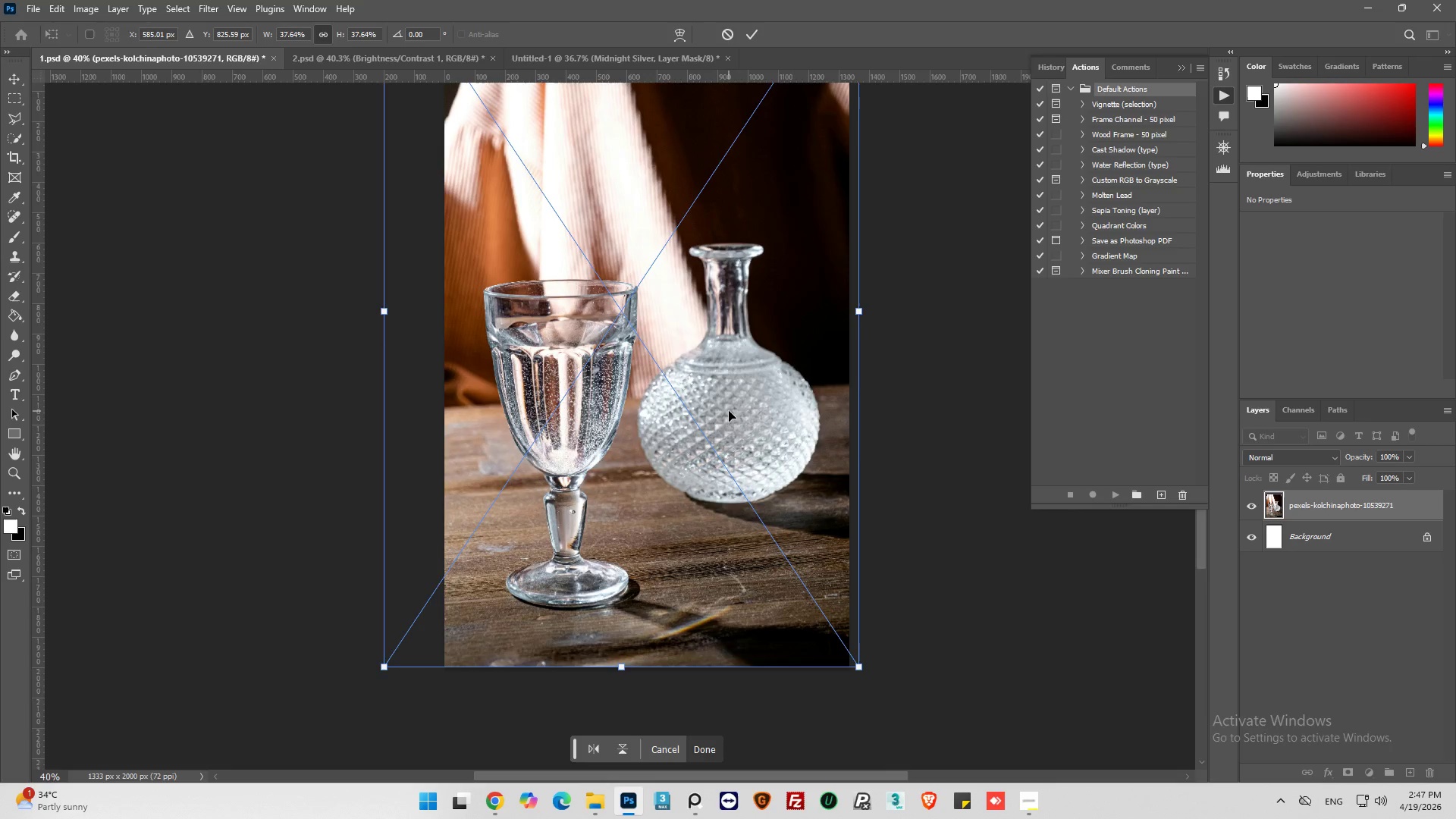 
scroll: coordinate [728, 413], scroll_direction: none, amount: 0.0
 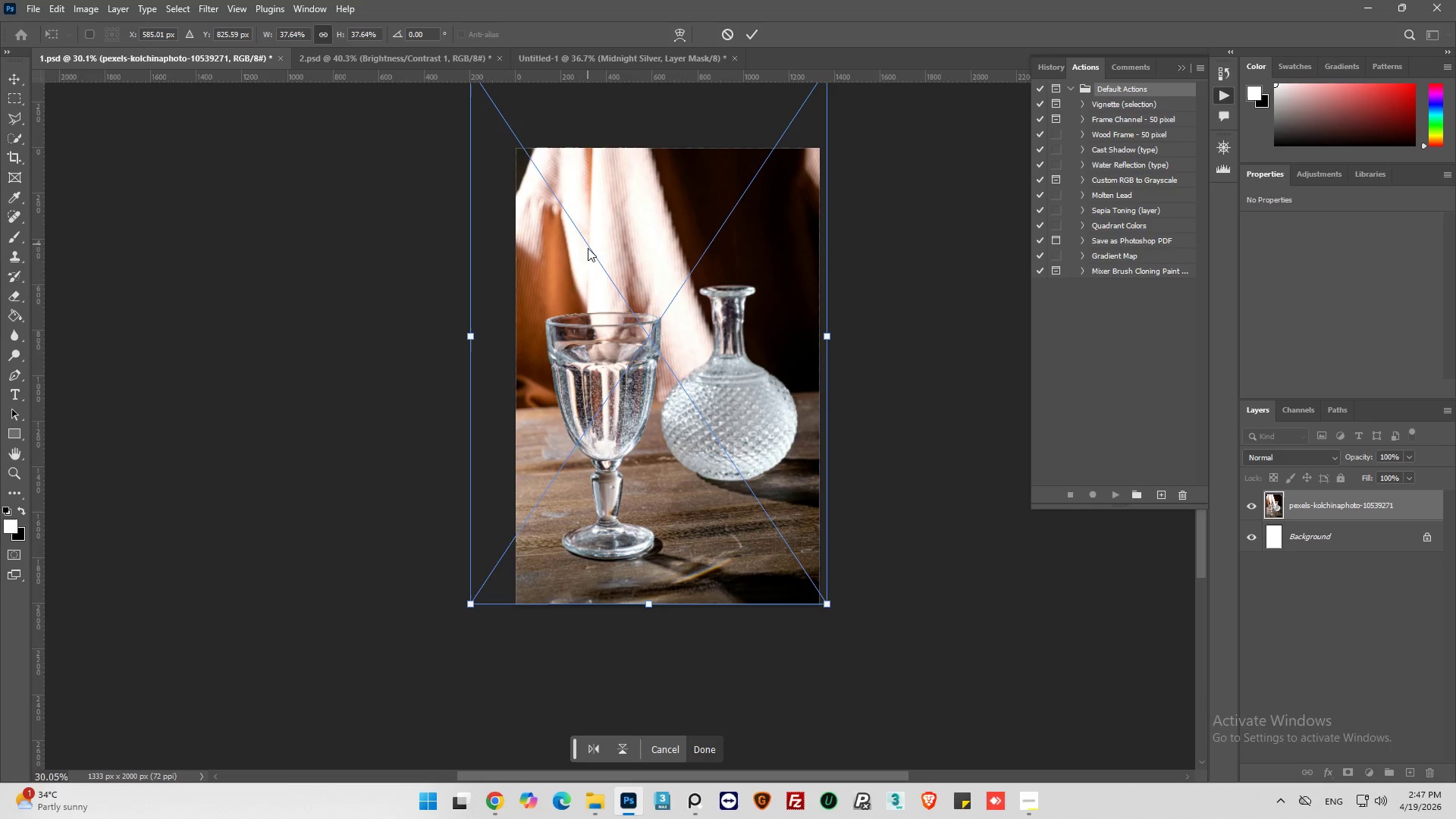 
key(Alt+AltLeft)
 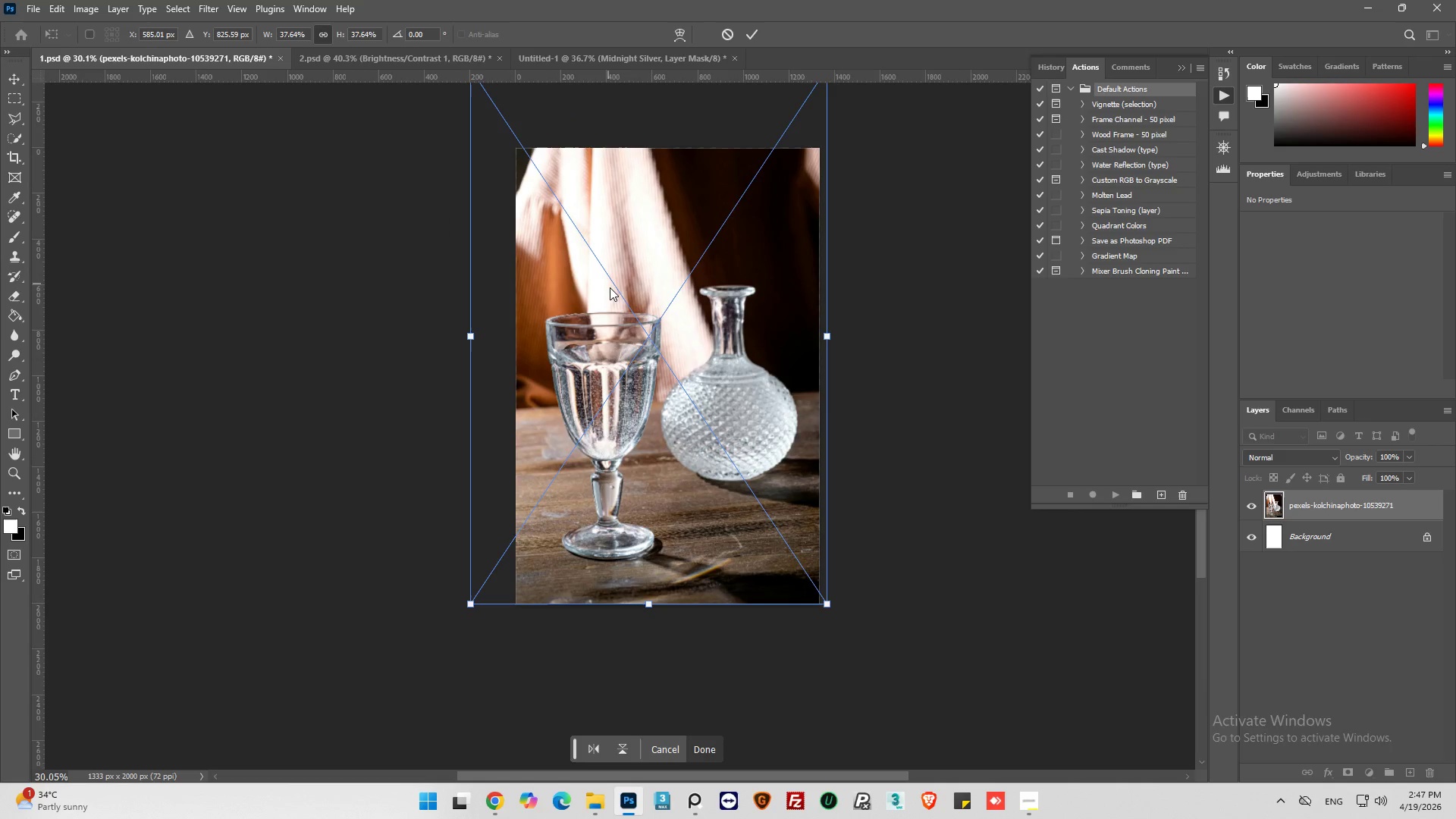 
scroll: coordinate [610, 288], scroll_direction: down, amount: 4.0
 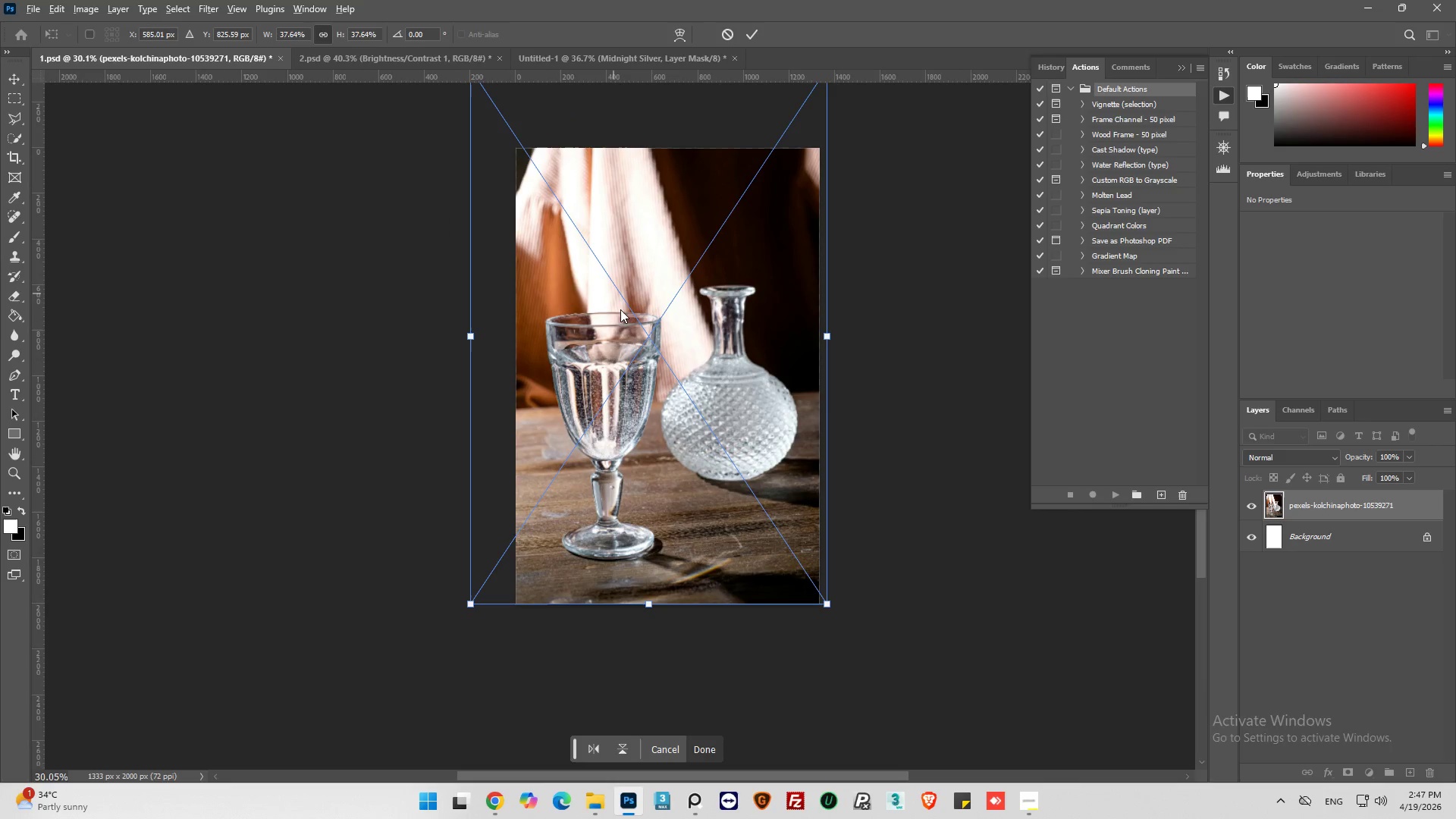 
key(Control+Z)
 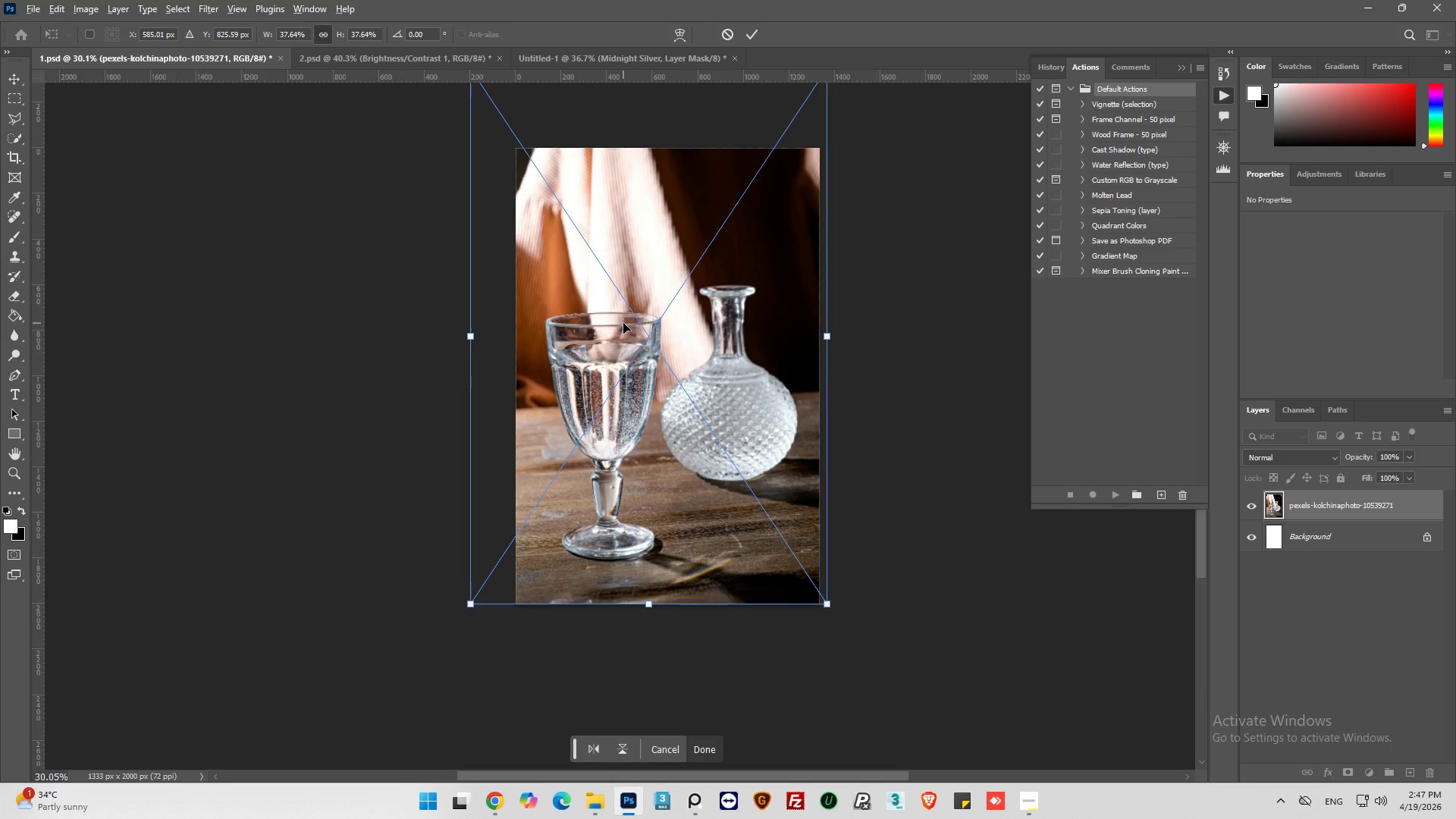 
key(Control+Z)
 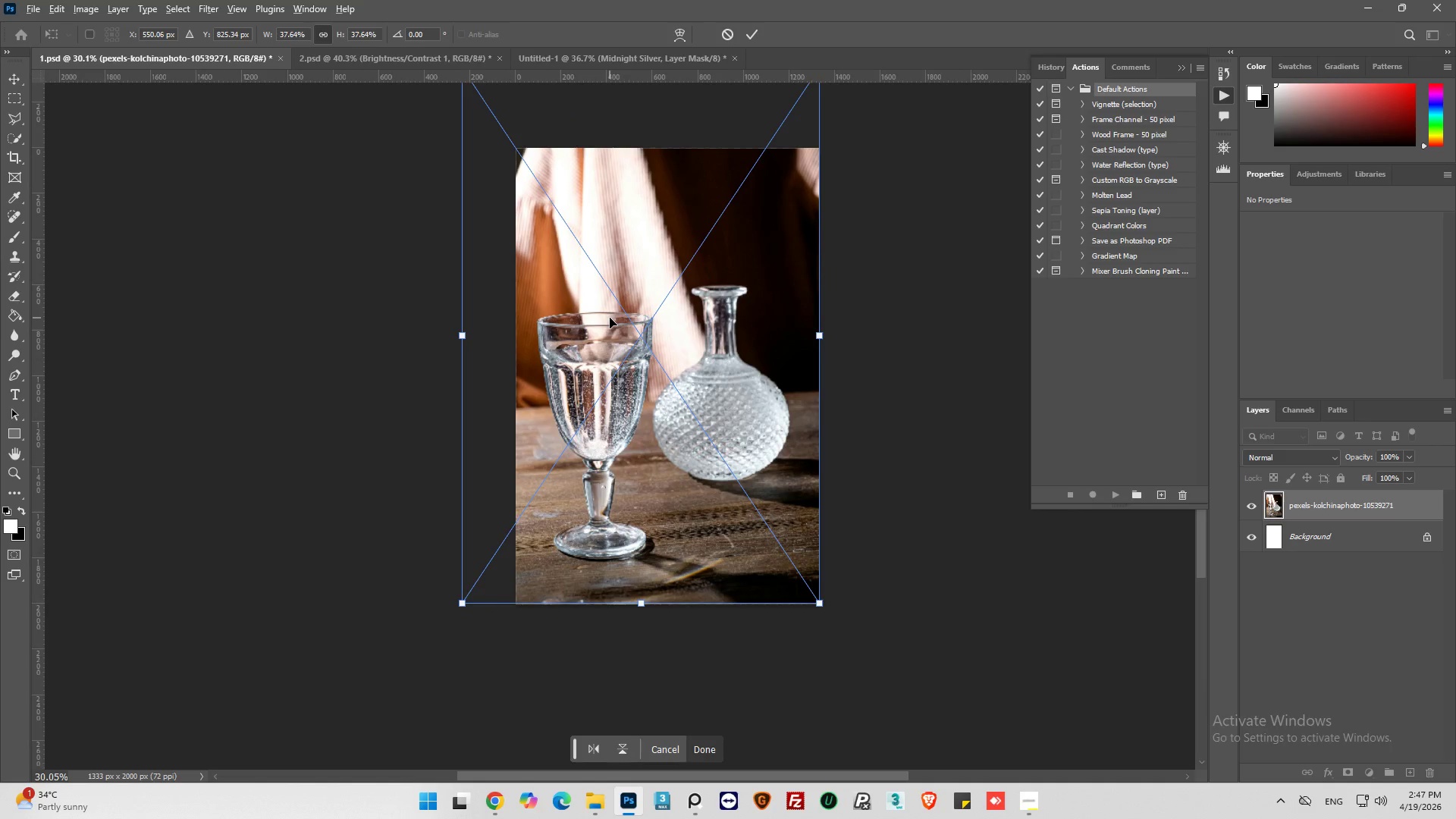 
key(Control+Z)
 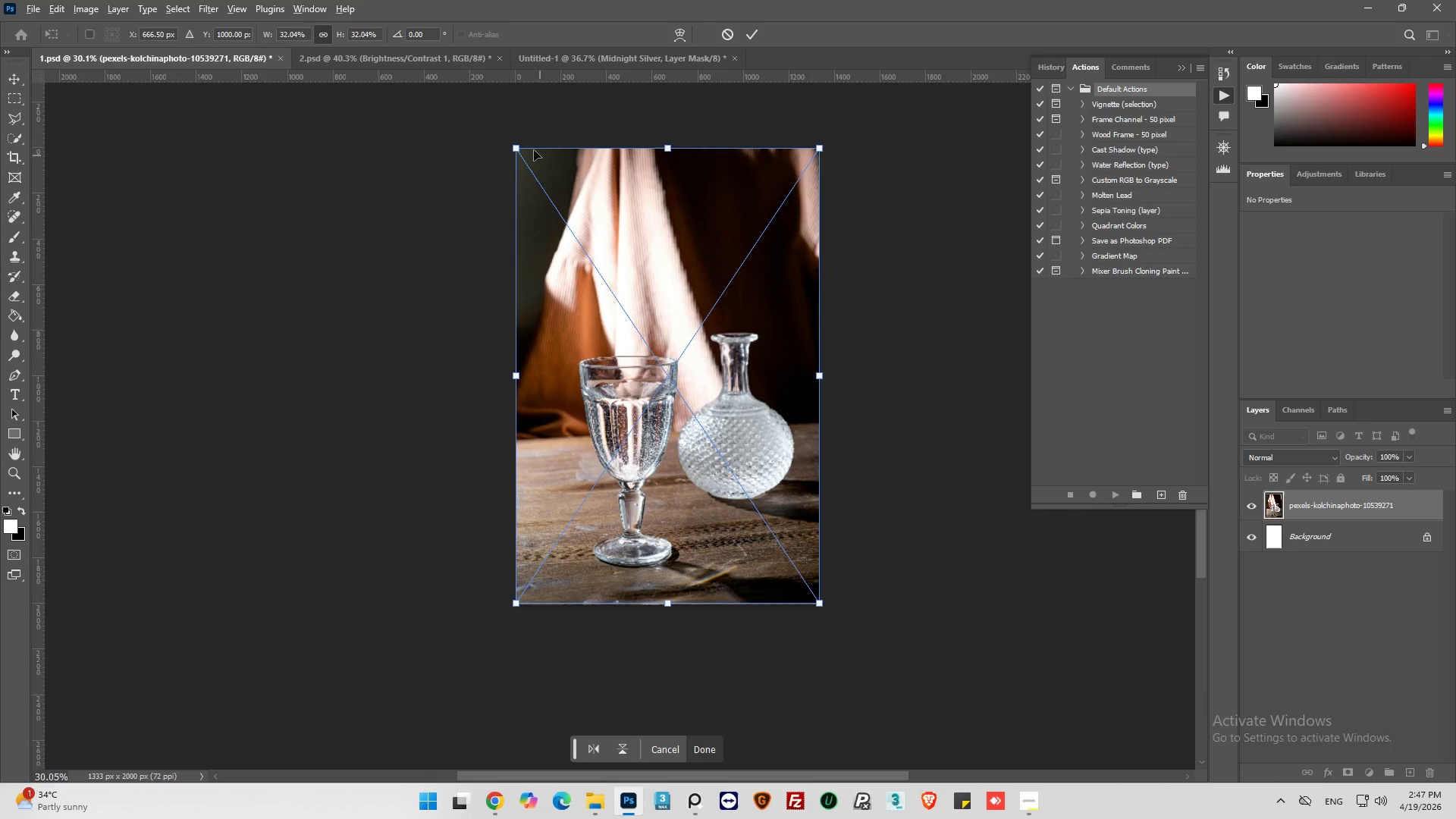 
left_click_drag(start_coordinate=[520, 148], to_coordinate=[550, 89])
 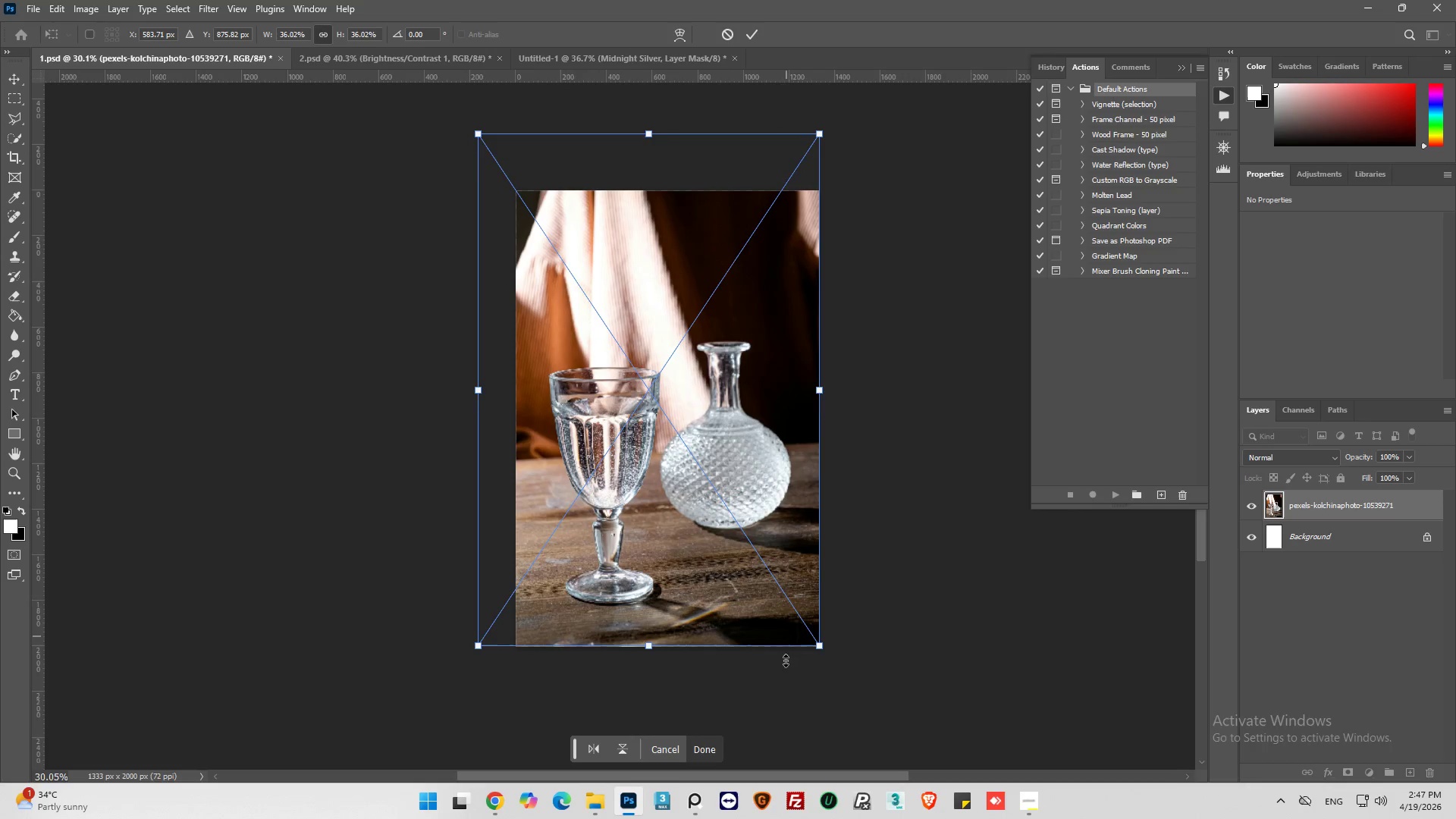 
mouse_move([739, 746])
 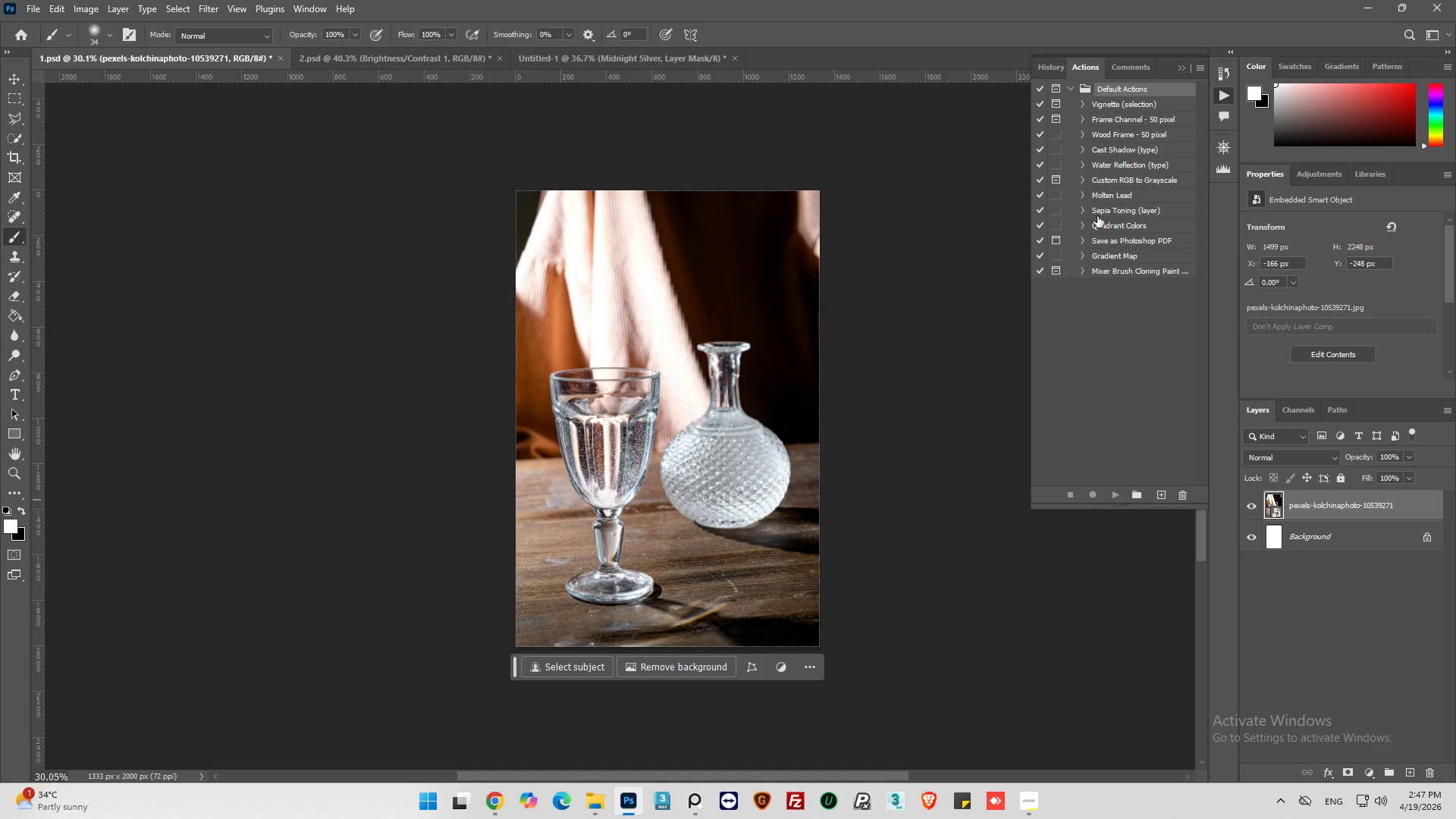 
left_click([1199, 61])
 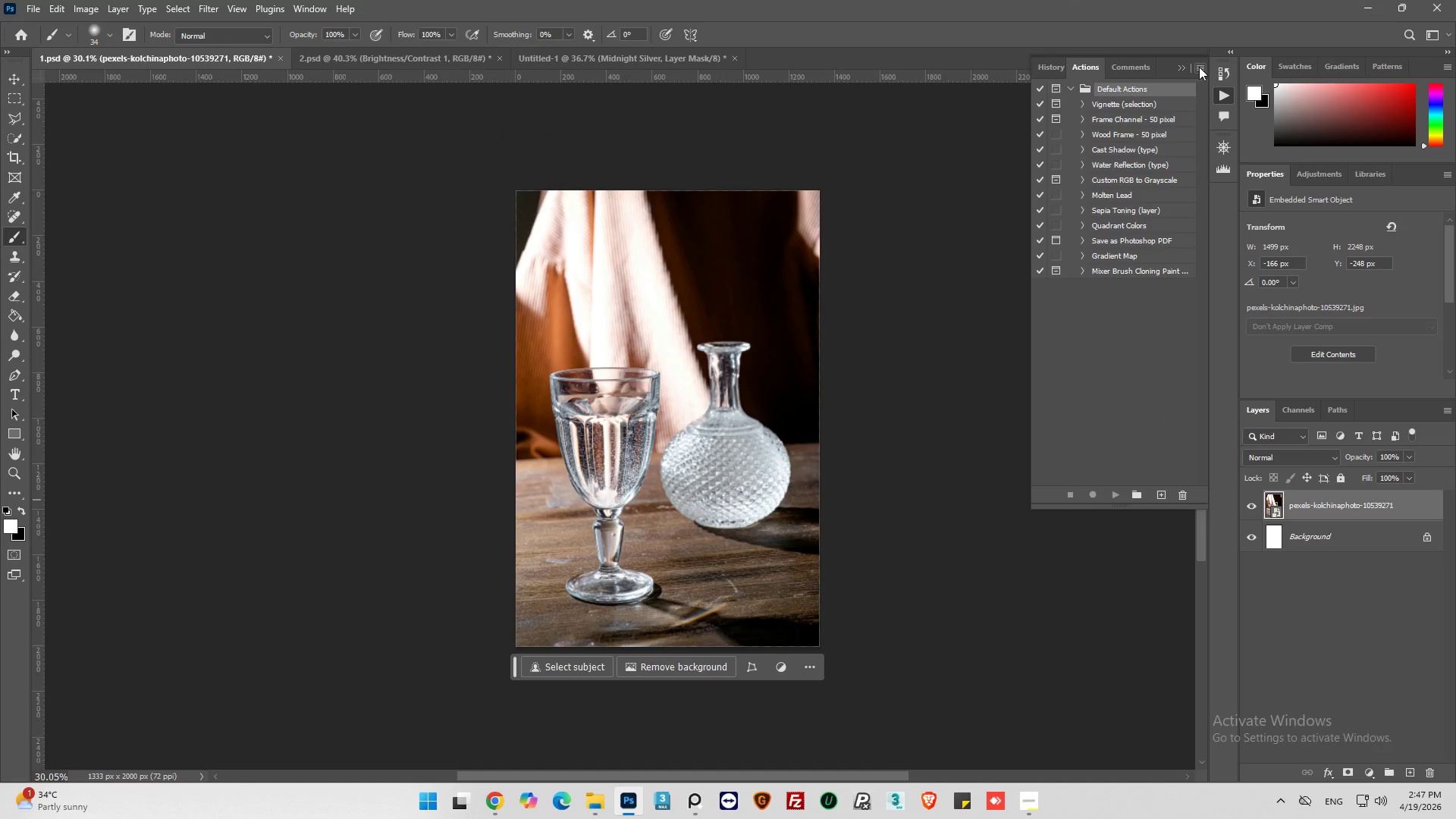 
left_click([1199, 67])
 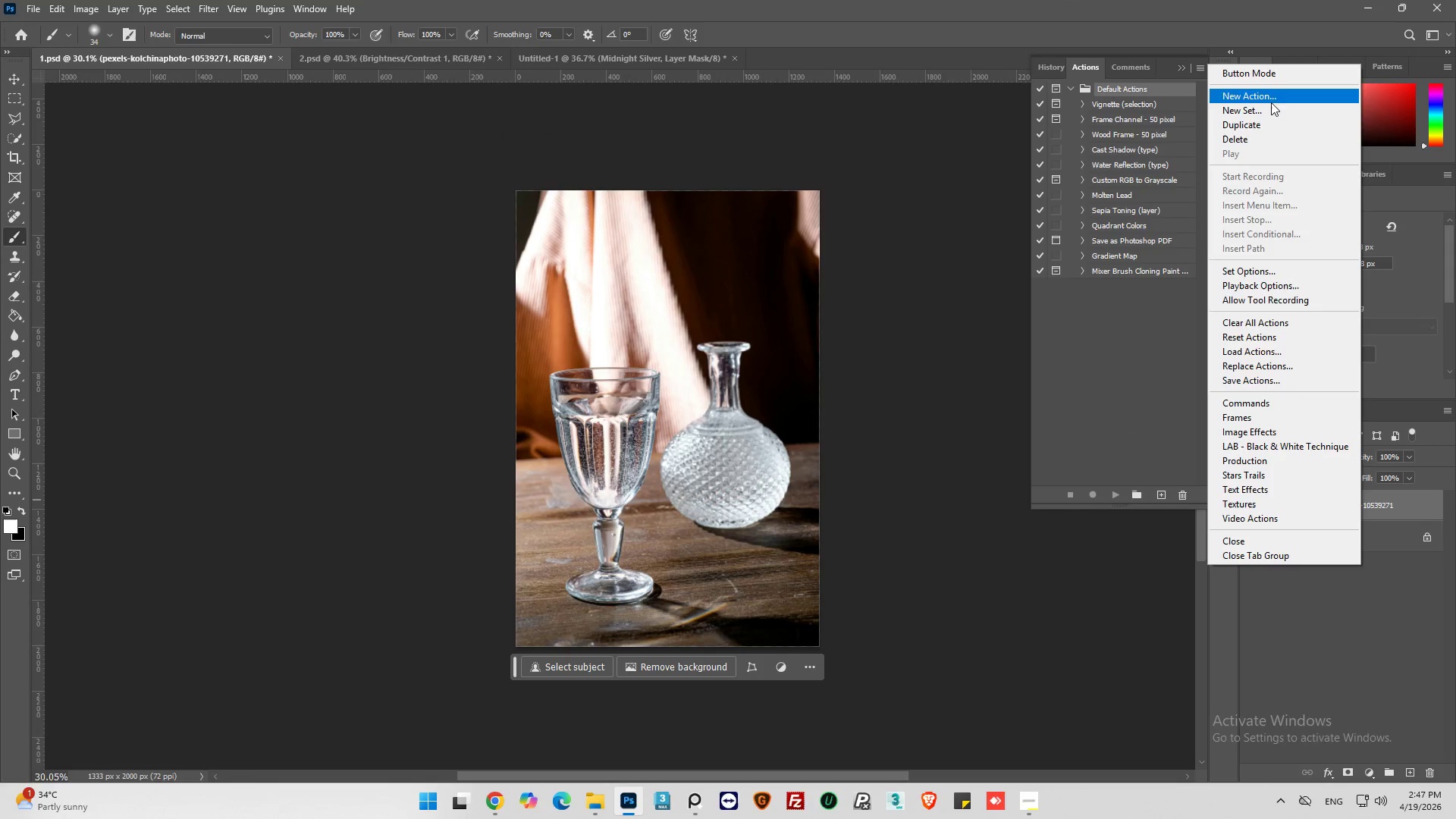 
left_click([1272, 108])
 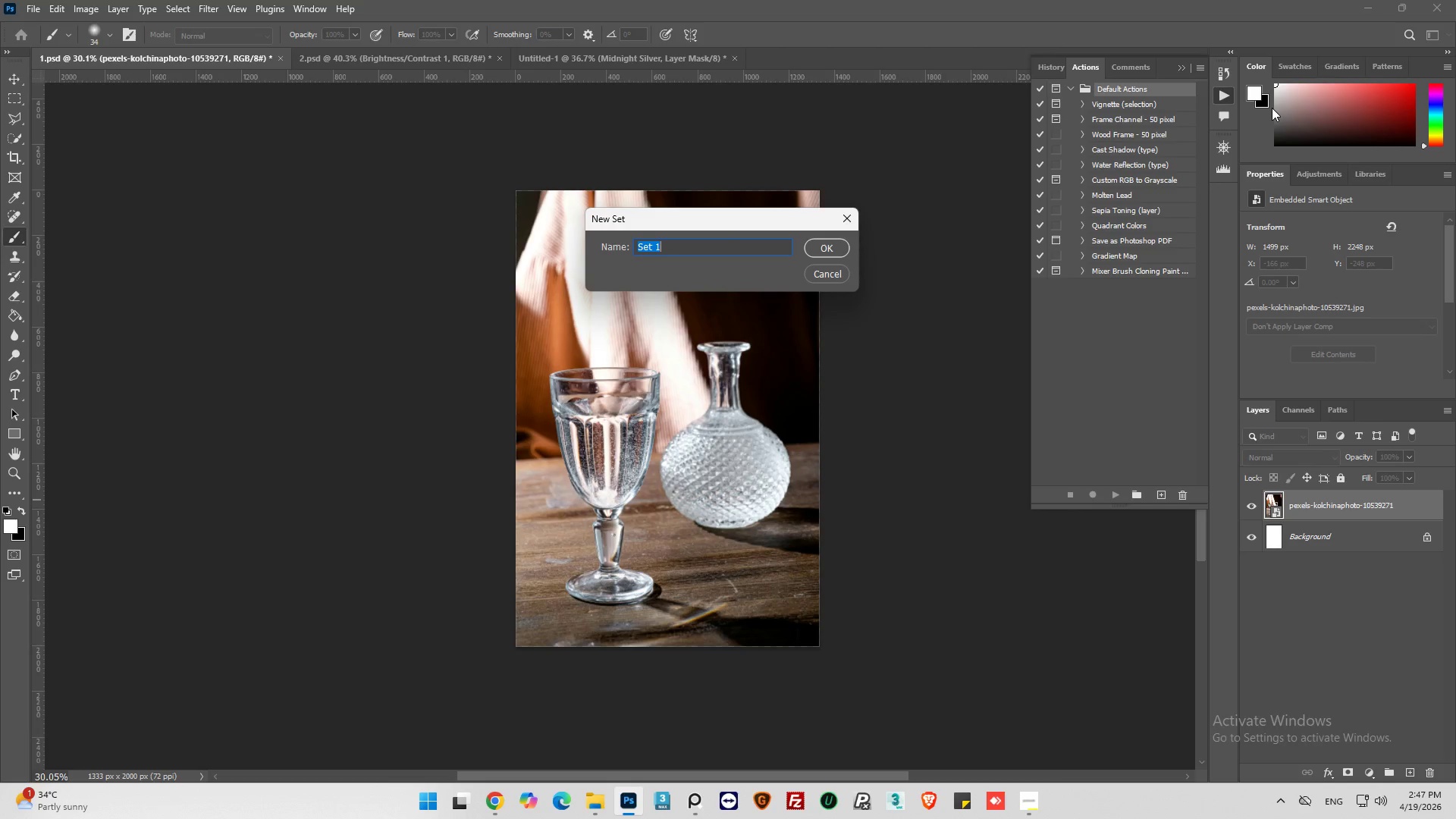 
type(postwork)
 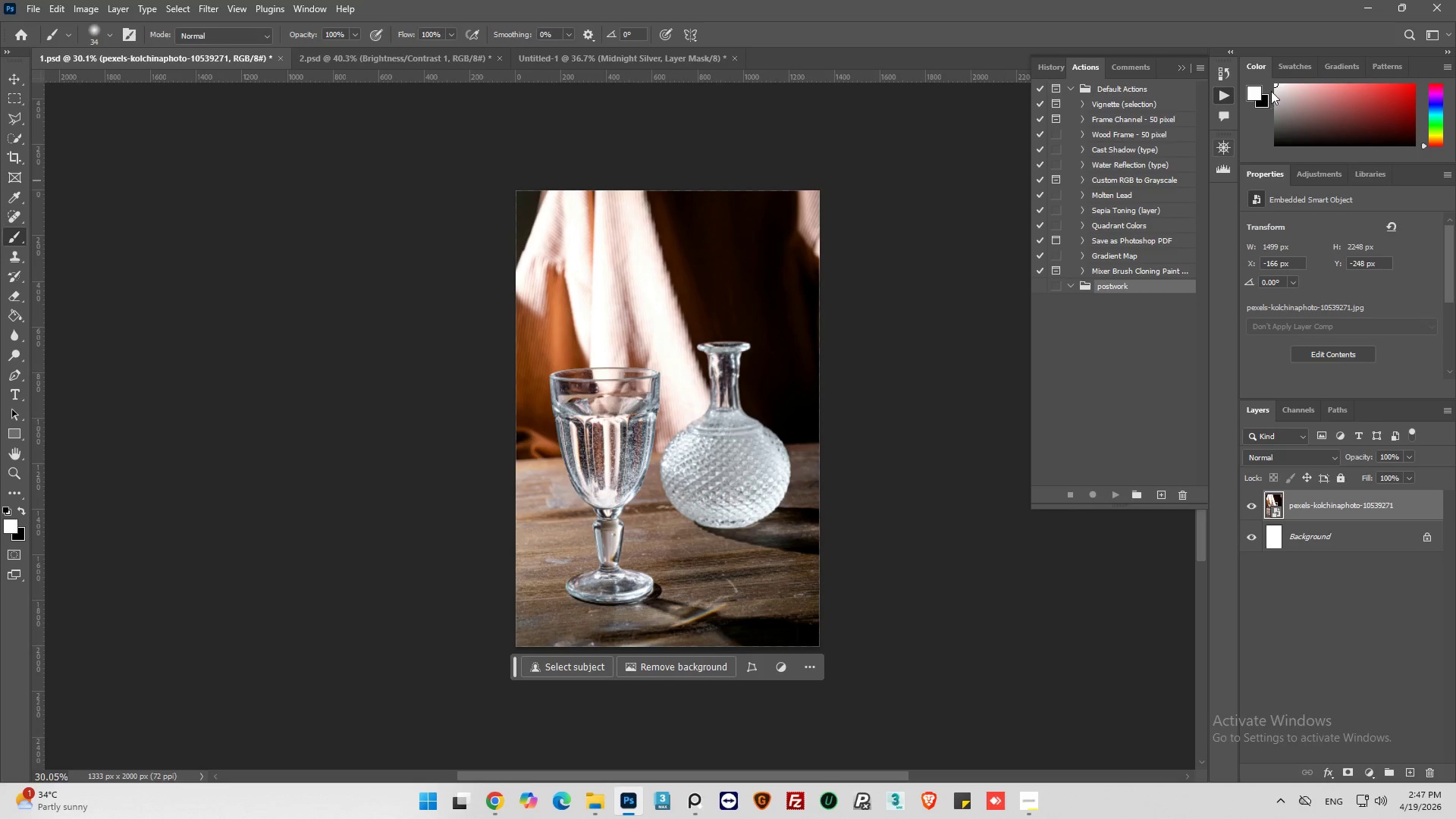 
left_click([1203, 69])
 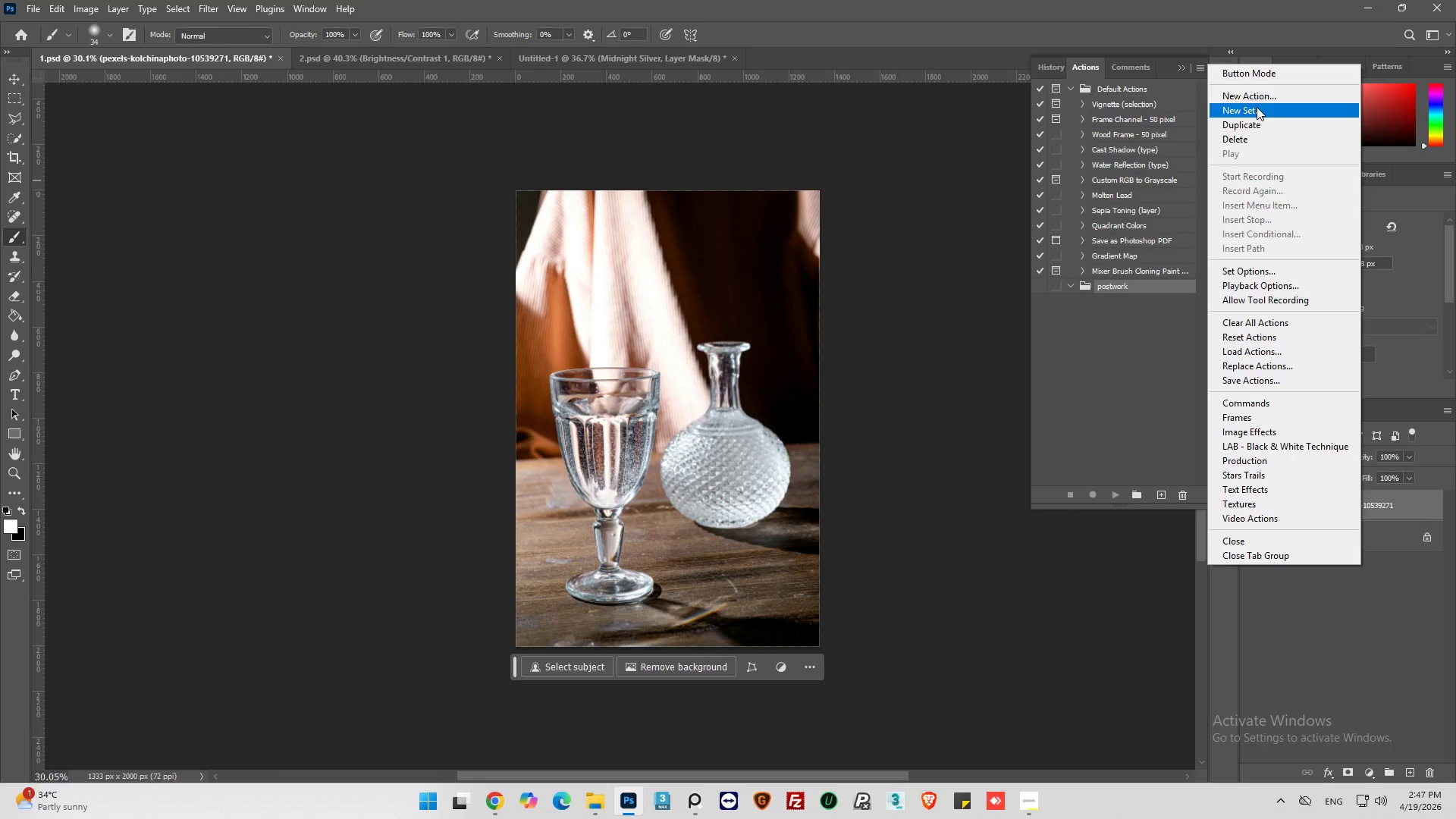 
left_click([1257, 98])
 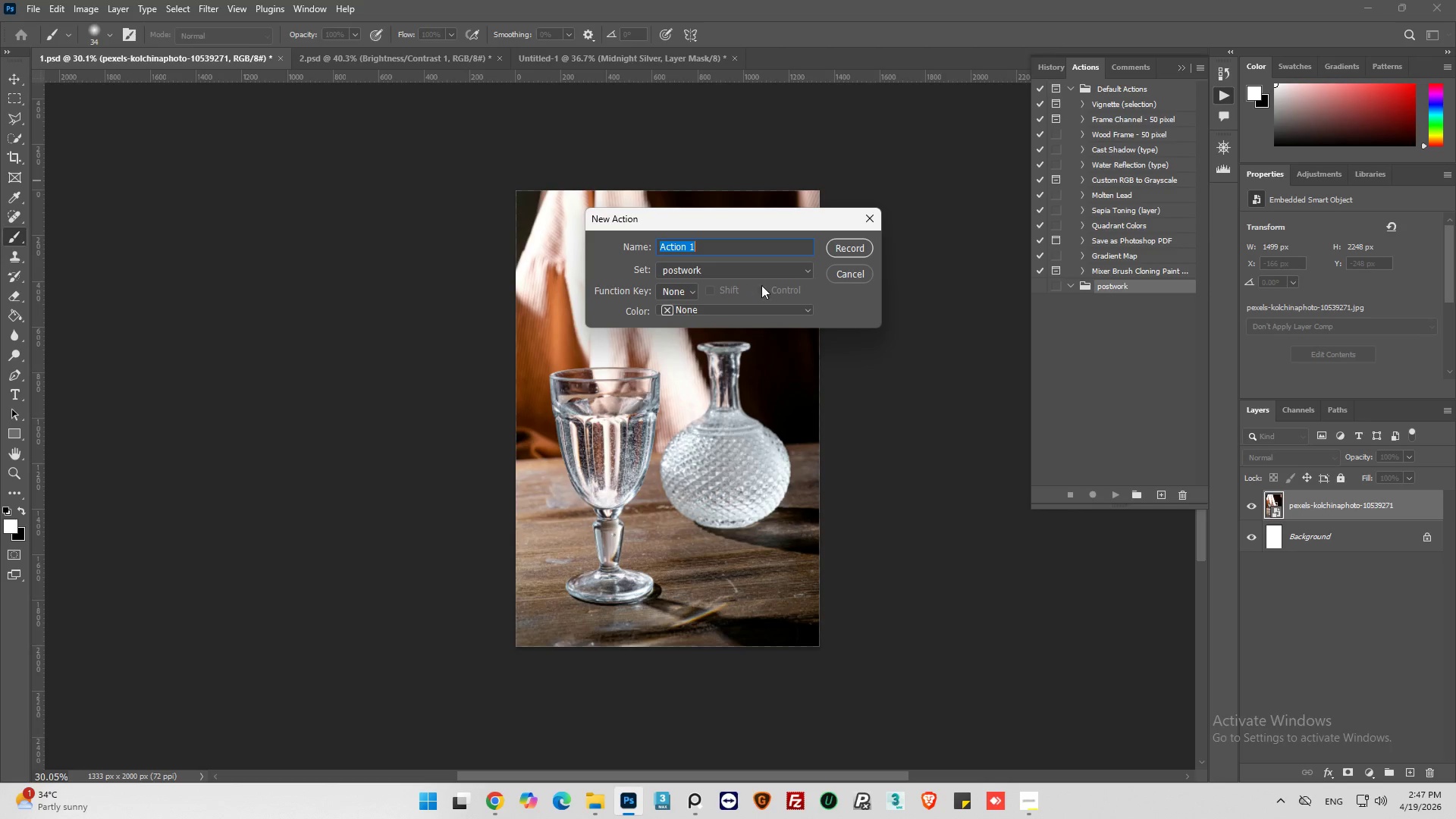 
type(Midnight Silver)
 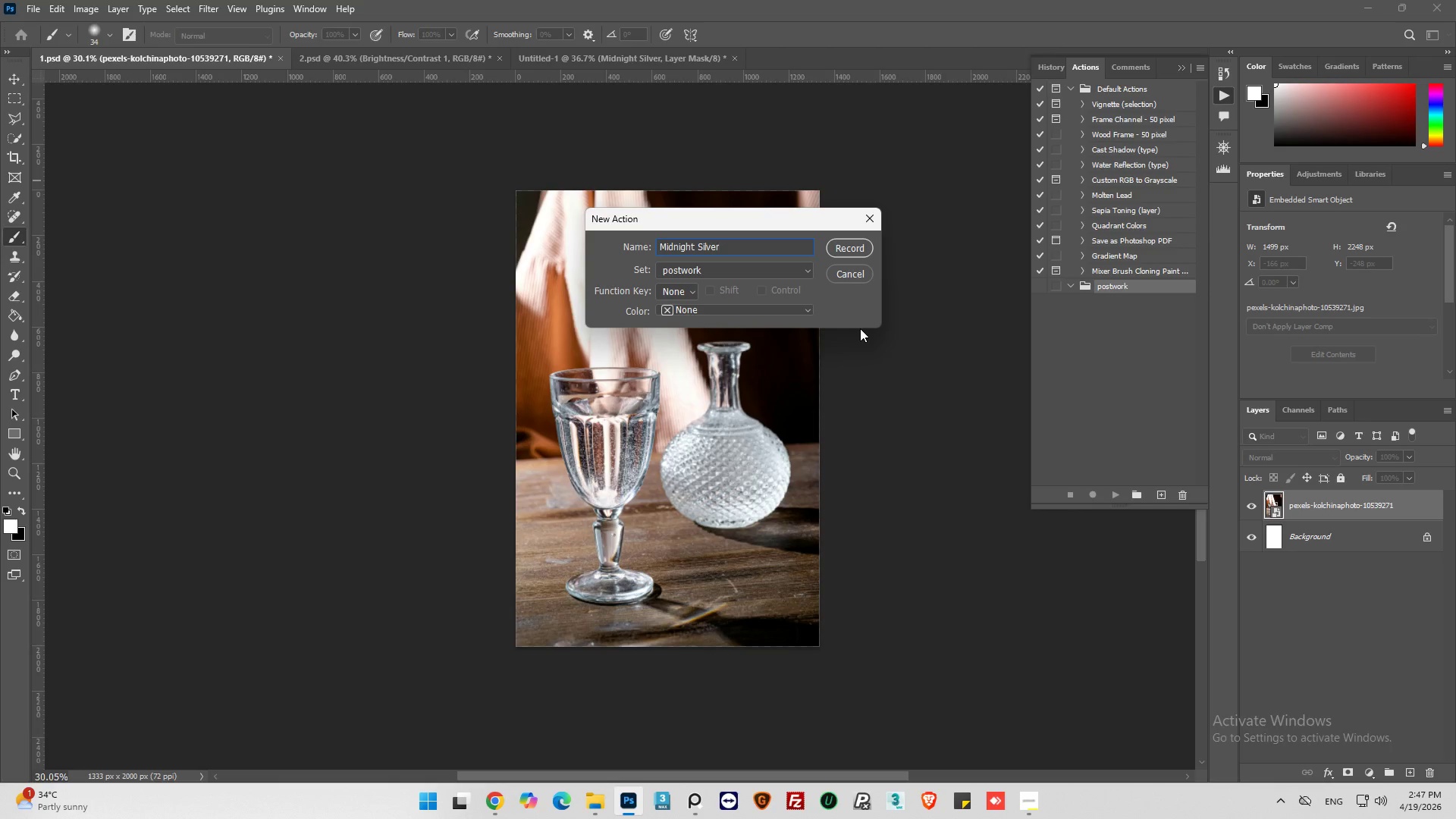 
left_click([847, 253])
 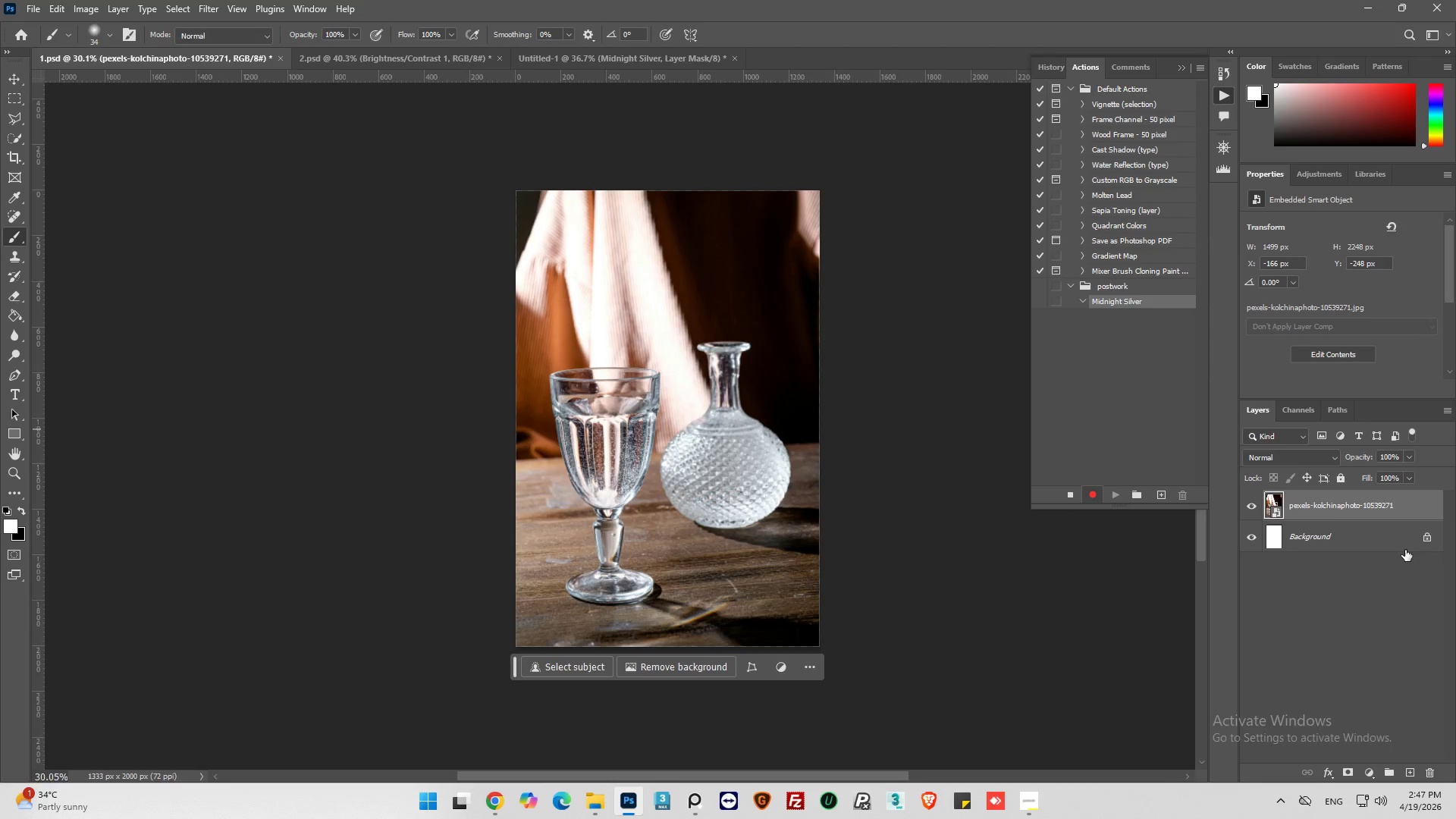 
key(Control+J)
 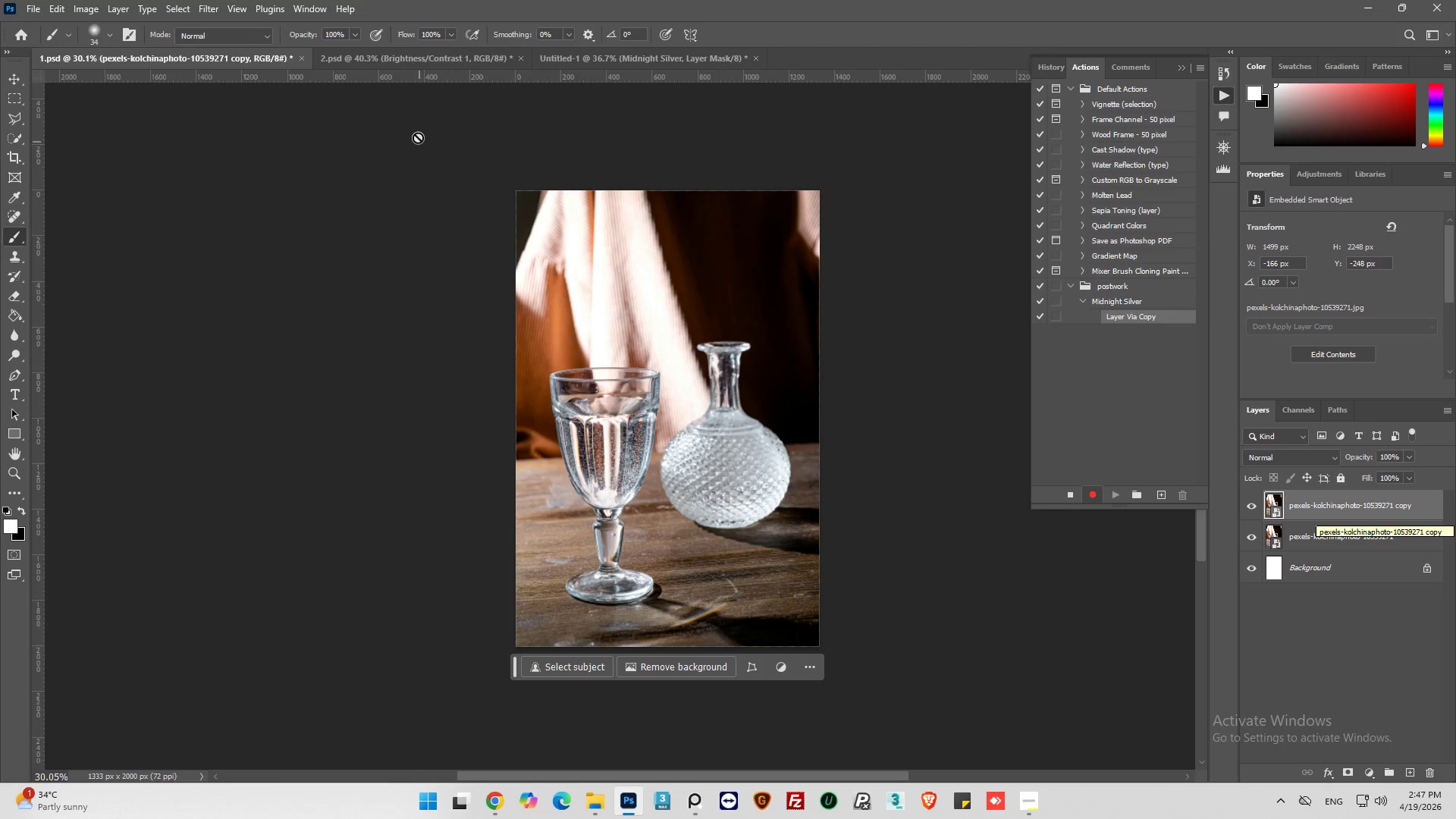 
left_click([179, 3])
 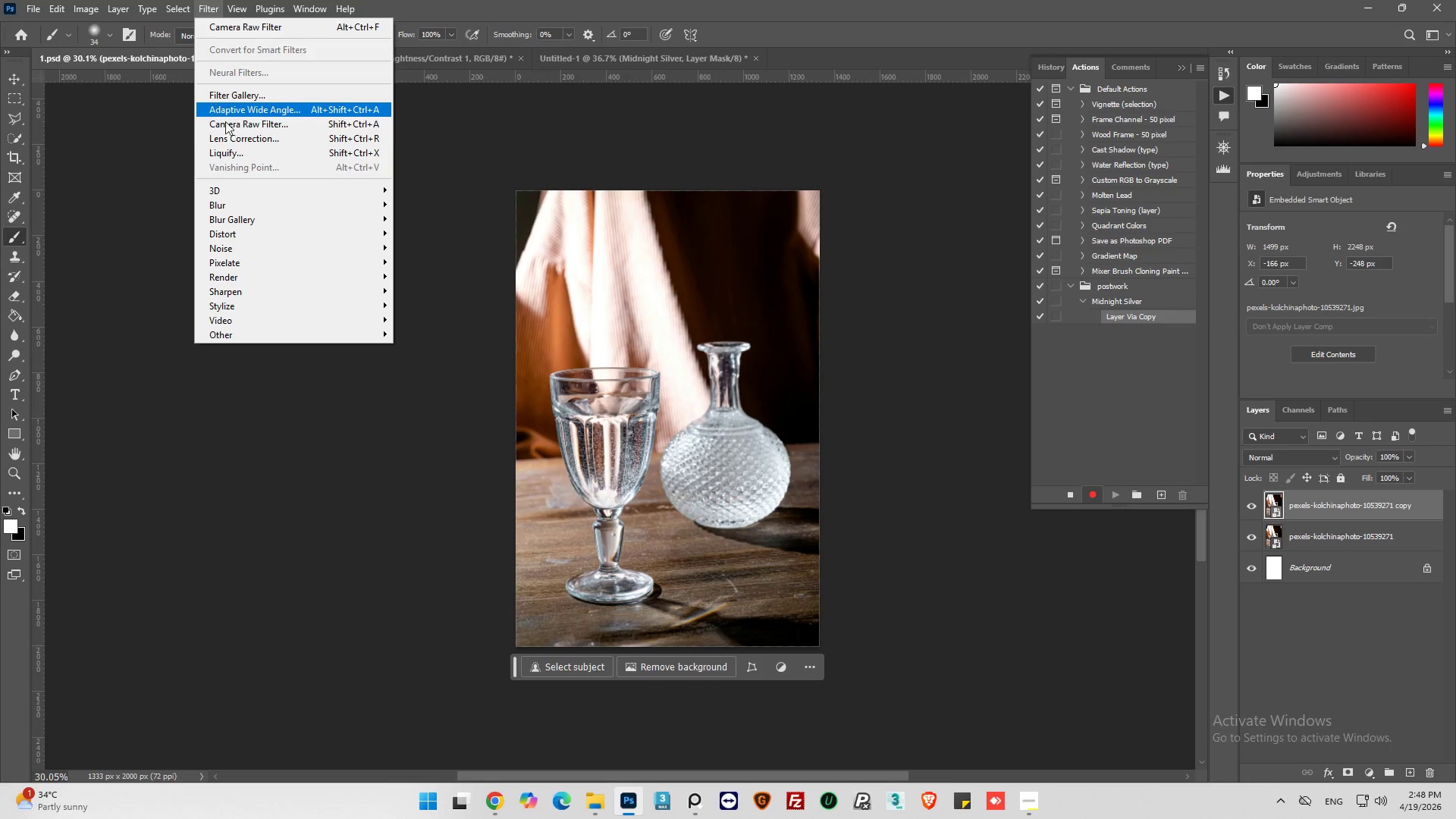 
left_click([228, 125])
 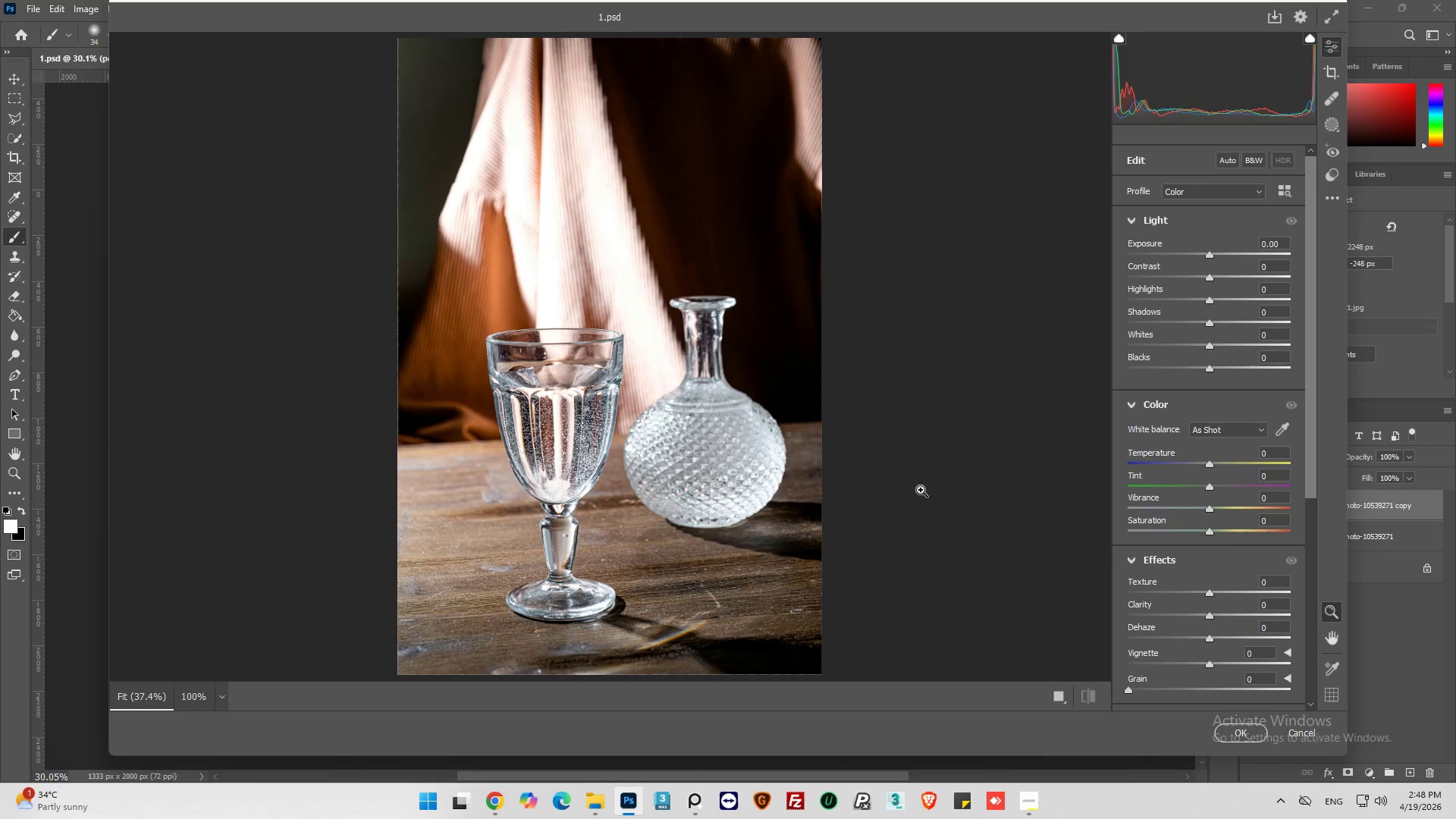 
left_click_drag(start_coordinate=[1131, 692], to_coordinate=[1156, 697])
 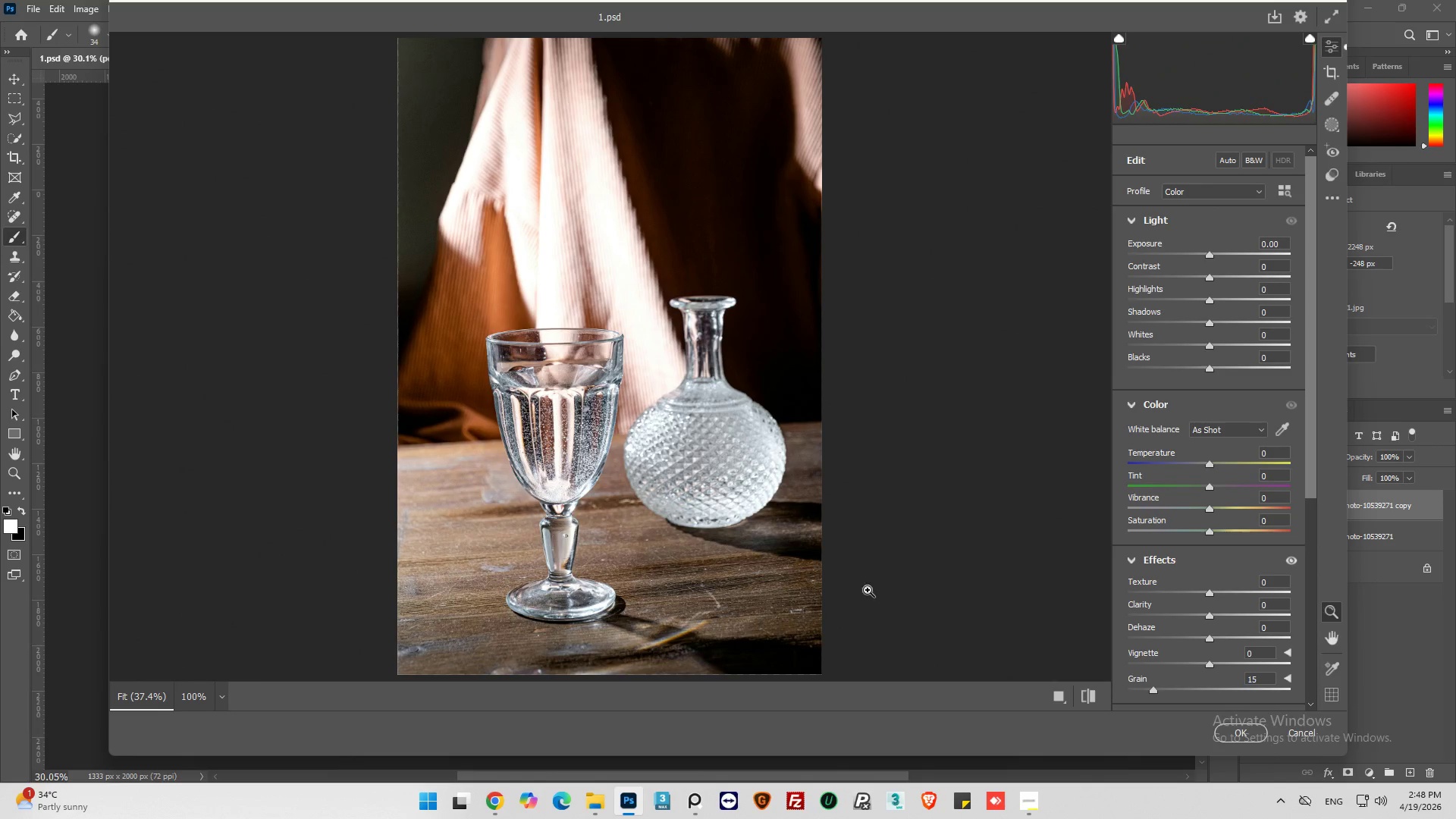 
hold_key(key=AltLeft, duration=0.73)
hold_key(key=AltLeft, duration=0.45)
scroll: coordinate [799, 555], scroll_direction: up, amount: 8.0
 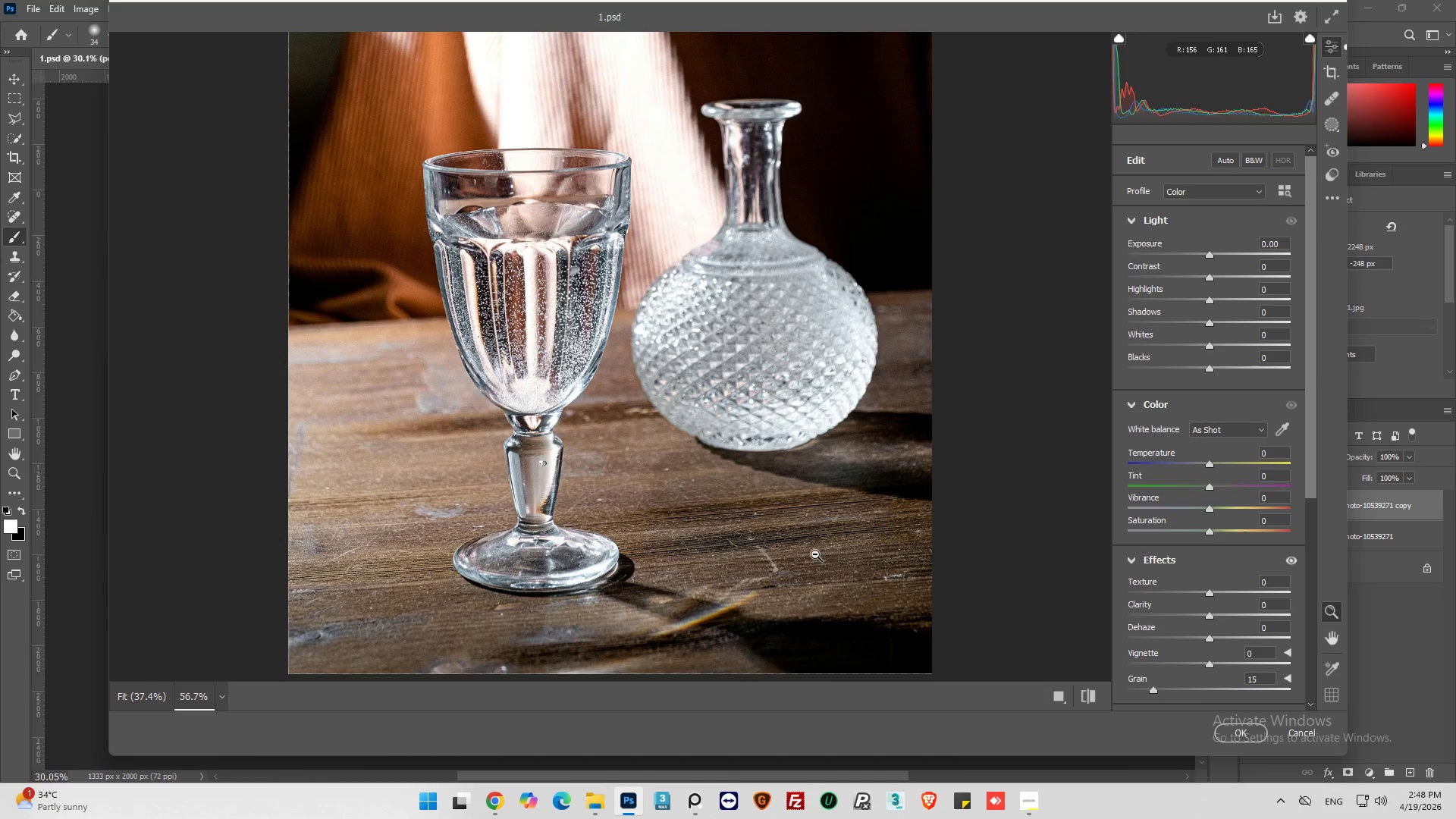 
left_click([1087, 698])
 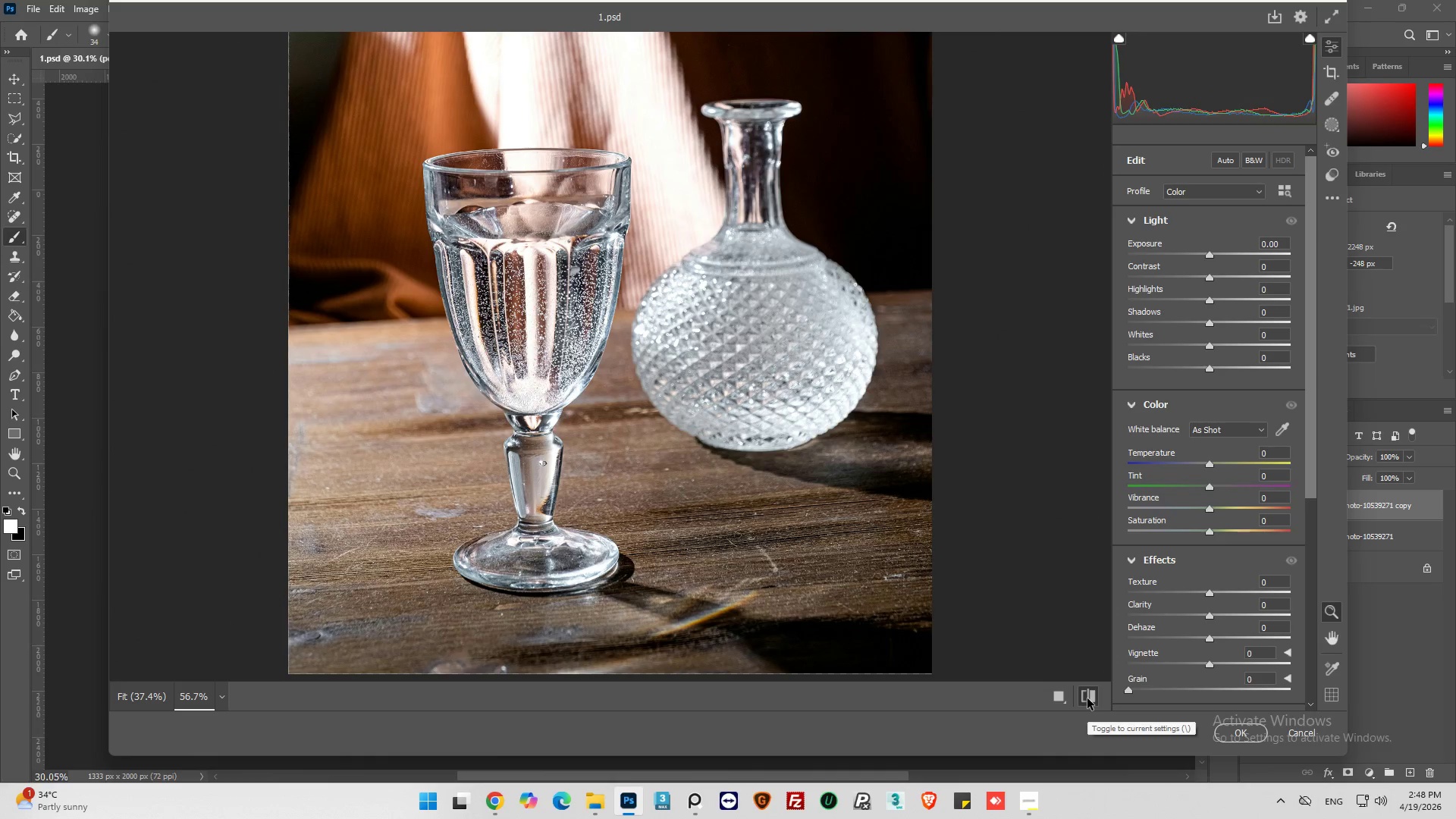 
left_click([1087, 698])
 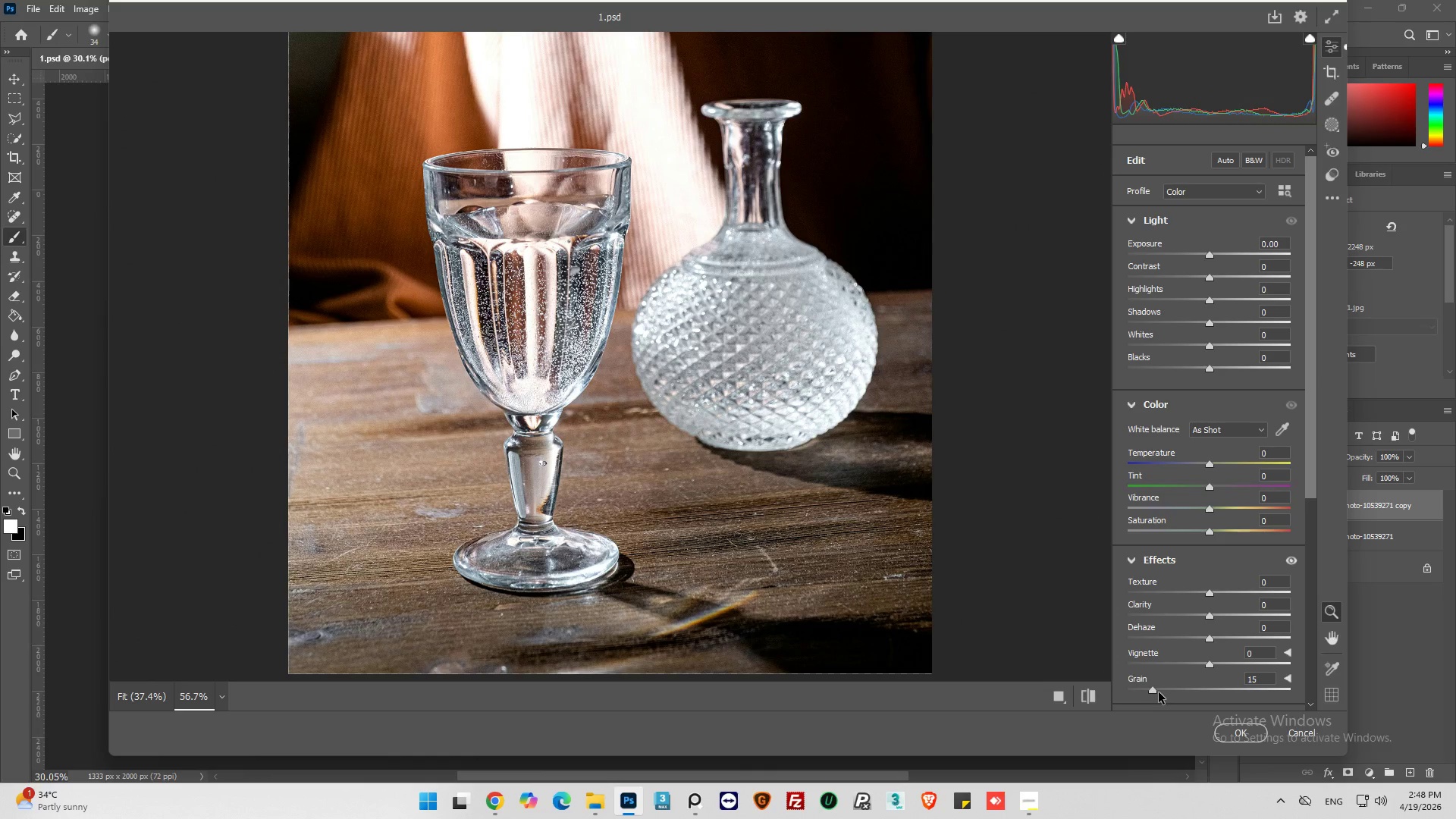 
left_click_drag(start_coordinate=[1156, 692], to_coordinate=[1172, 691])
 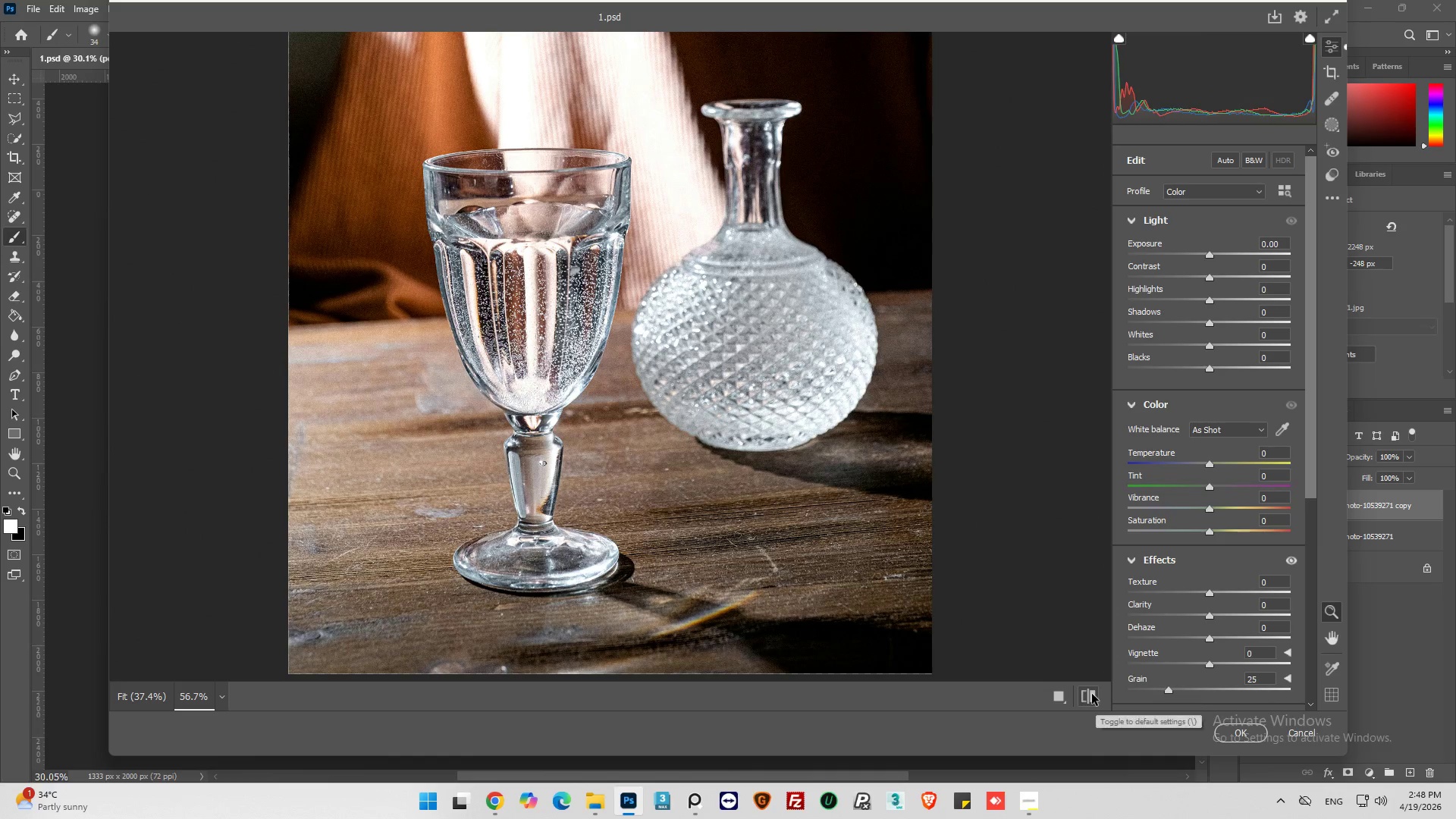 
left_click([1093, 694])
 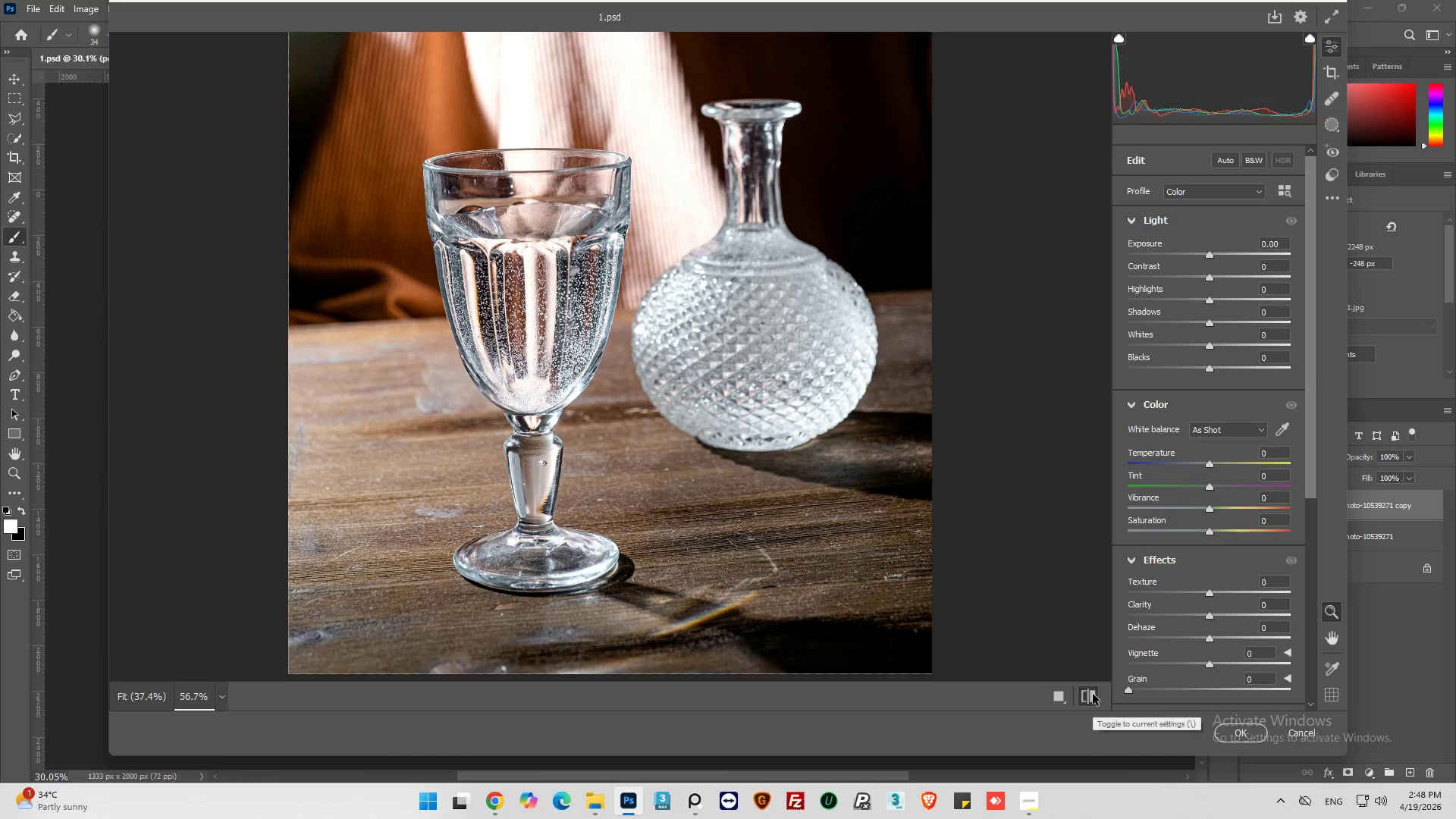 
left_click([1093, 694])
 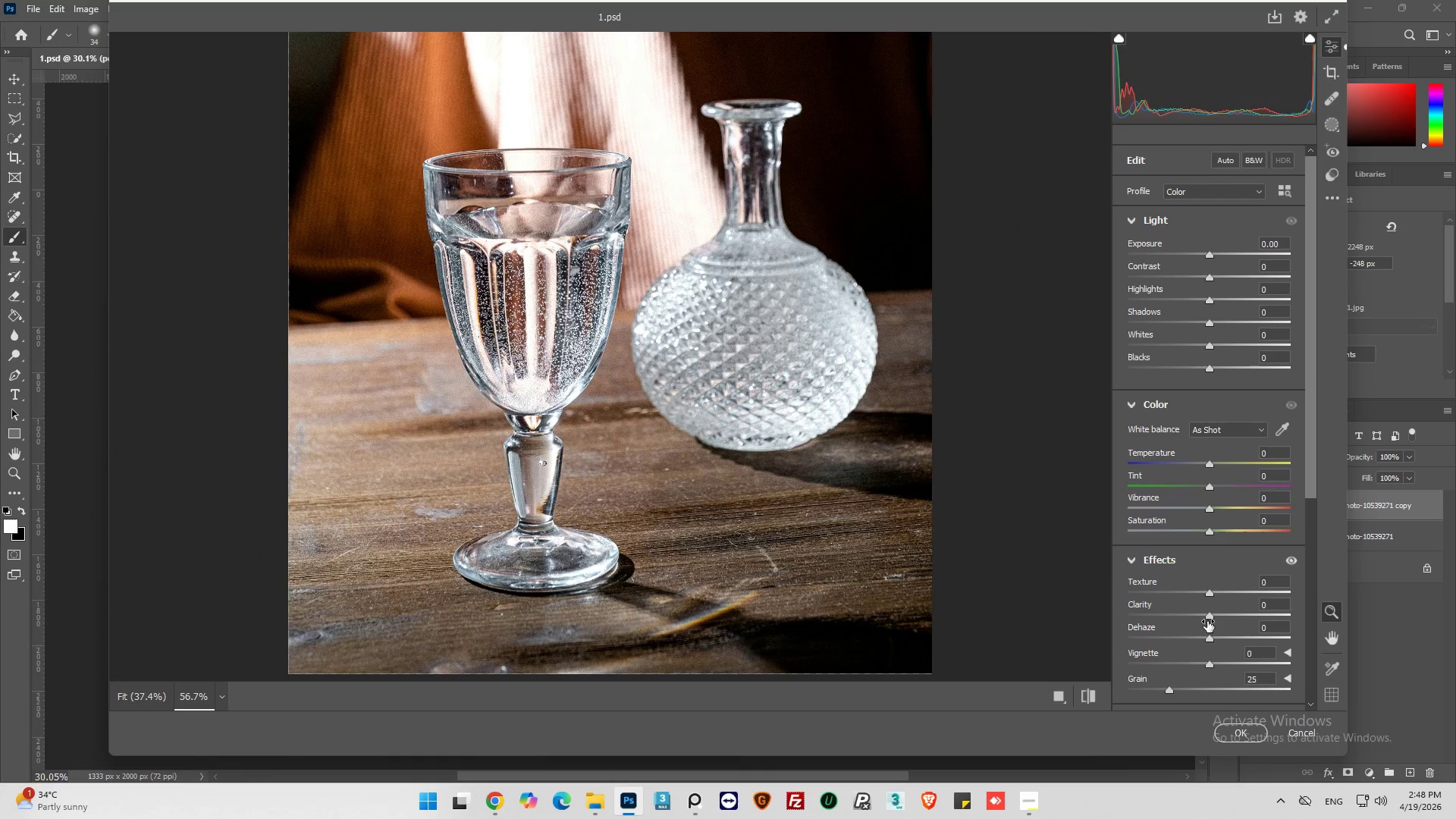 
left_click_drag(start_coordinate=[1209, 664], to_coordinate=[1182, 670])
 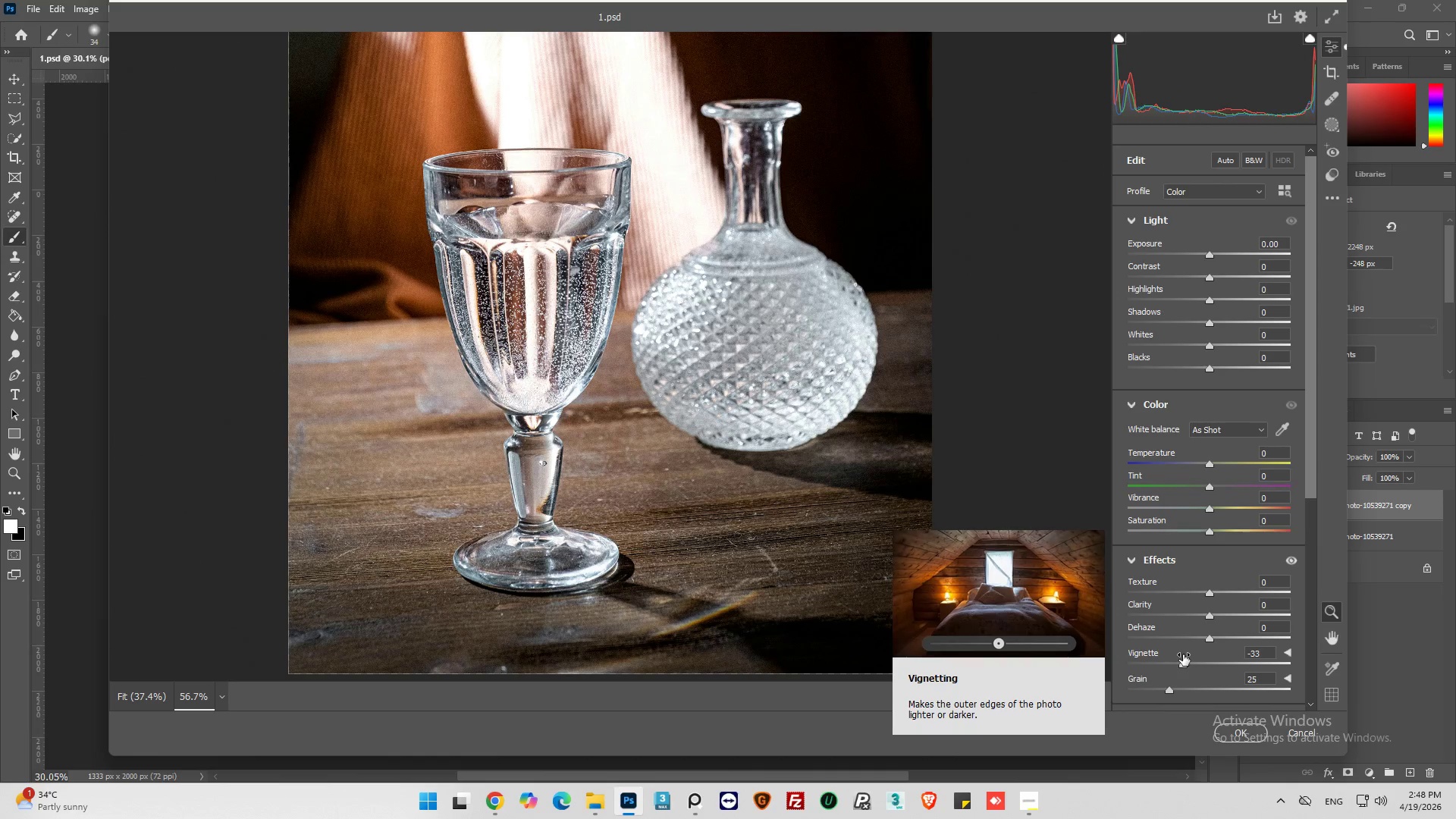 
wait(7.74)
 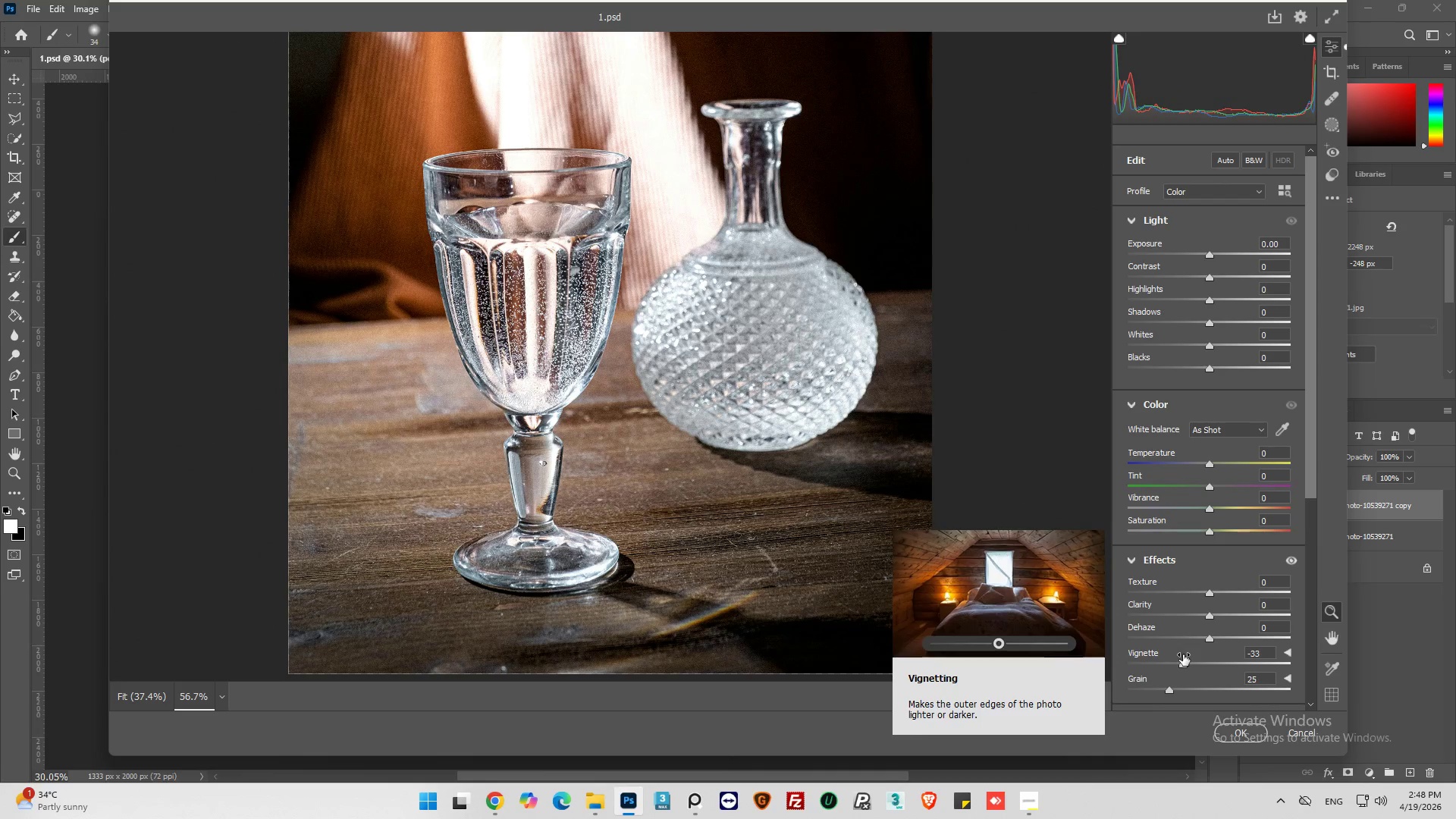 
left_click_drag(start_coordinate=[1185, 664], to_coordinate=[1178, 663])
 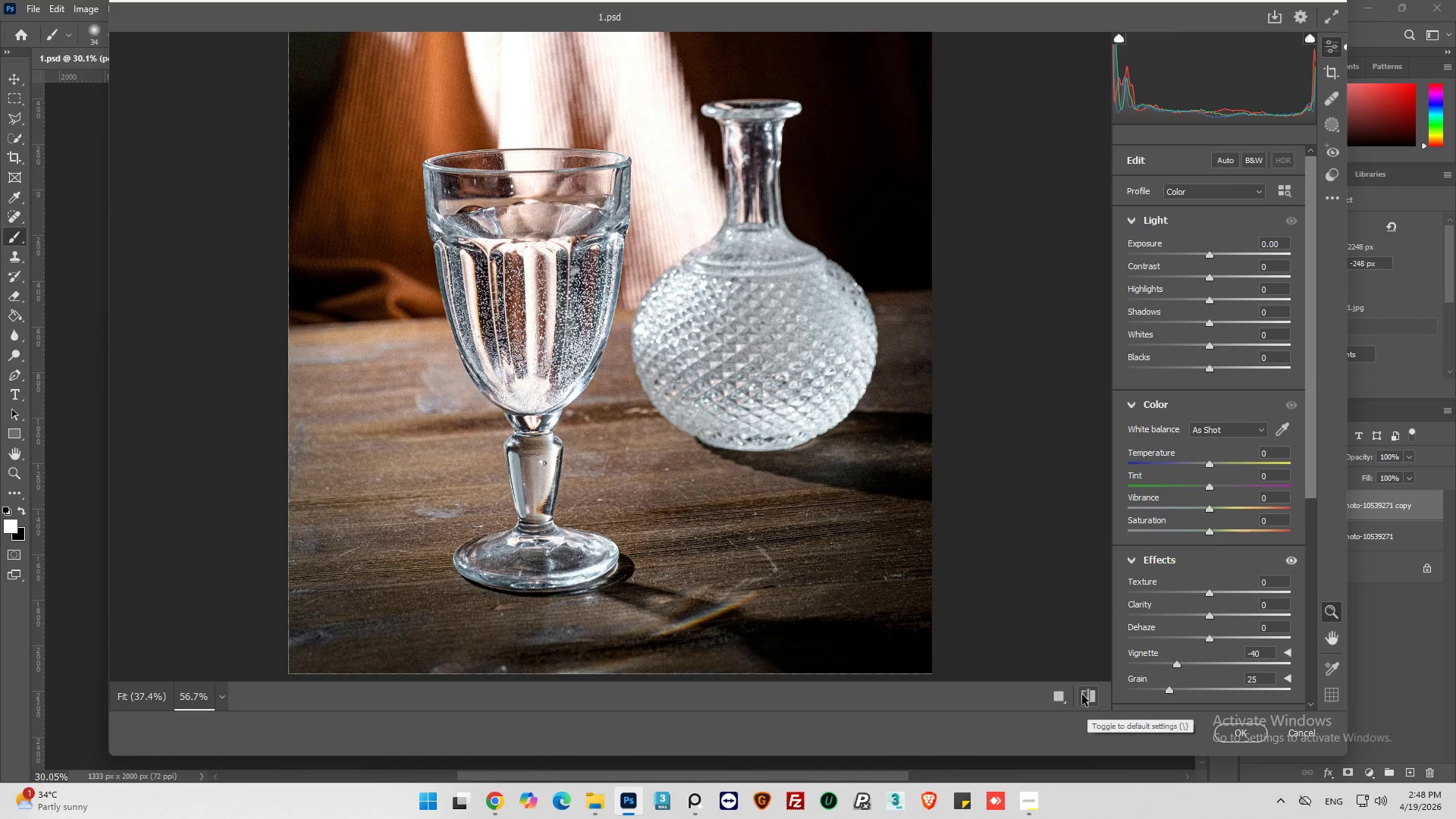 
left_click([1085, 696])
 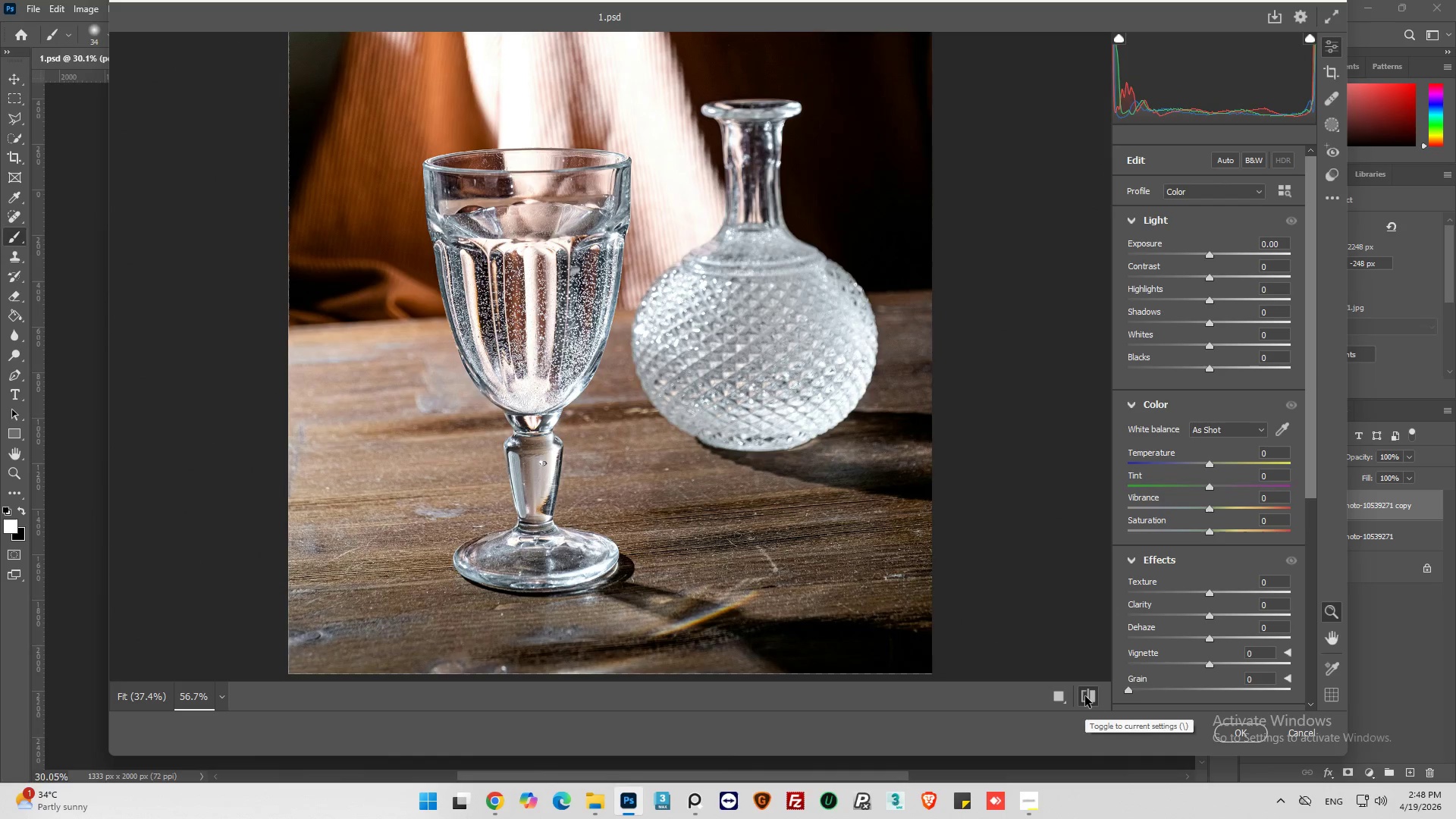 
left_click([1085, 696])
 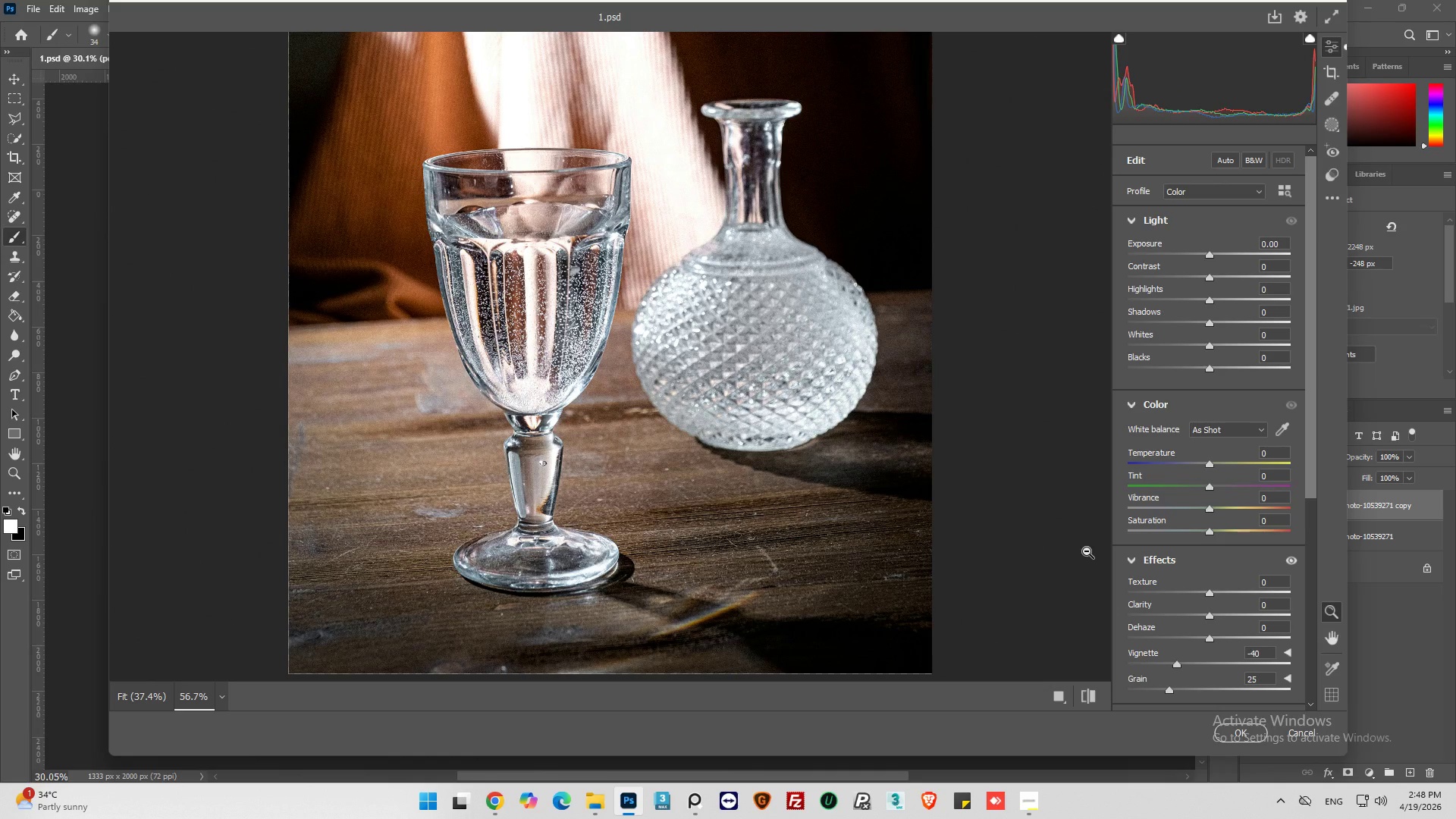 
wait(8.08)
 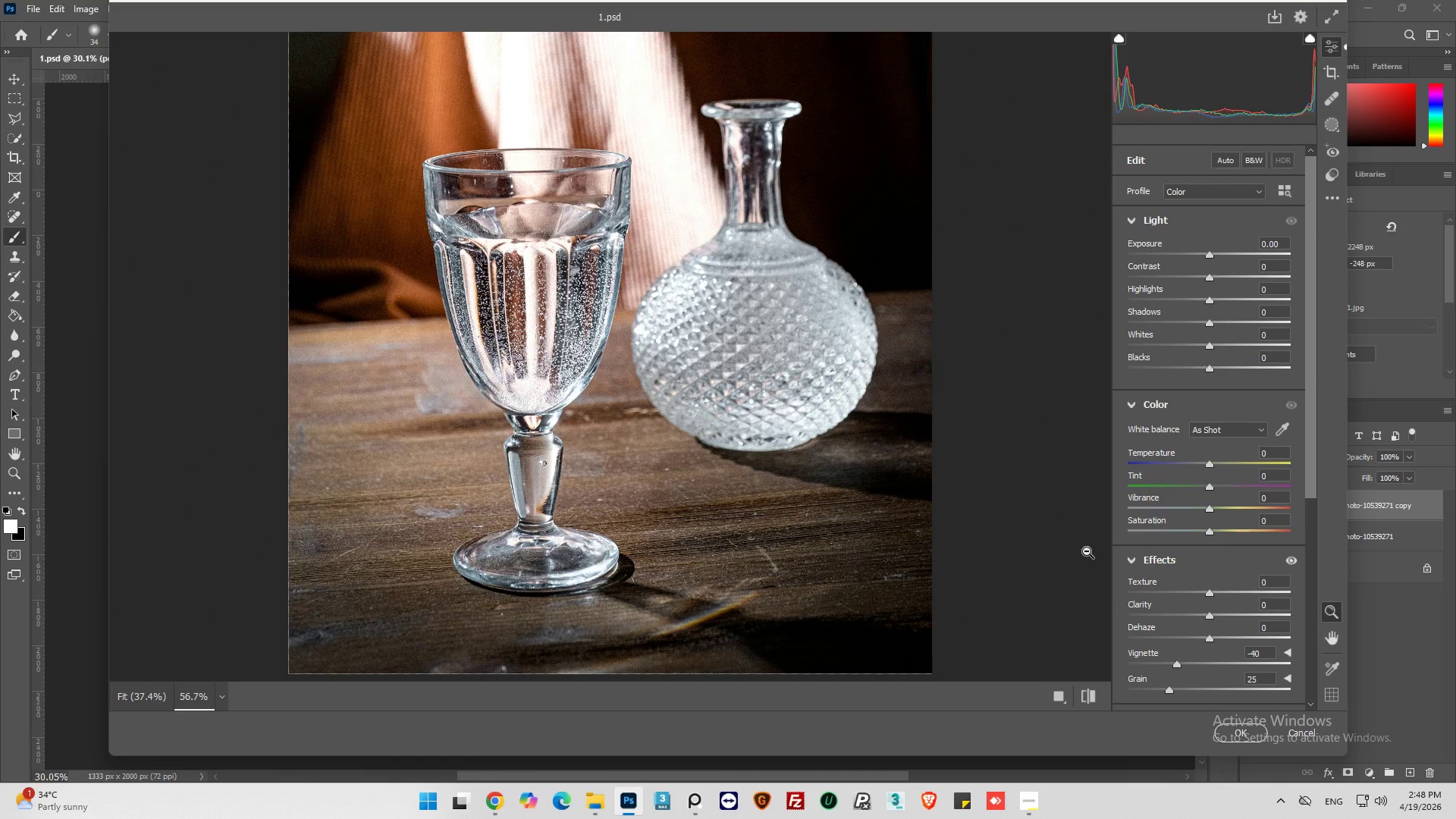 
left_click_drag(start_coordinate=[1312, 478], to_coordinate=[1298, 651])
 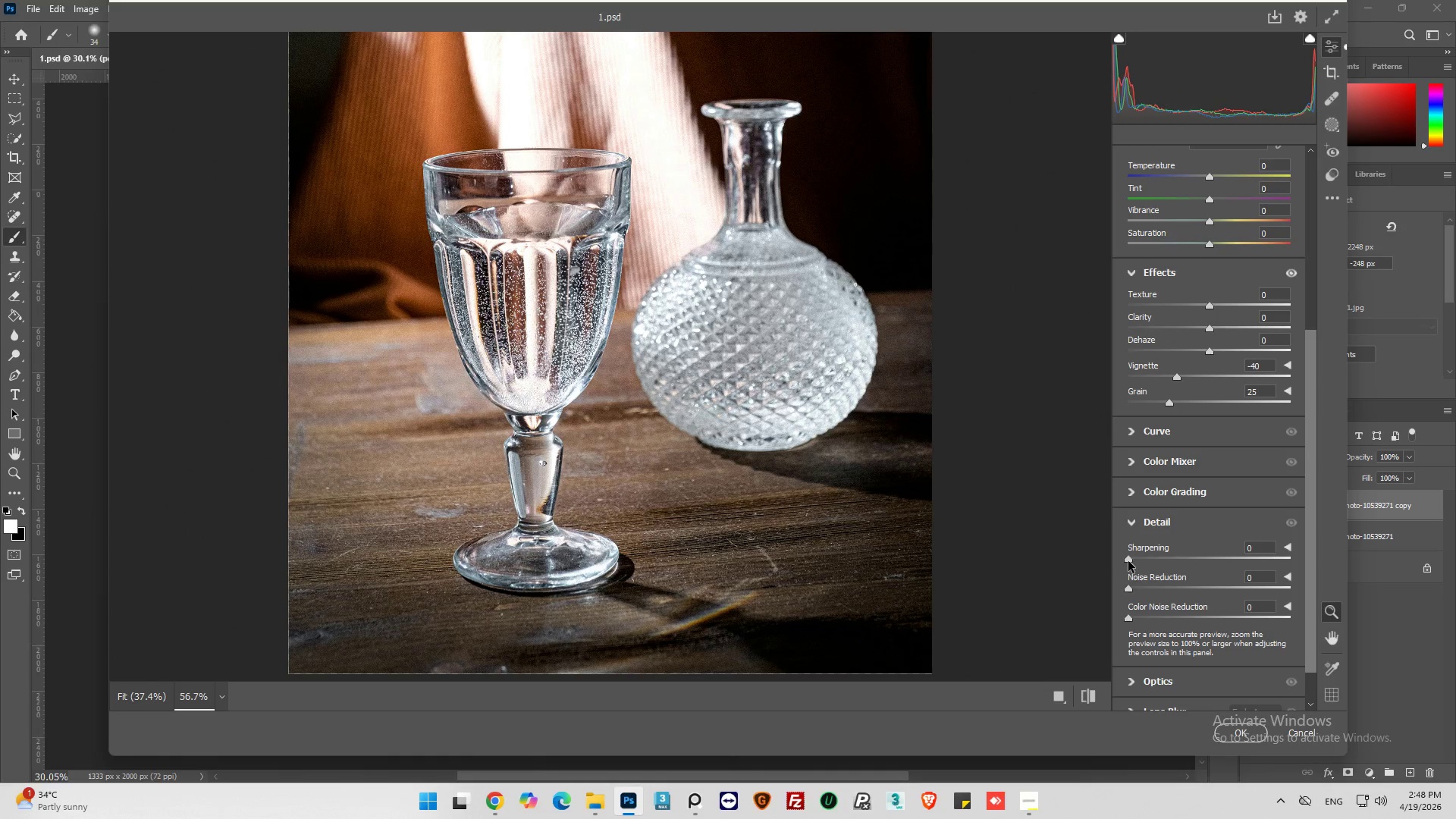 
left_click_drag(start_coordinate=[1128, 561], to_coordinate=[1182, 573])
 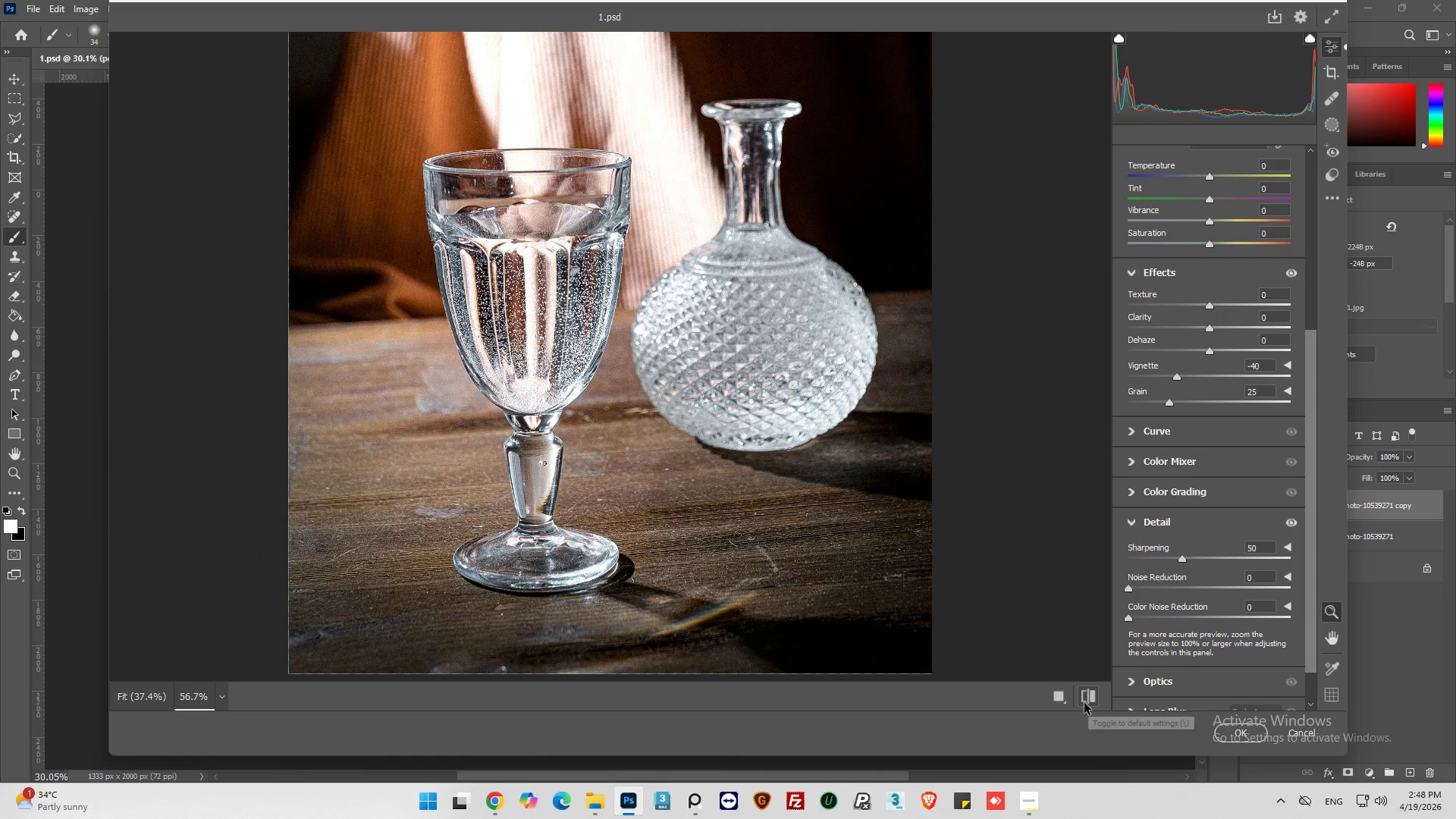 
left_click([1084, 703])
 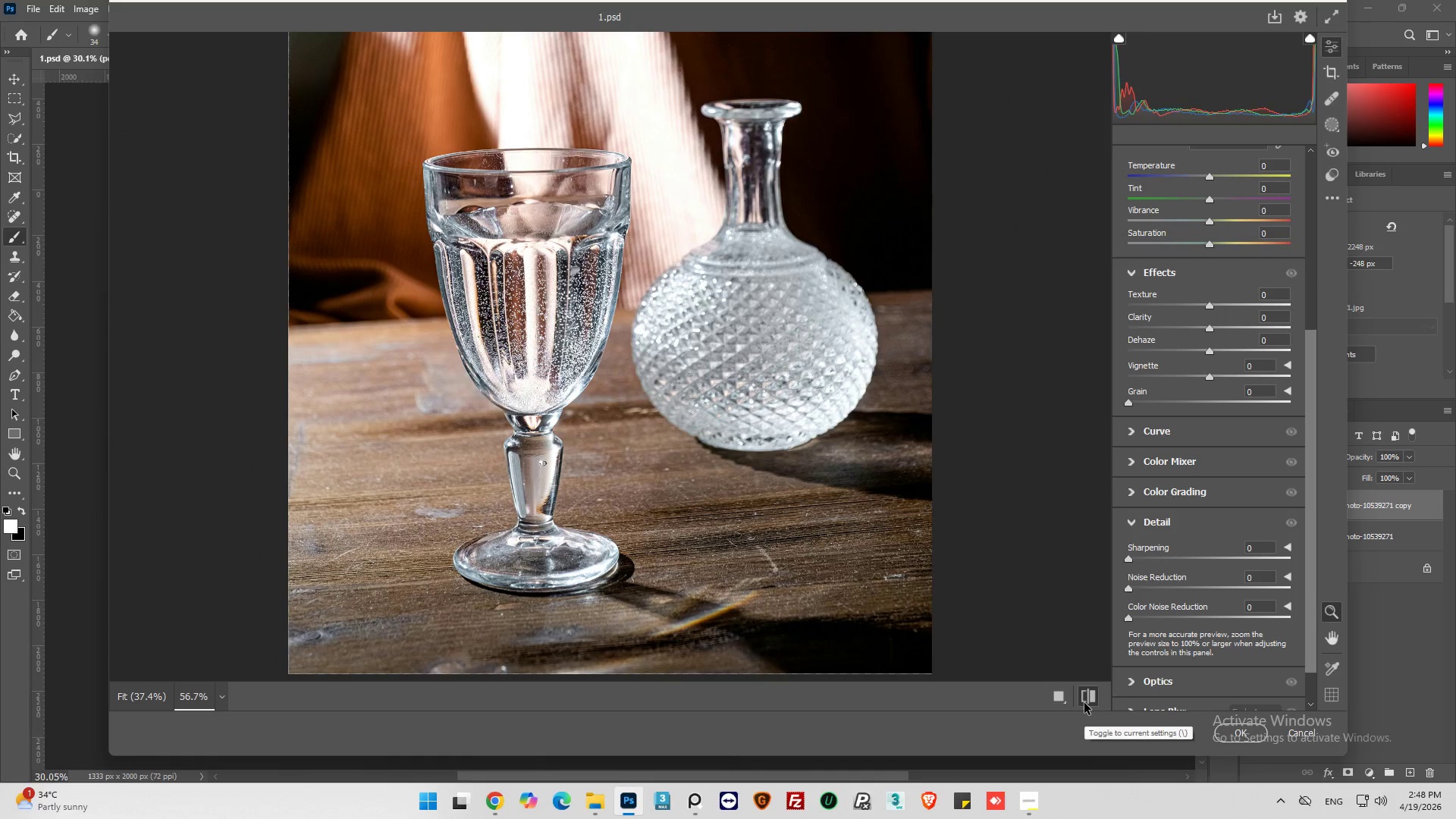 
left_click([1084, 703])
 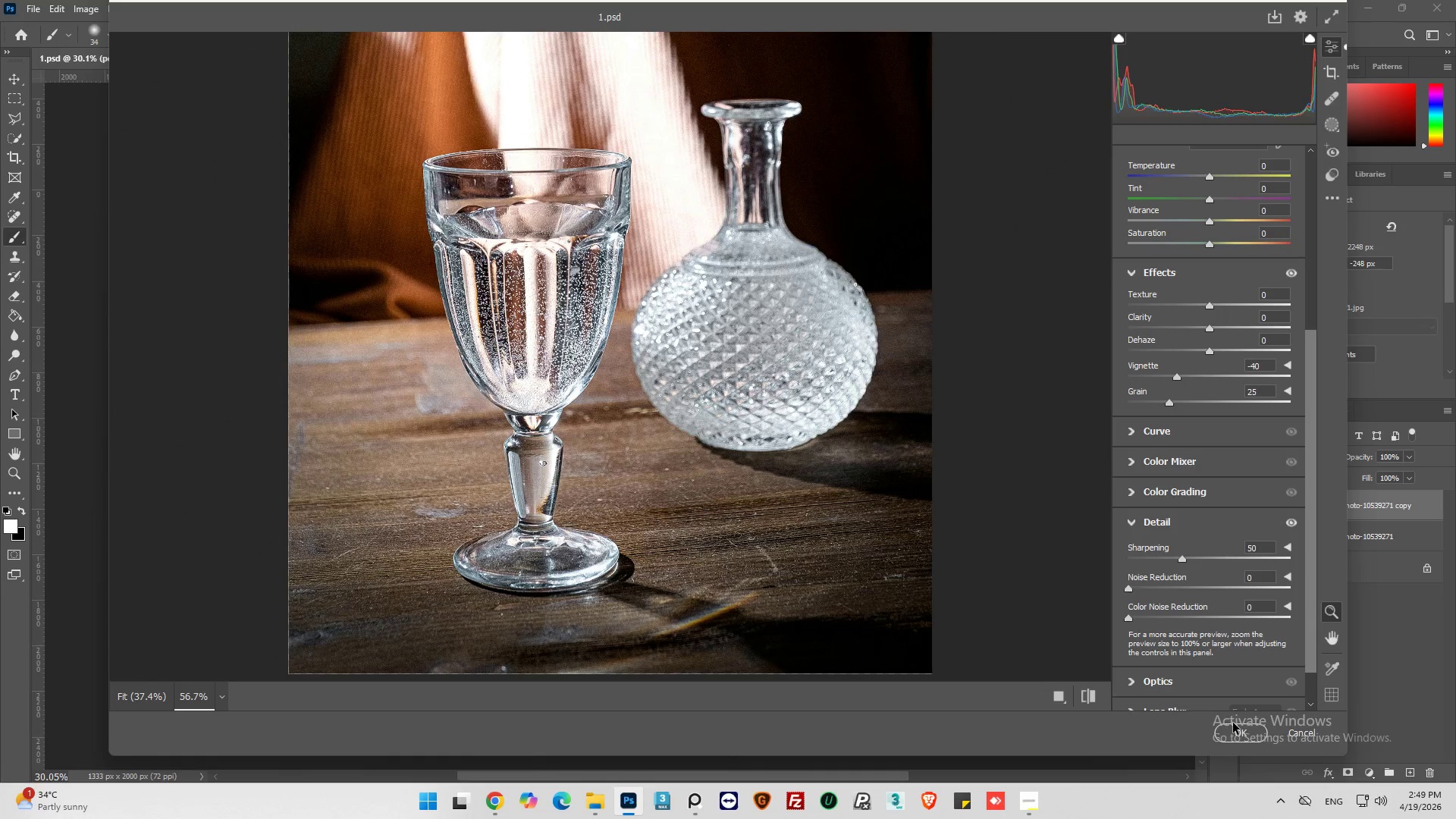 
left_click([1235, 732])
 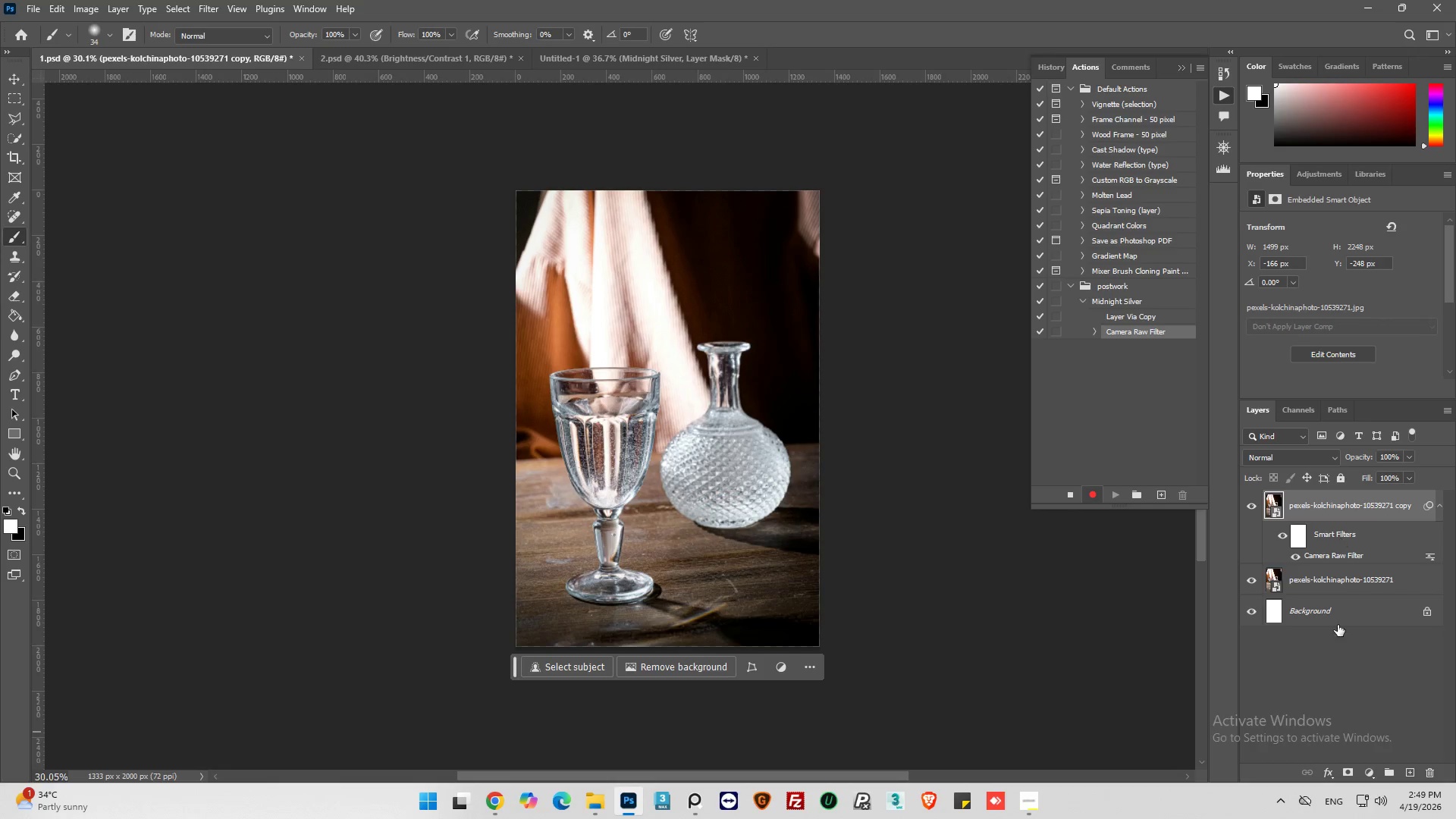 
left_click([1367, 773])
 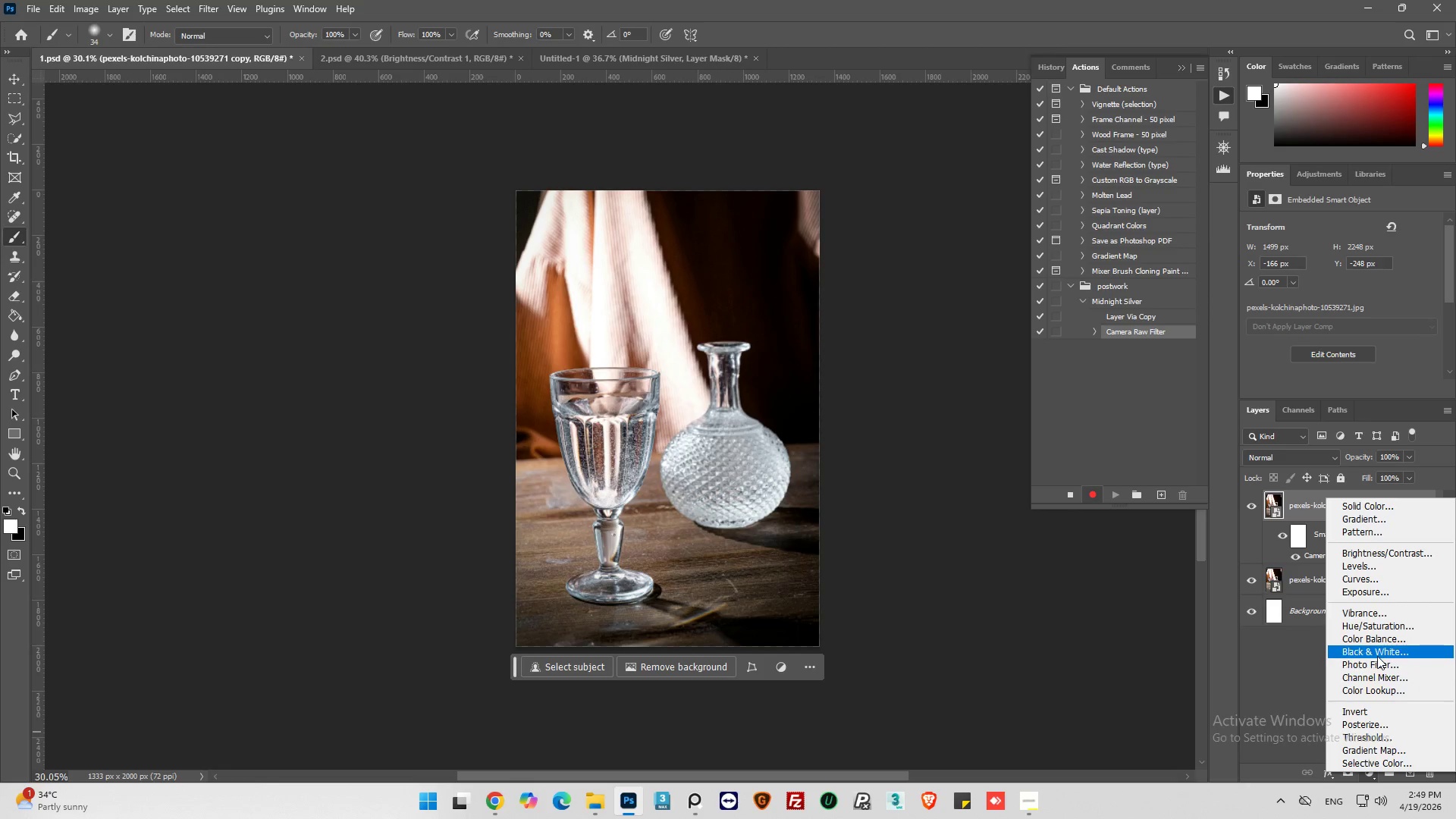 
left_click([1377, 654])
 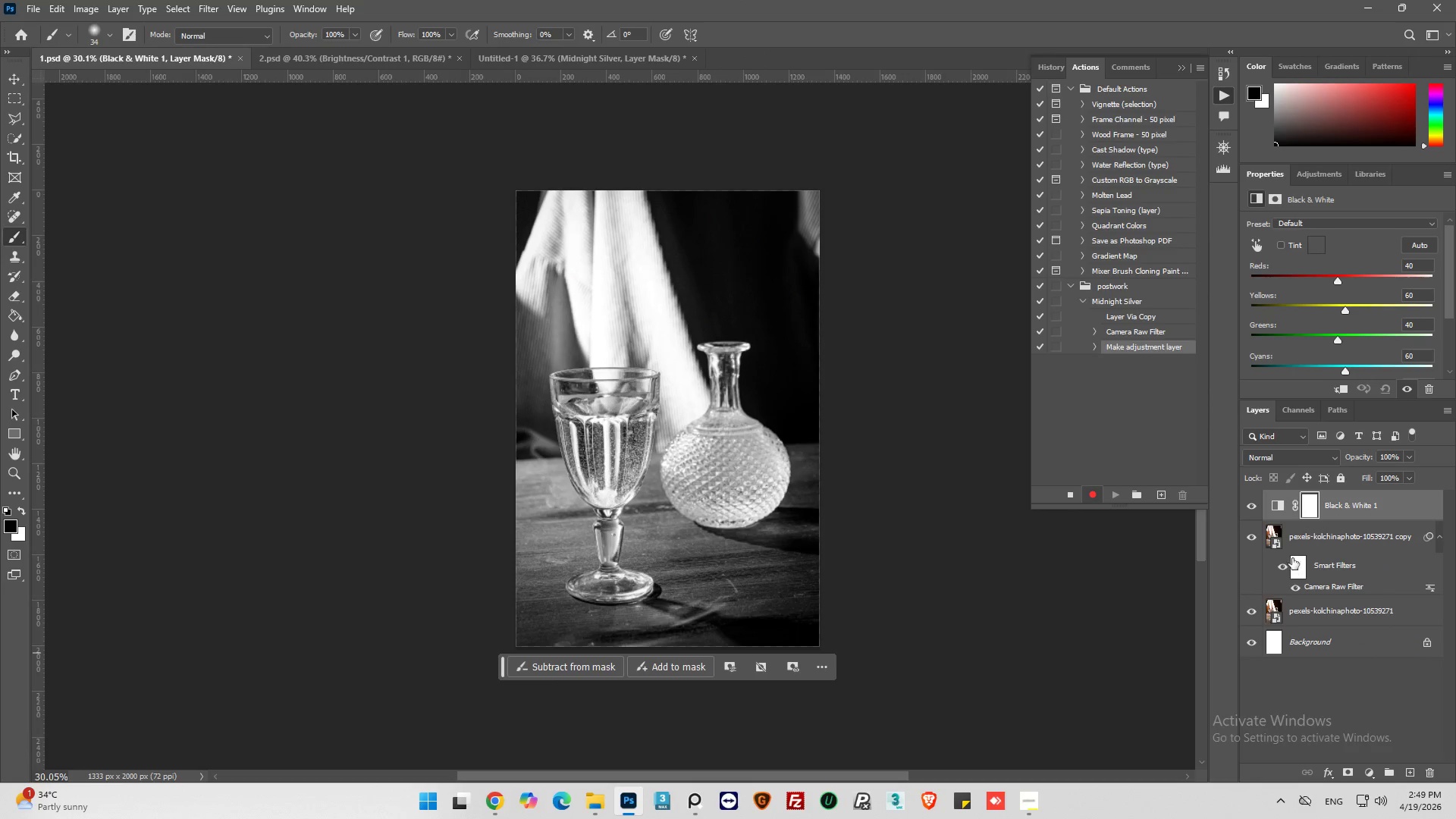 
left_click([1275, 503])
 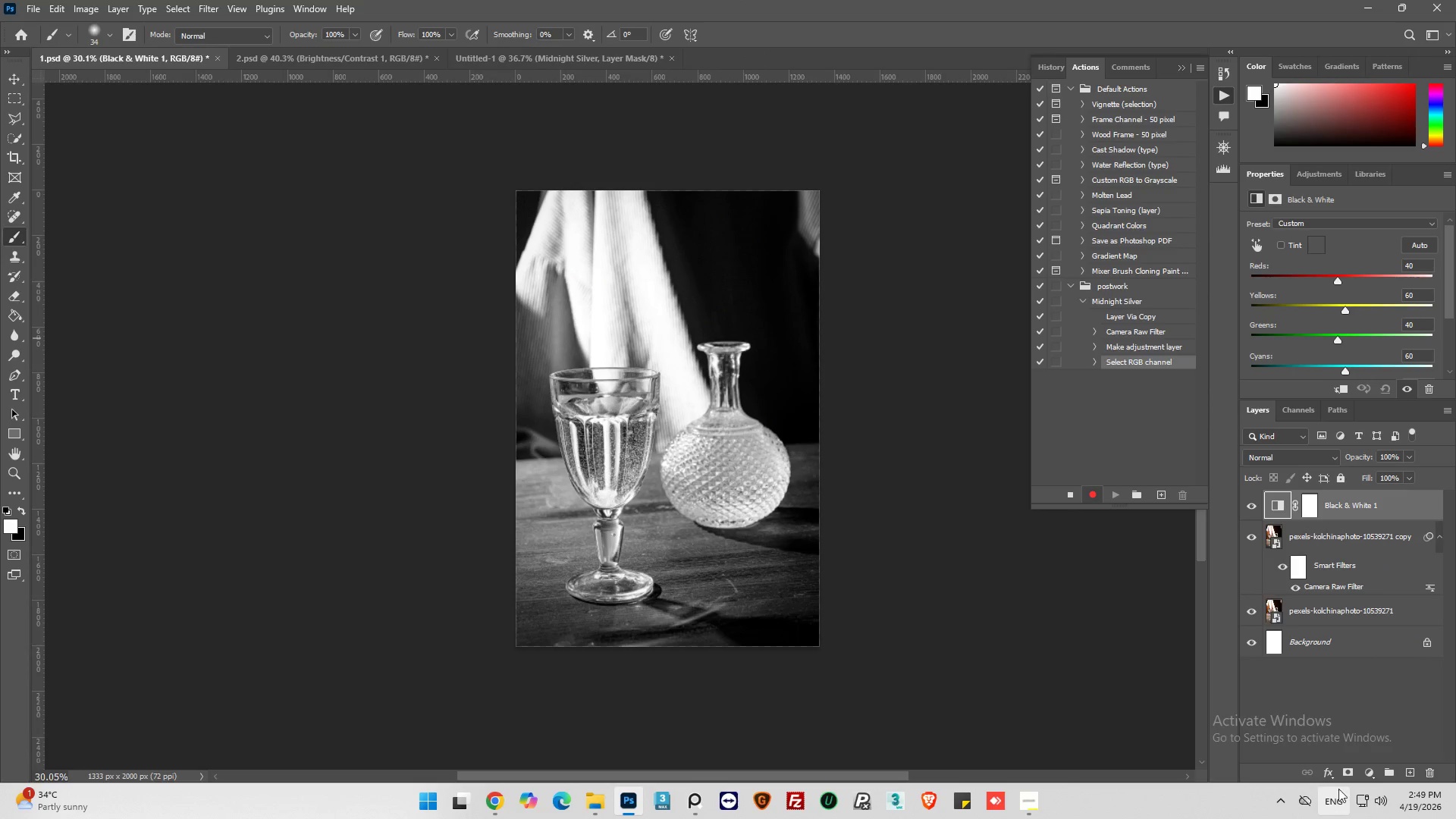 
wait(6.47)
 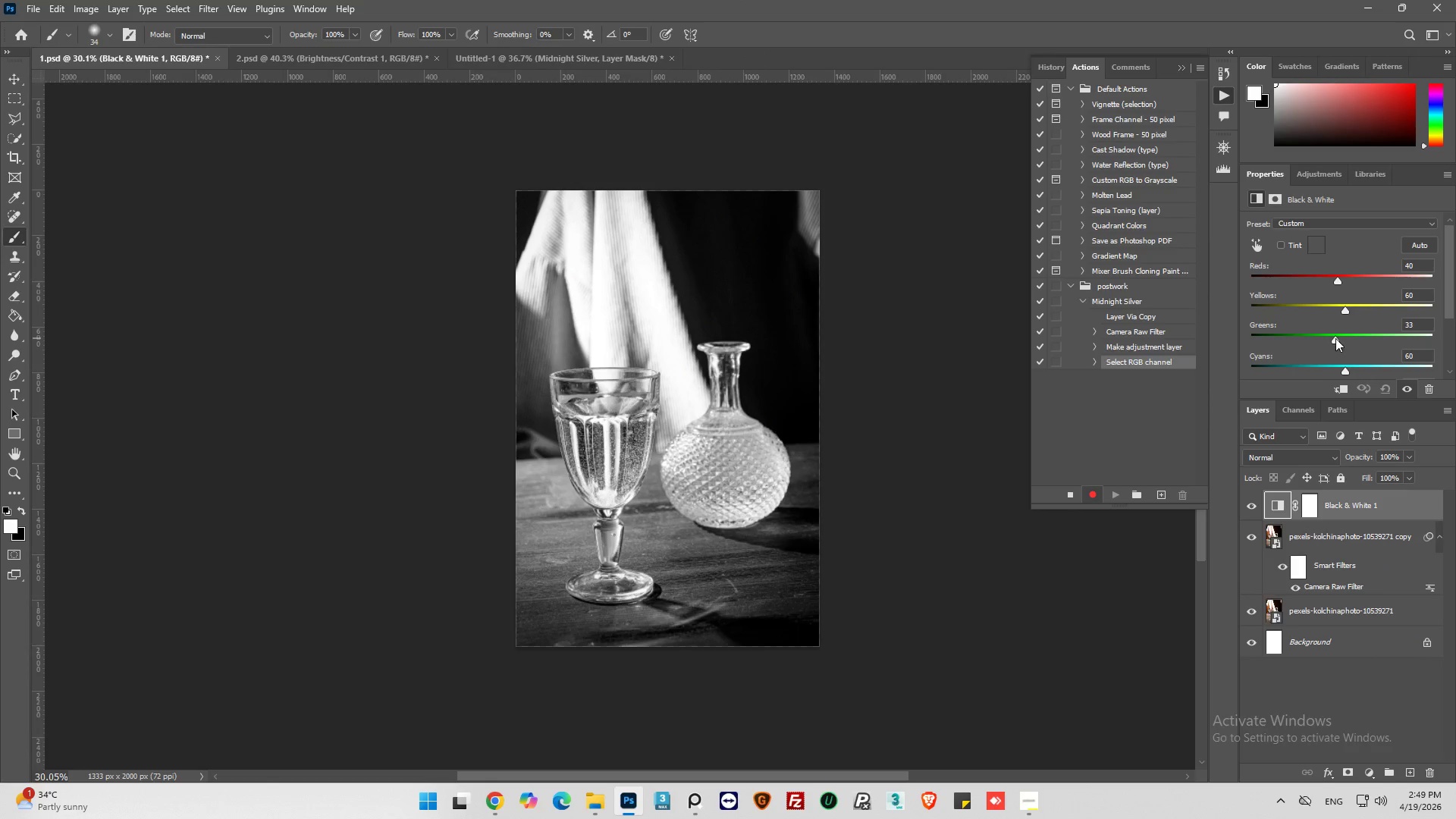 
left_click([1366, 769])
 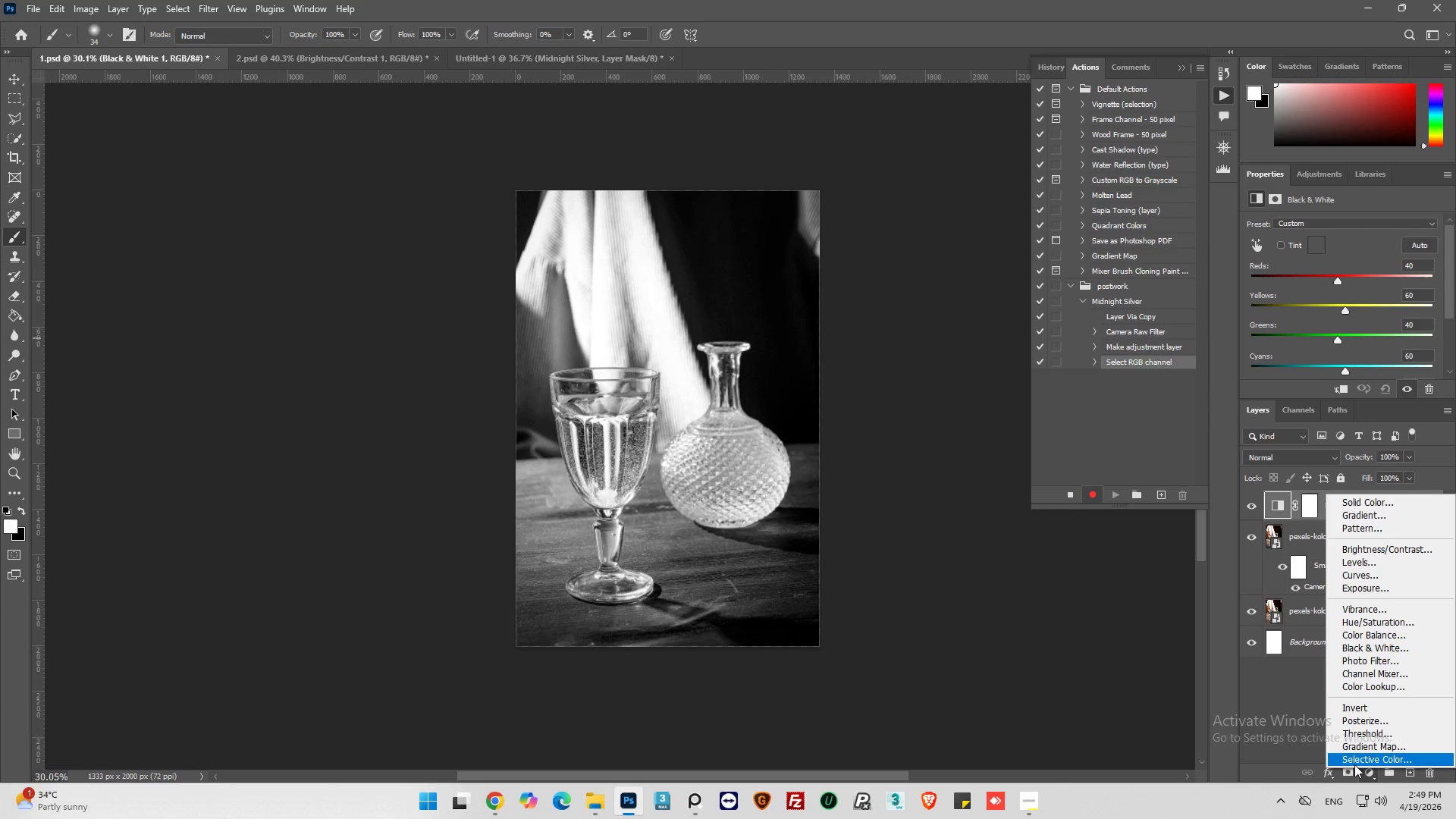 
wait(23.36)
 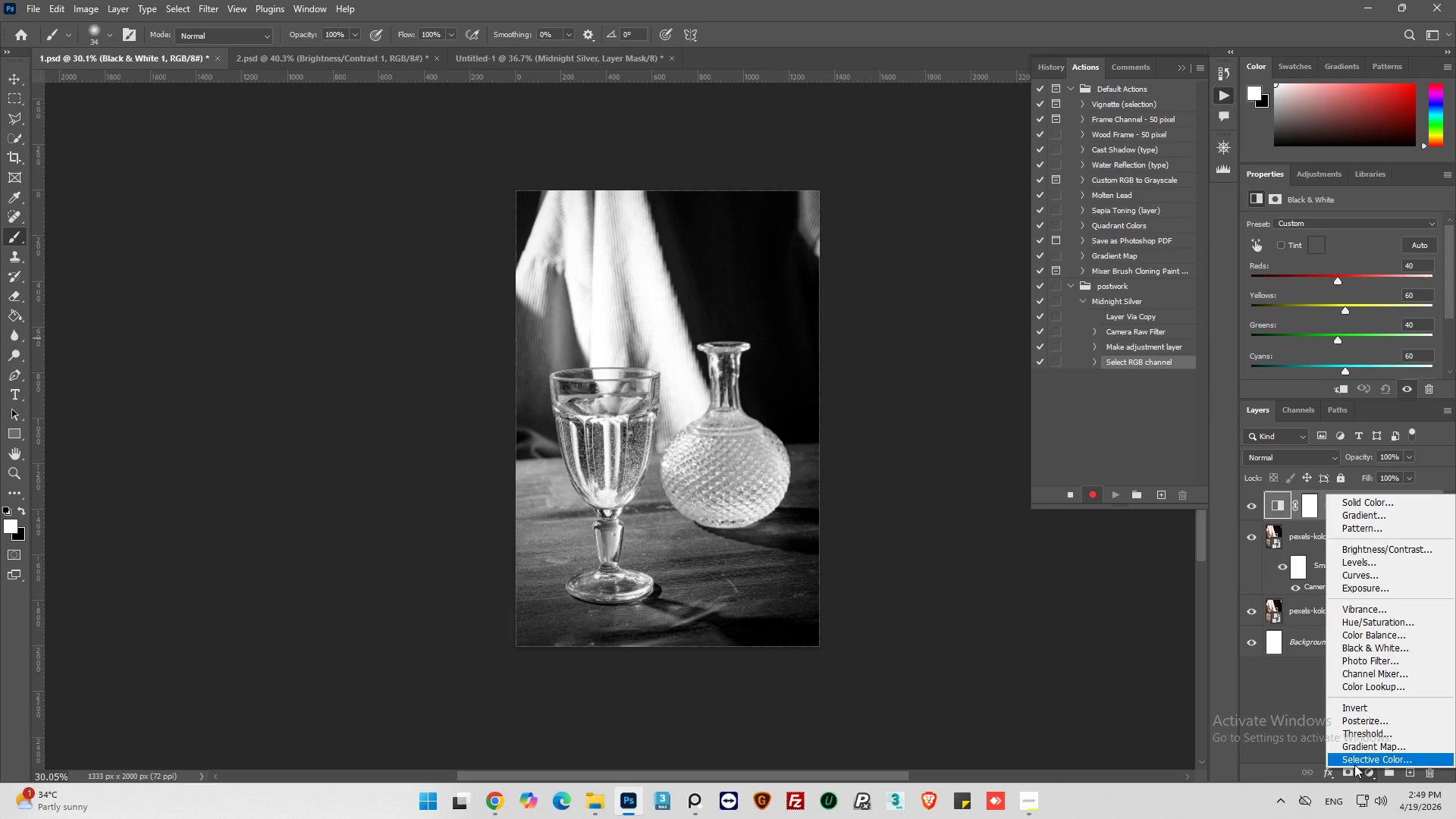 
left_click([1369, 574])
 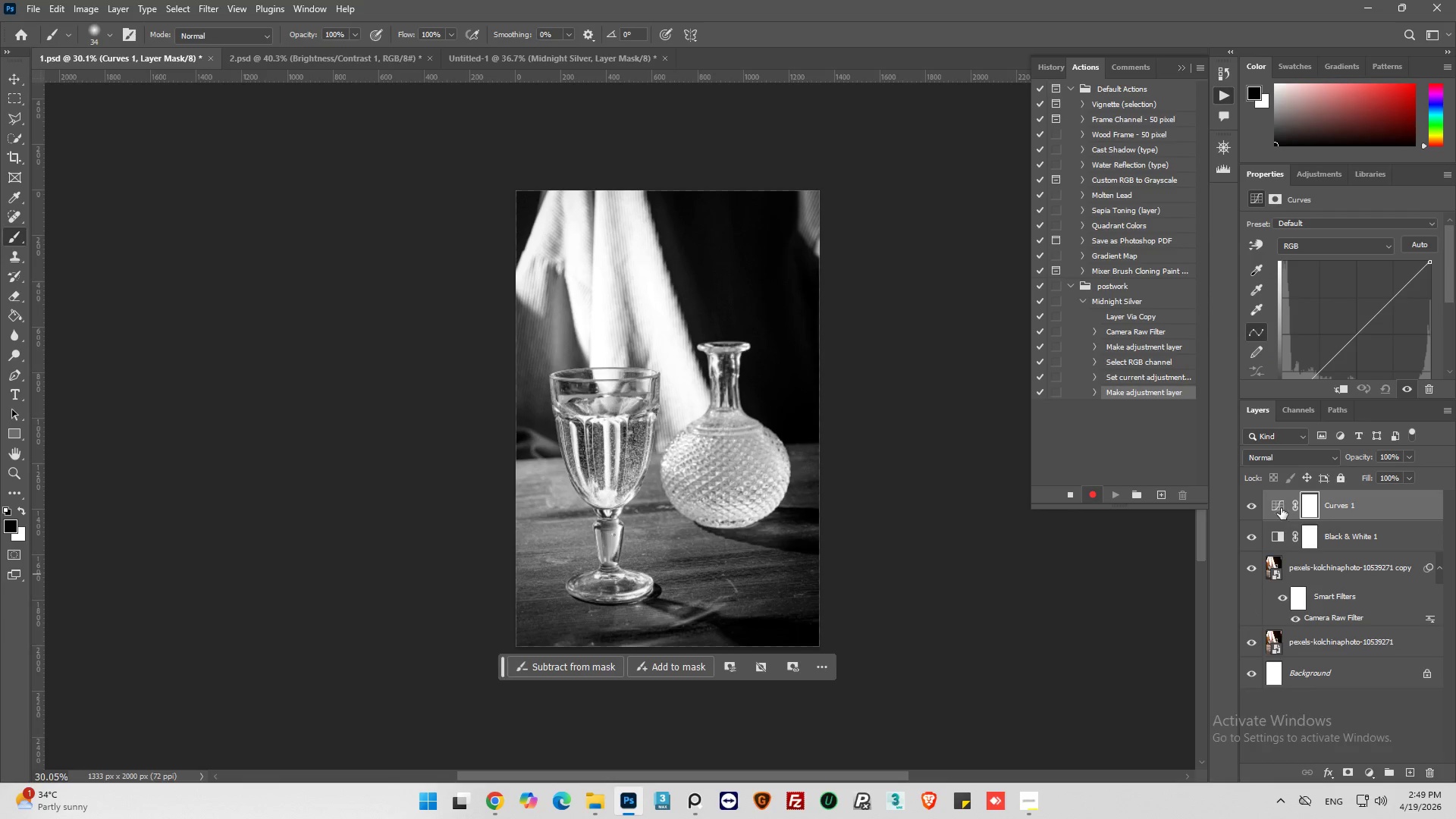 
left_click([1278, 505])
 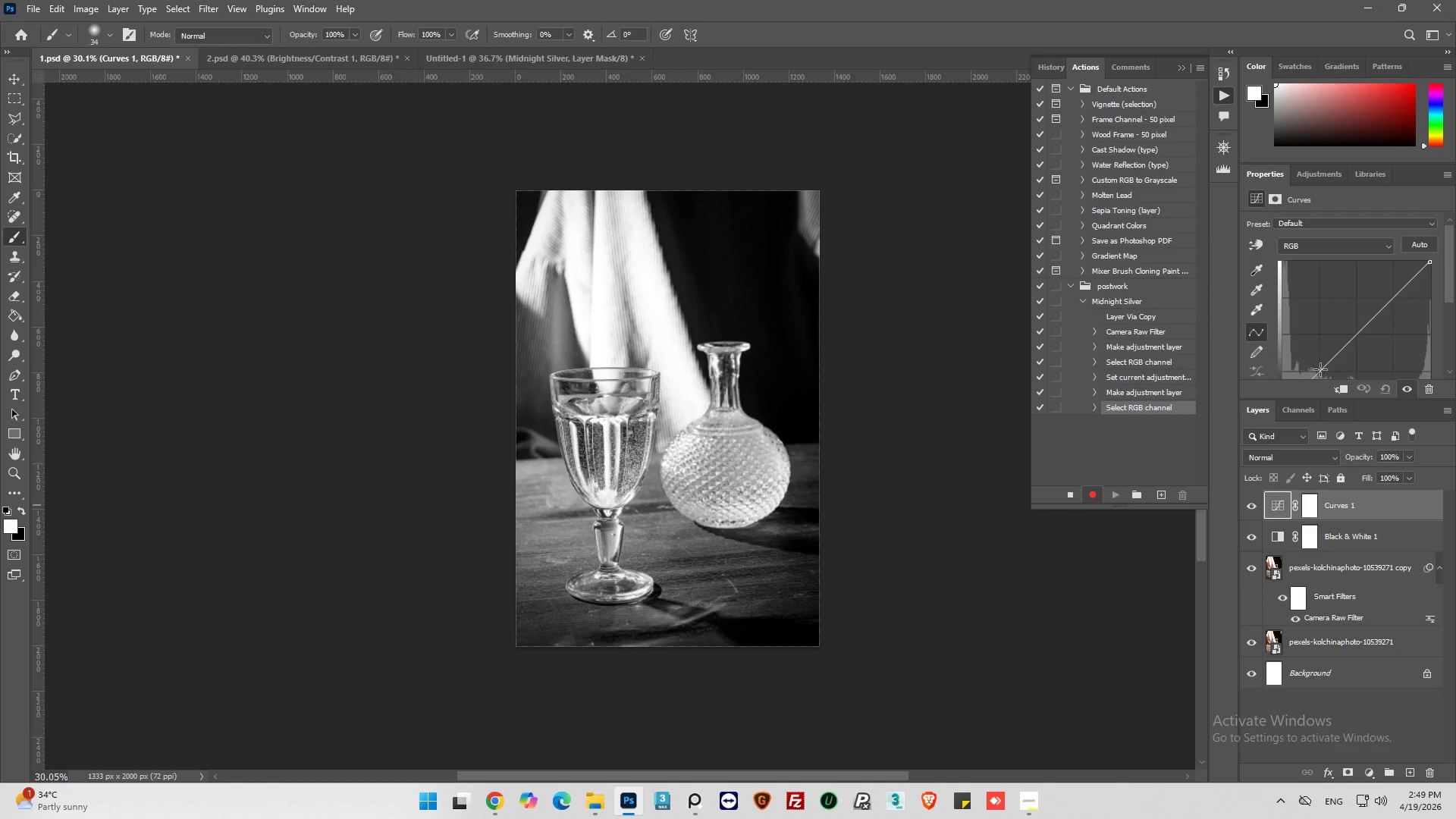 
left_click([1320, 369])
 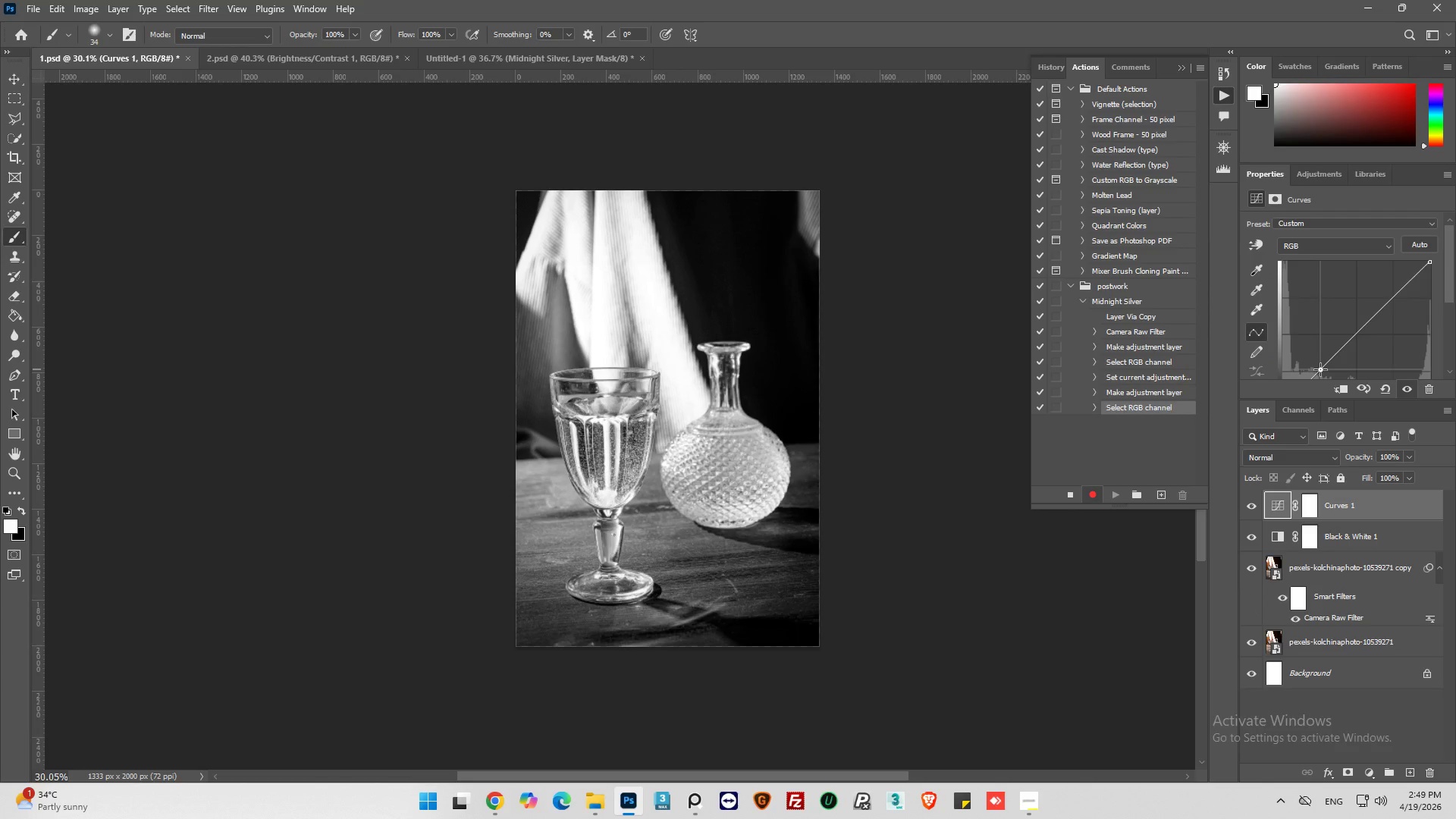 
left_click_drag(start_coordinate=[1320, 369], to_coordinate=[1327, 369])
 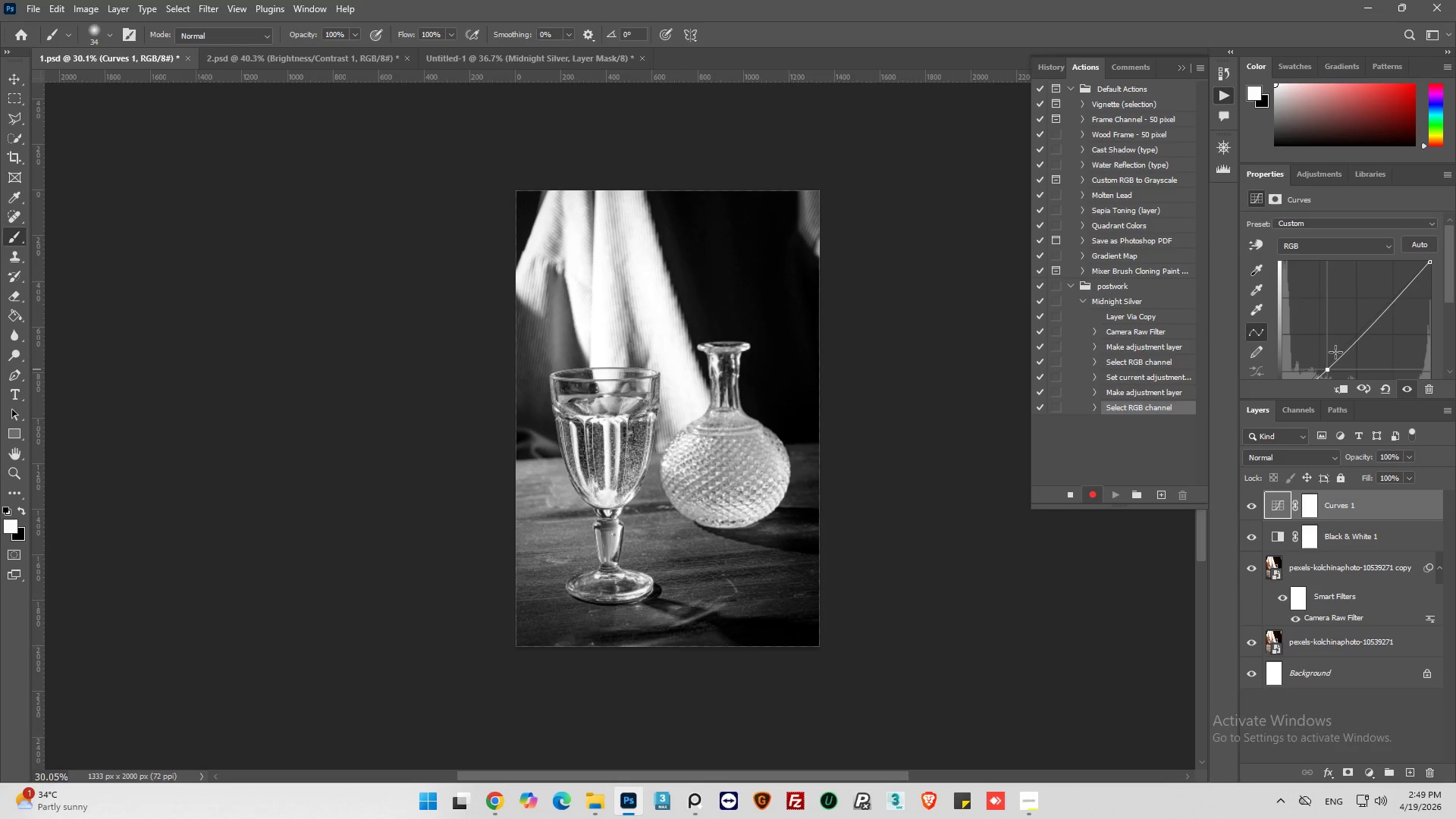 
scroll: coordinate [1336, 350], scroll_direction: down, amount: 3.0
 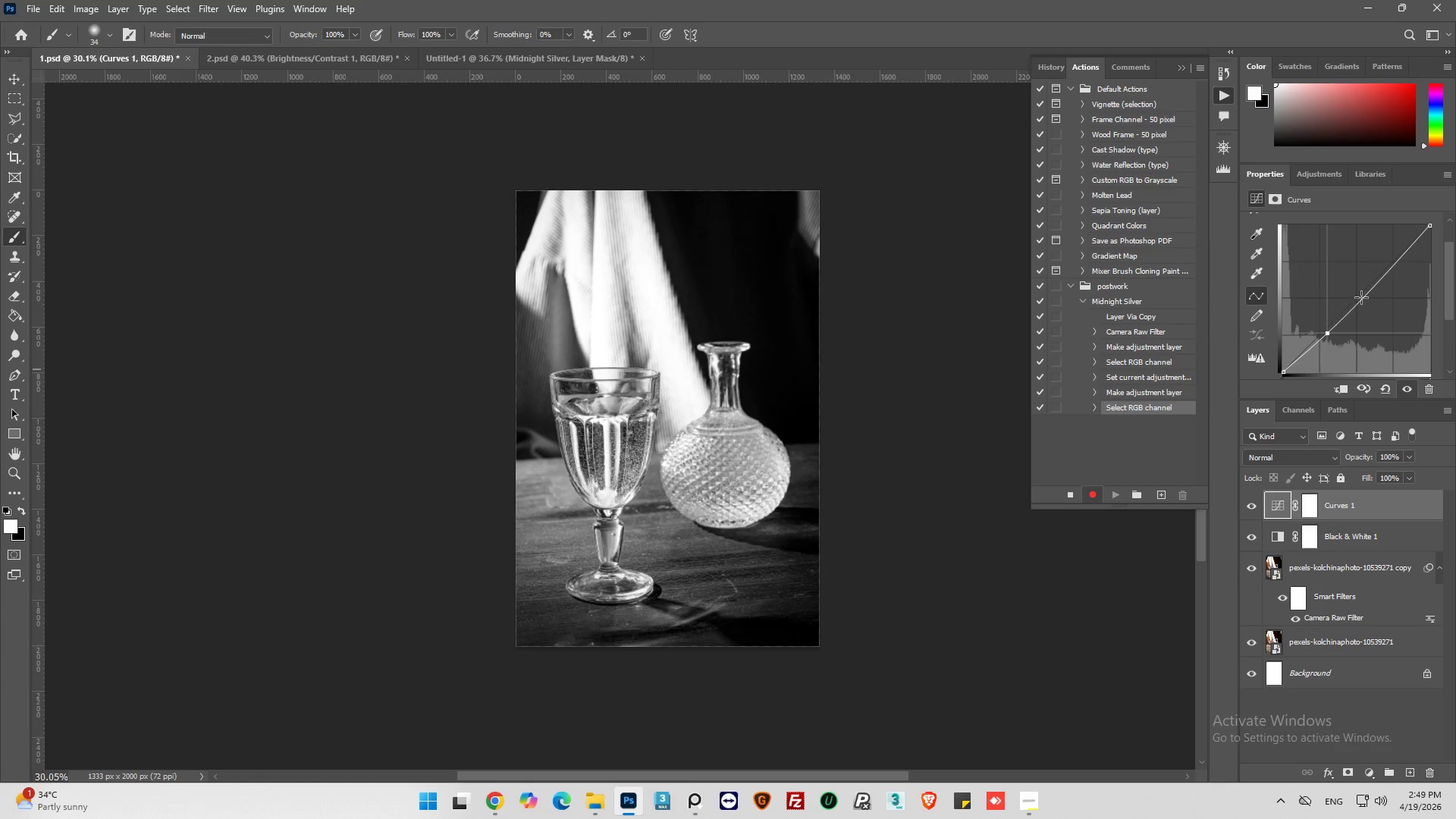 
left_click([1361, 298])
 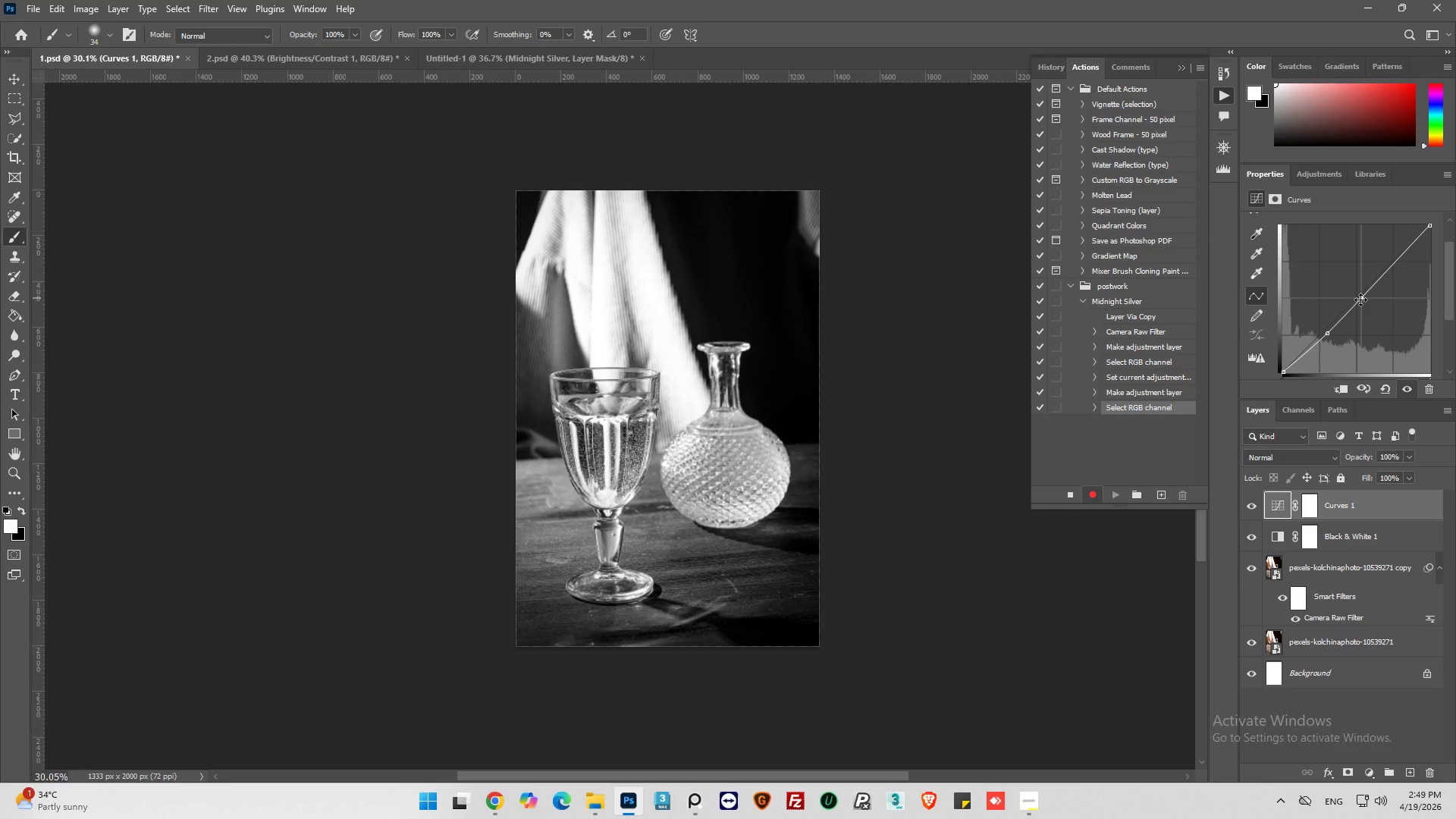 
left_click_drag(start_coordinate=[1360, 300], to_coordinate=[1353, 297])
 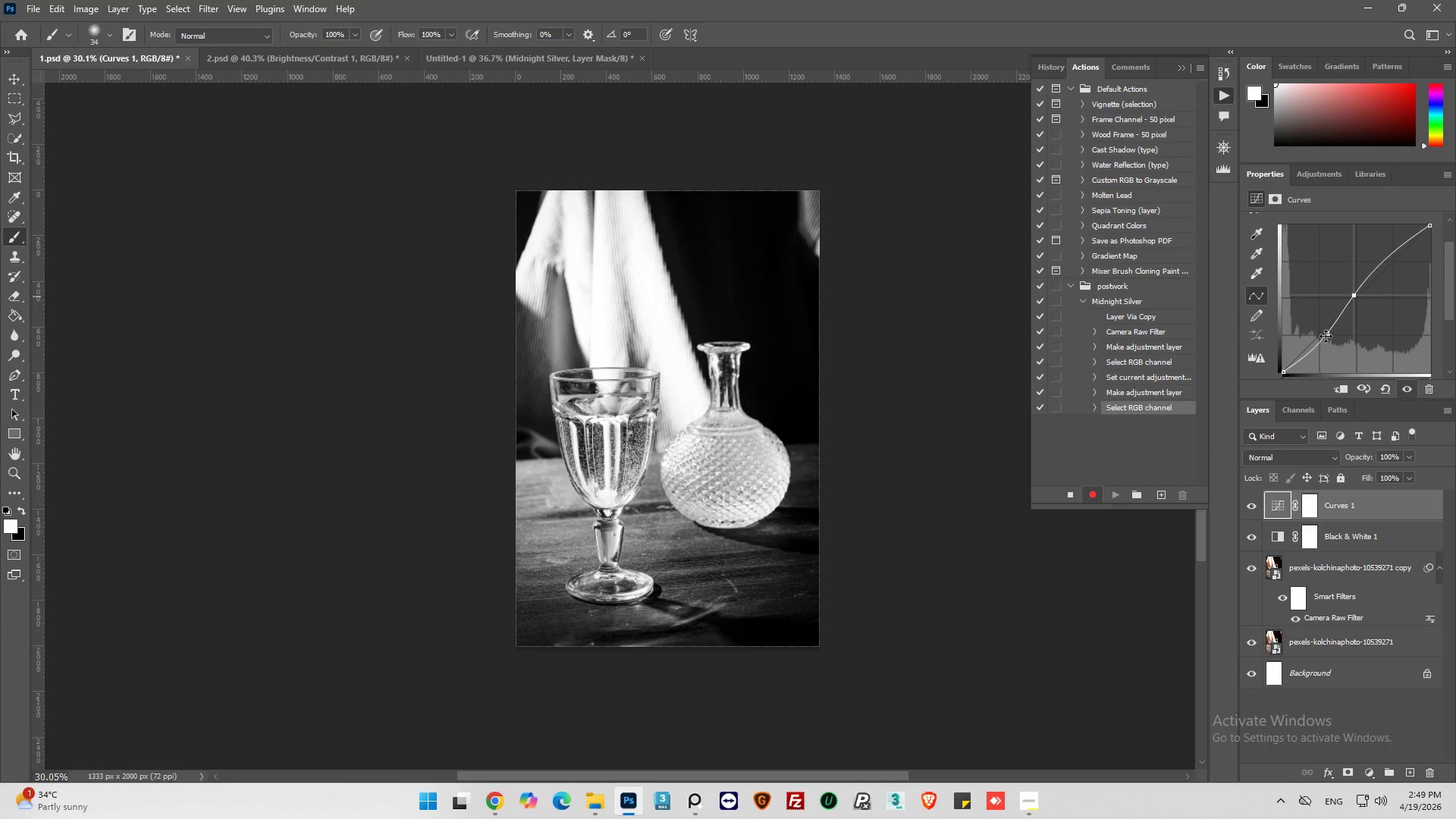 
left_click_drag(start_coordinate=[1327, 334], to_coordinate=[1321, 339])
 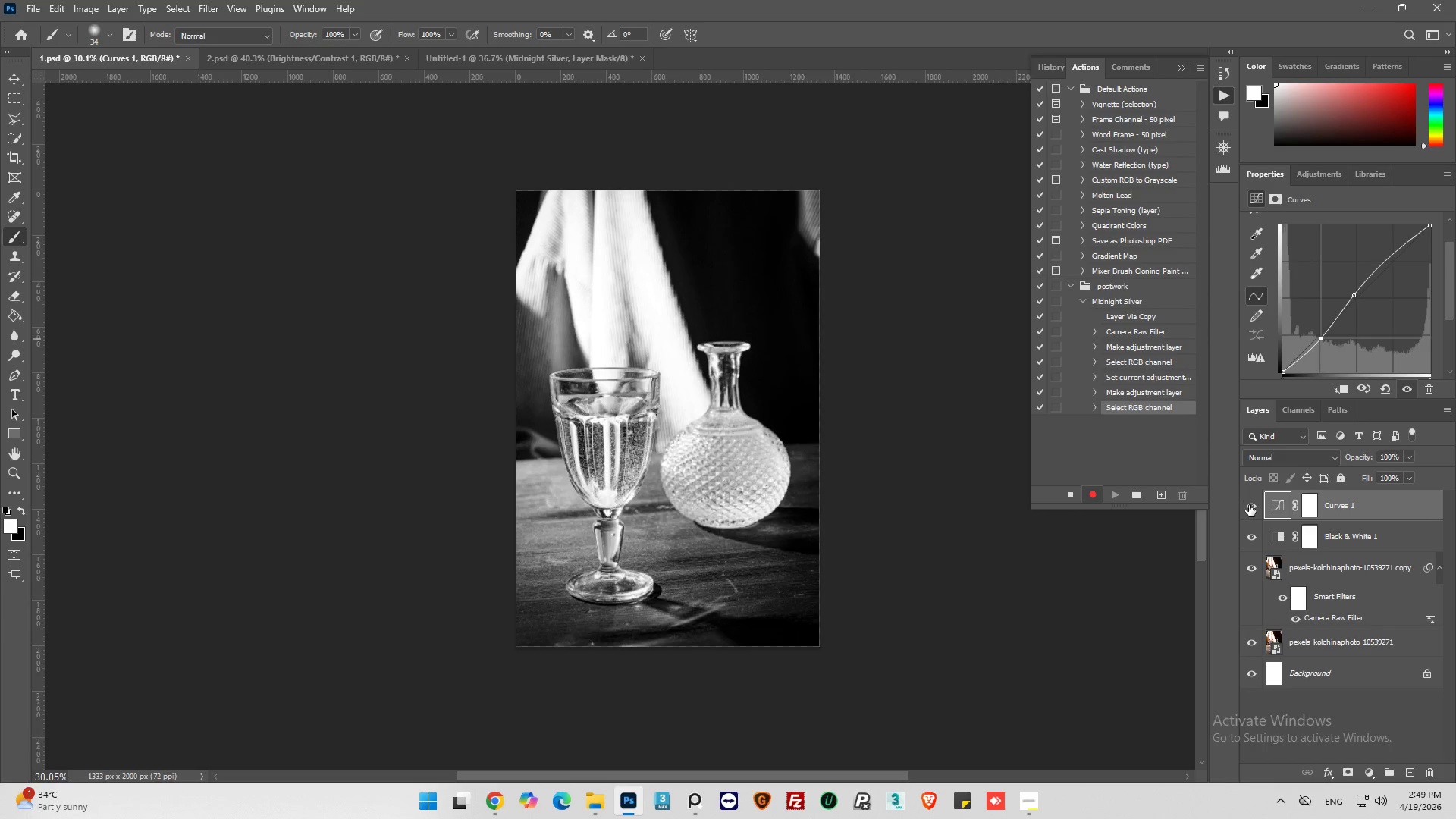 
left_click([1250, 505])
 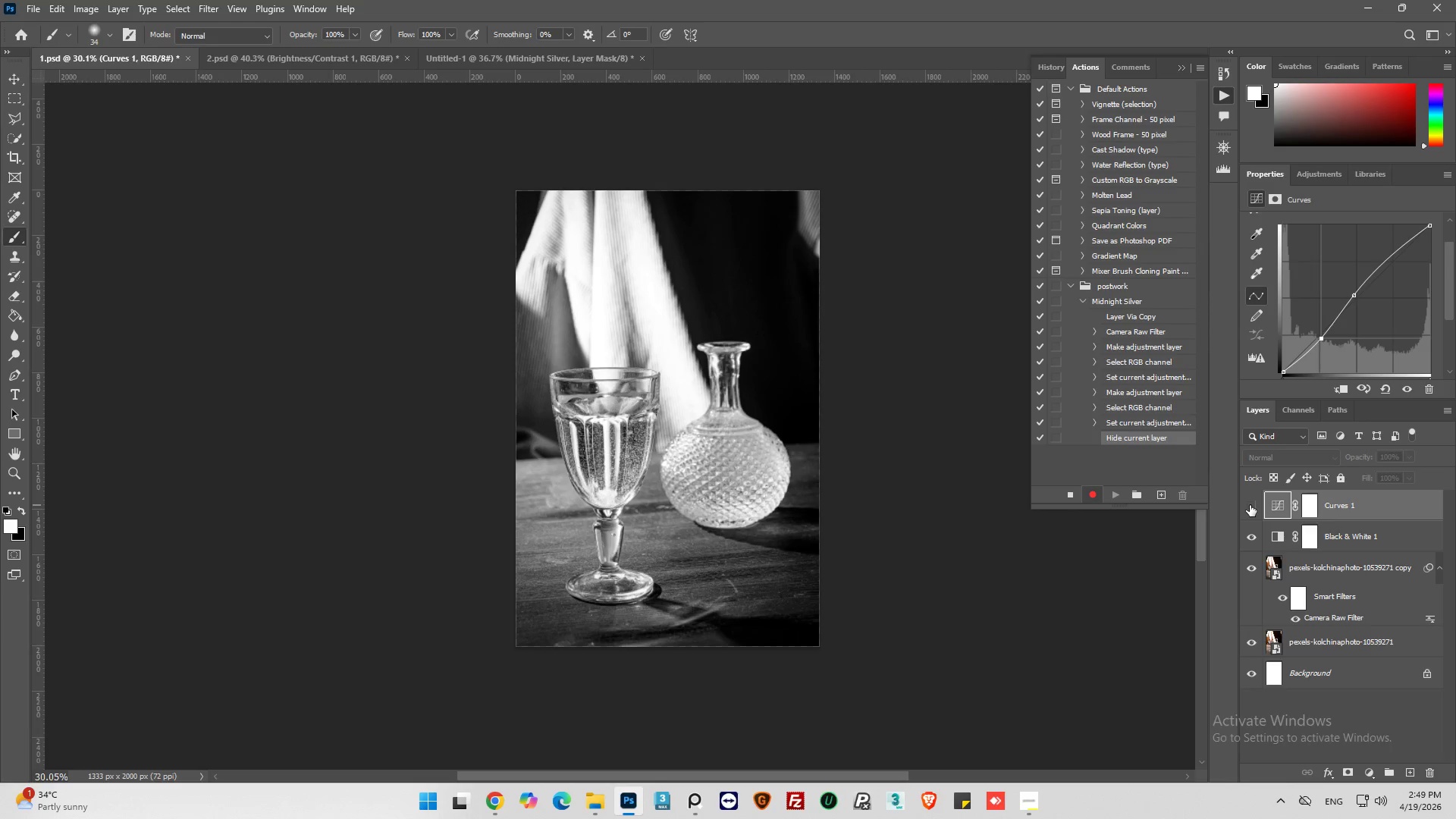 
left_click([1250, 505])
 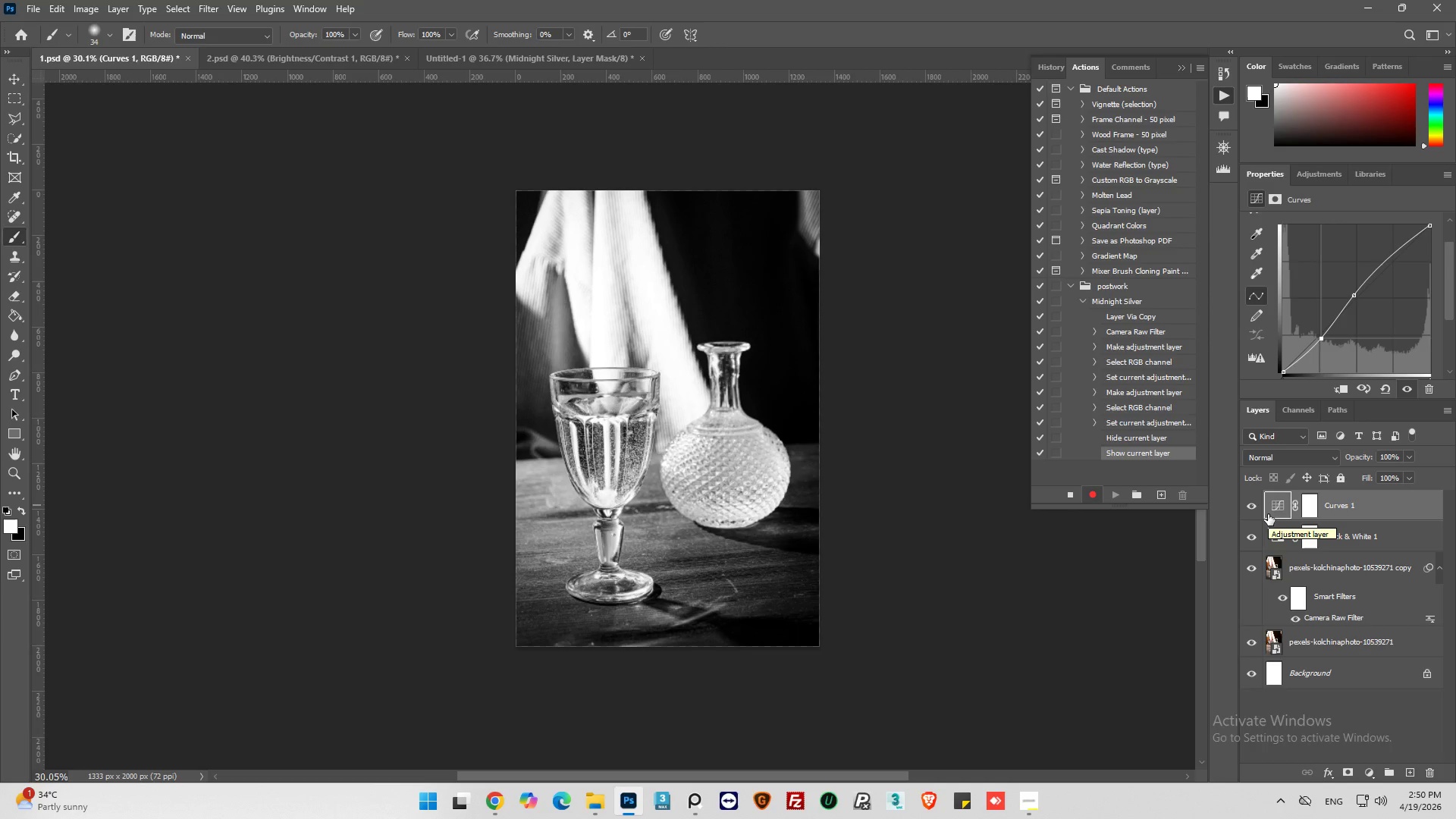 
wait(8.55)
 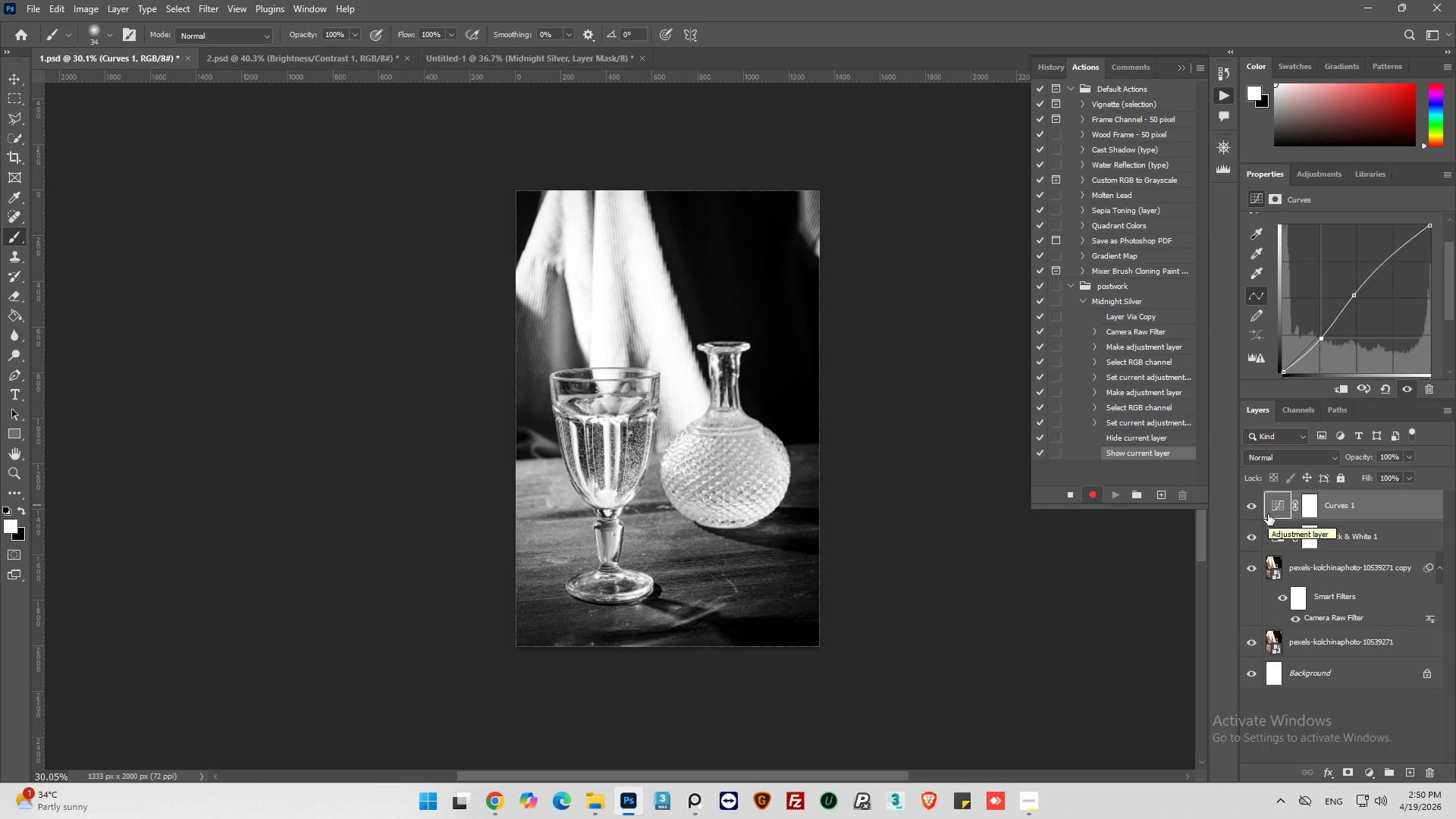 
left_click([1363, 772])
 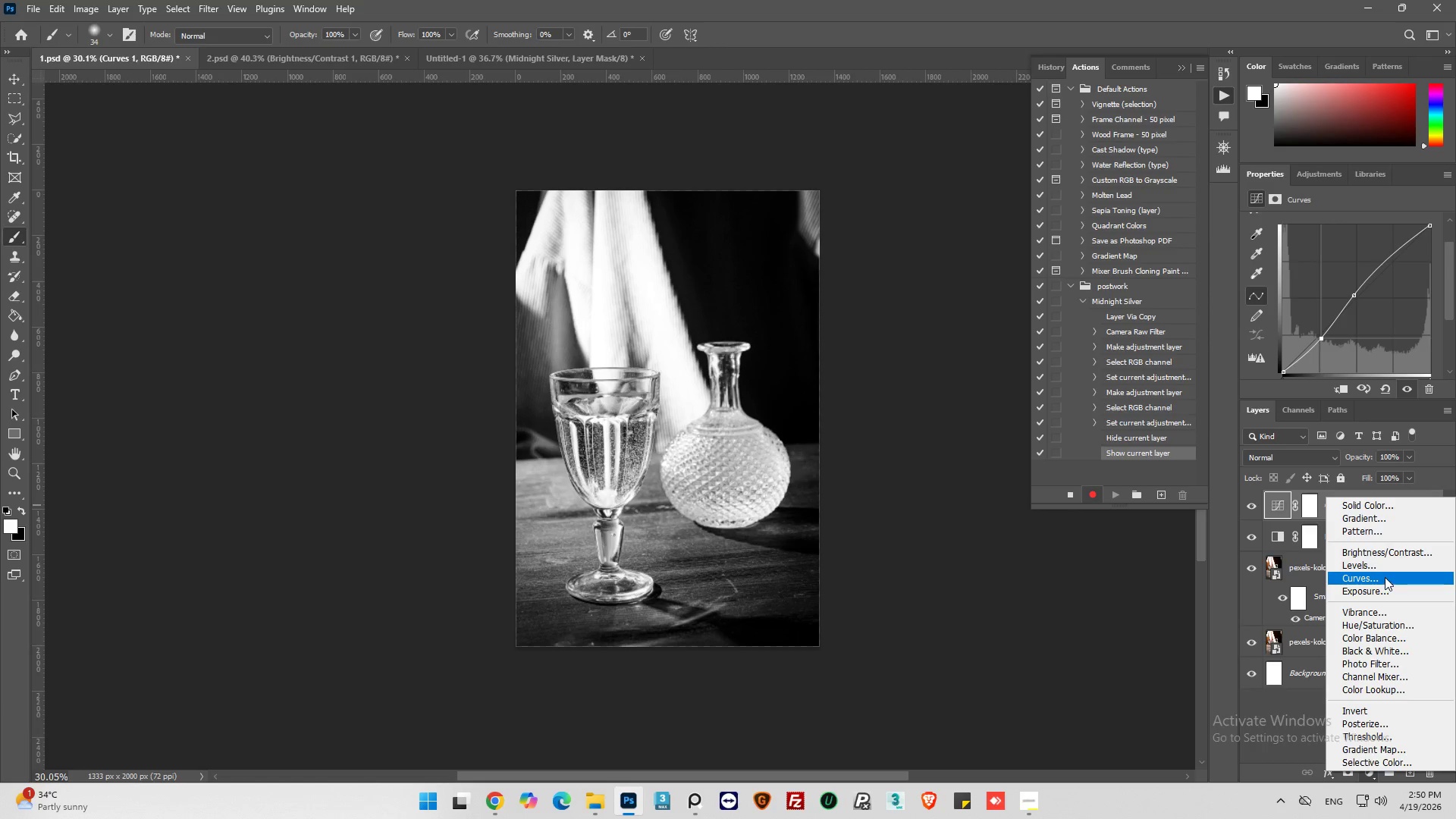 
left_click([1385, 568])
 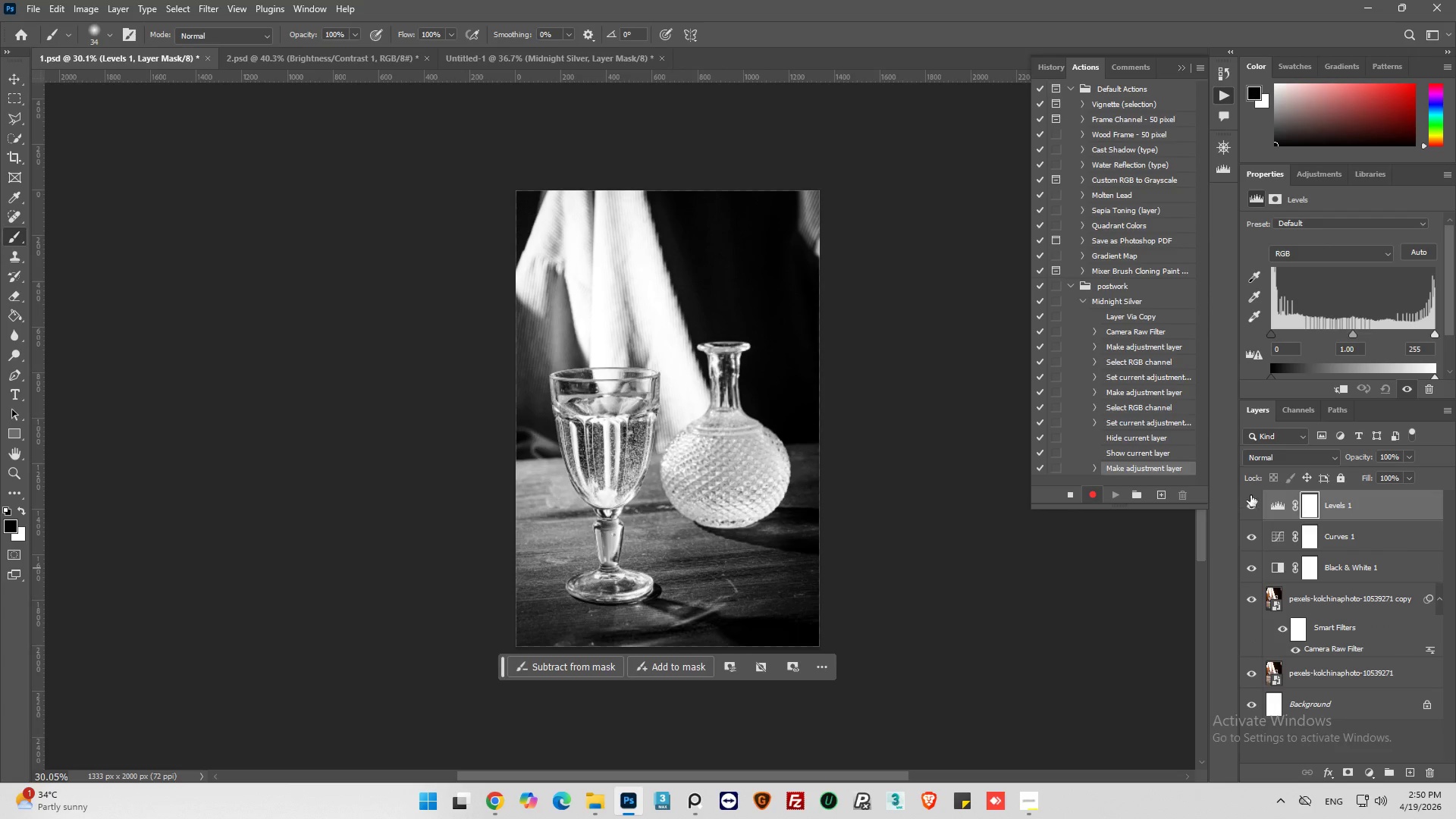 
left_click([1269, 504])
 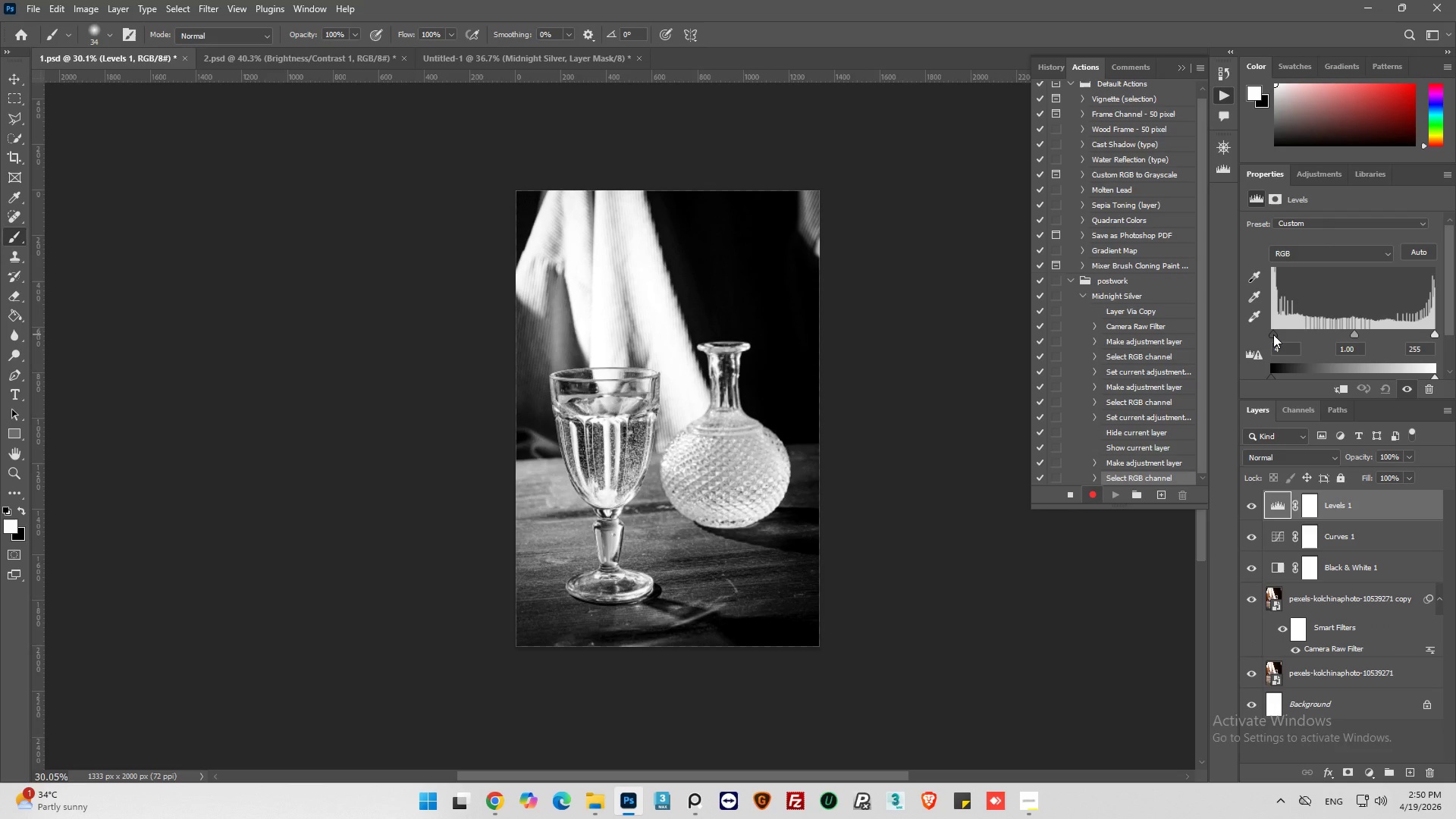 
wait(8.41)
 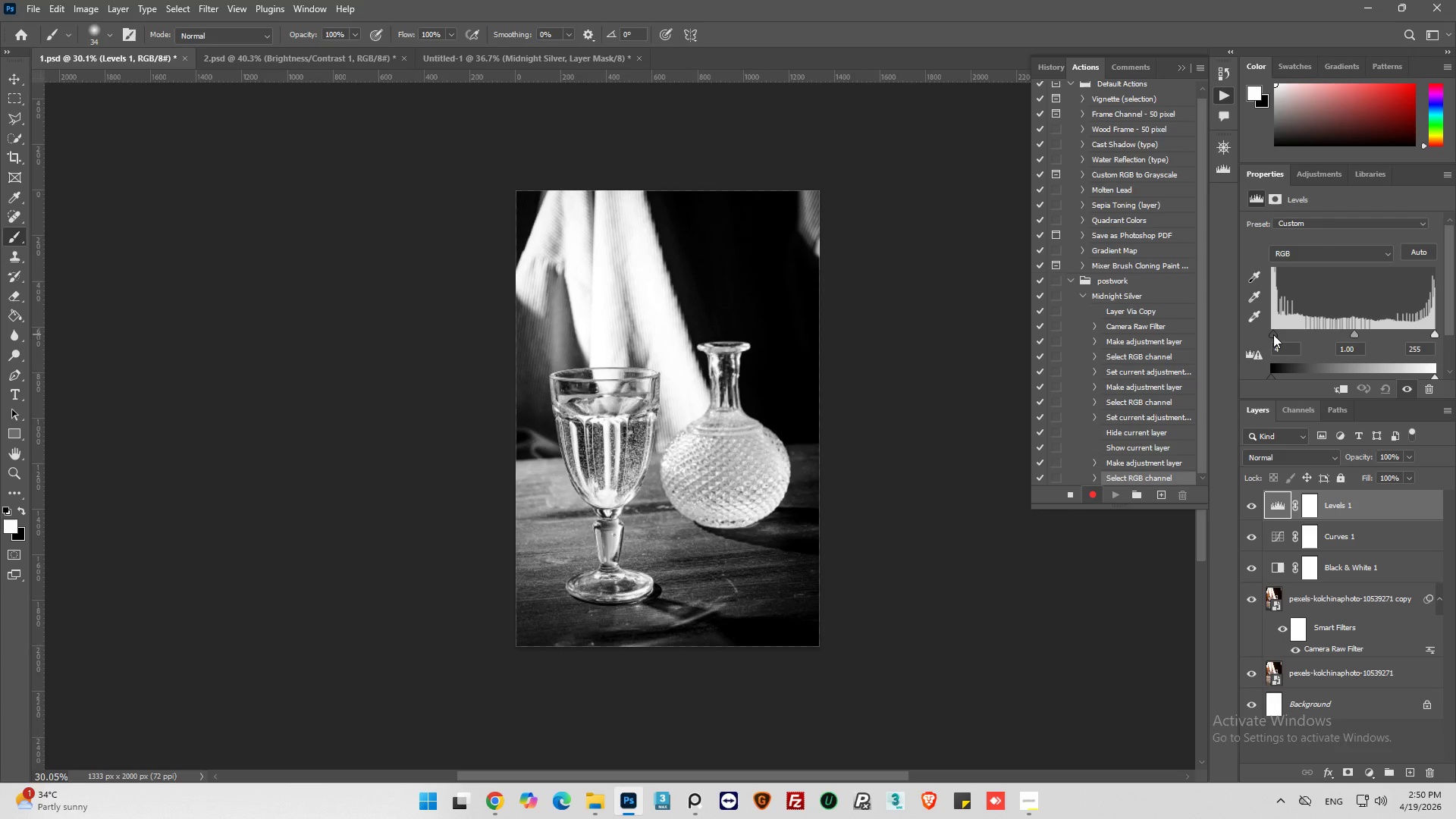 
left_click([1363, 774])
 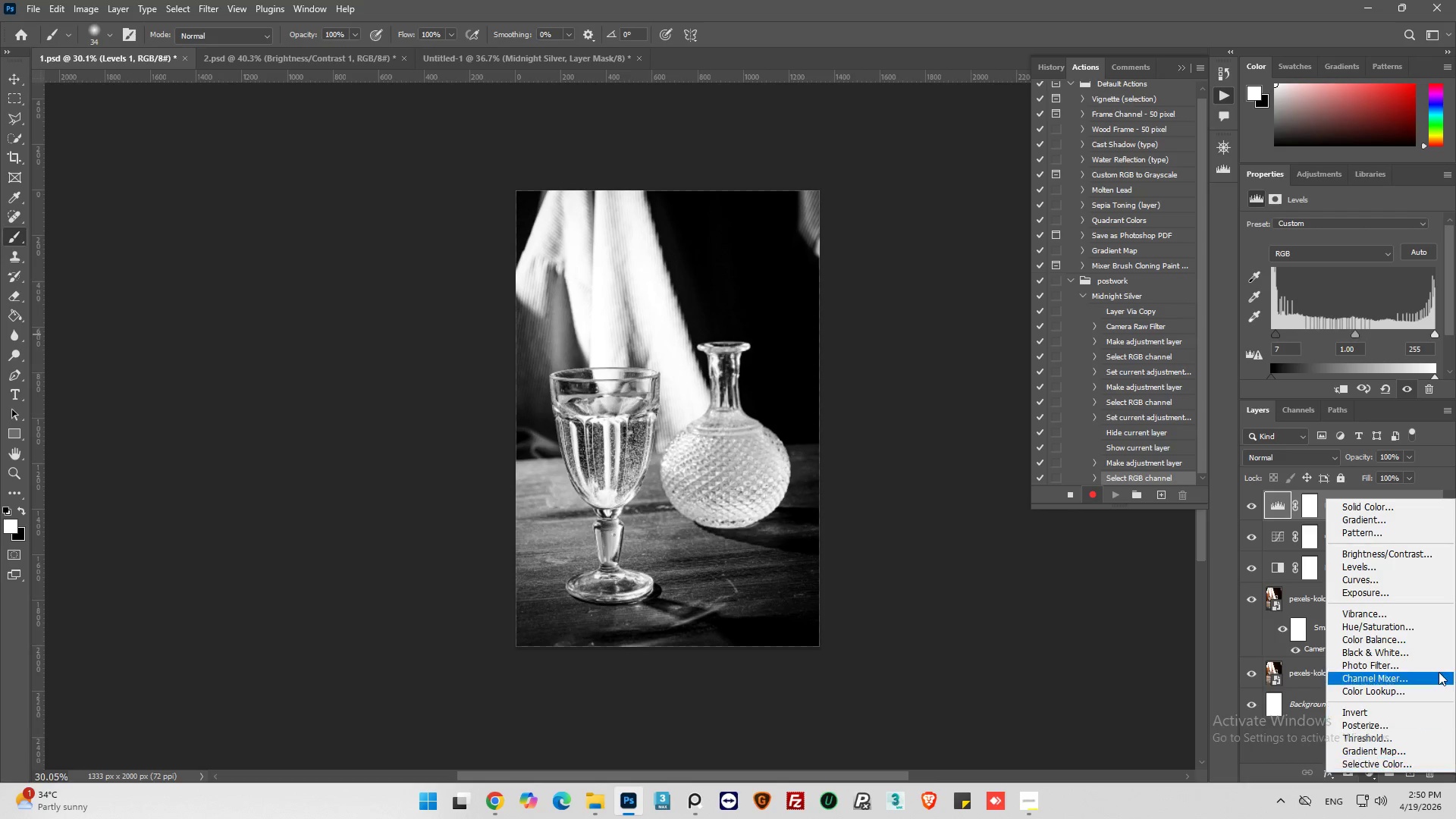 
left_click([1404, 557])
 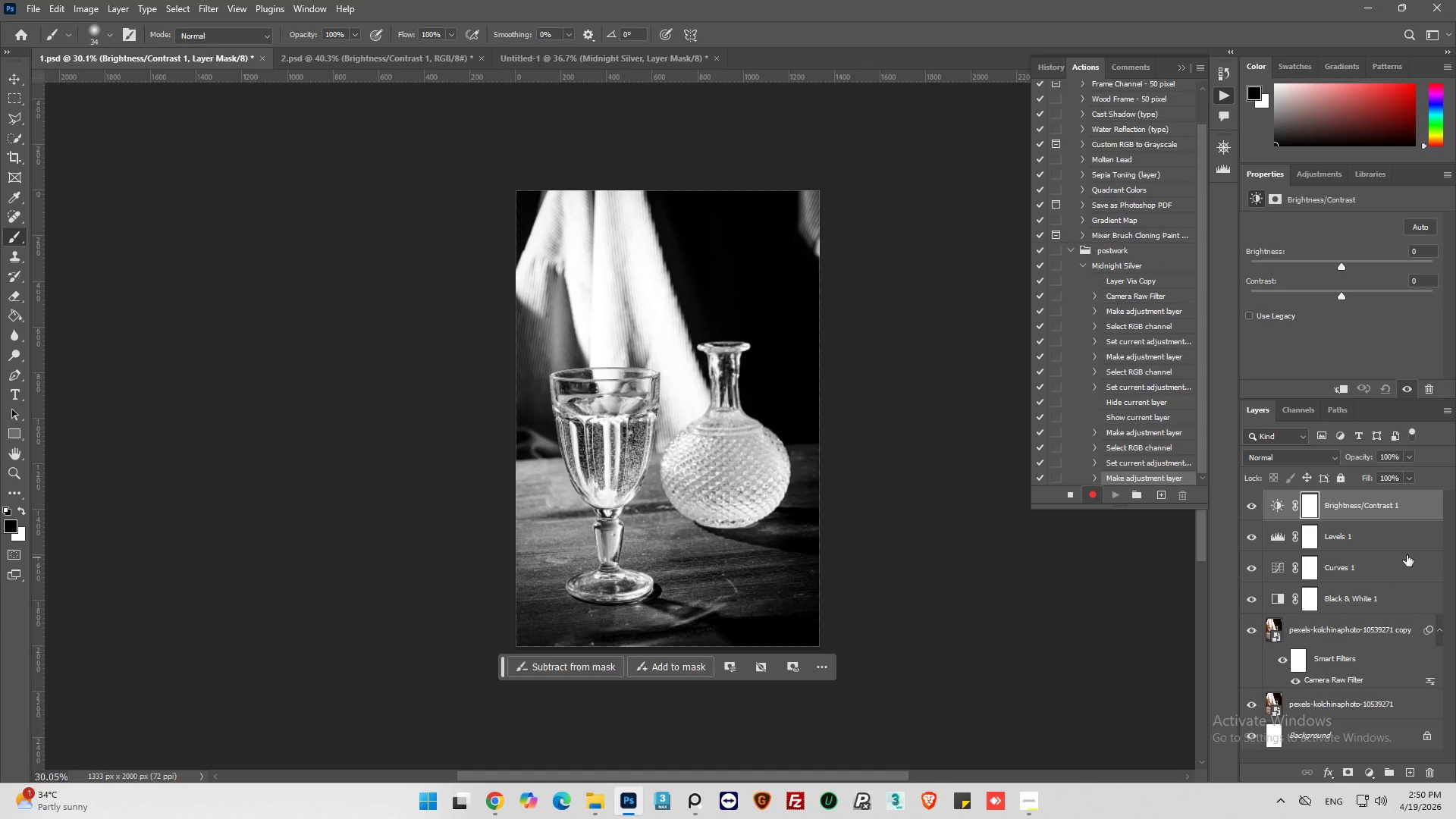 
left_click([1272, 501])
 